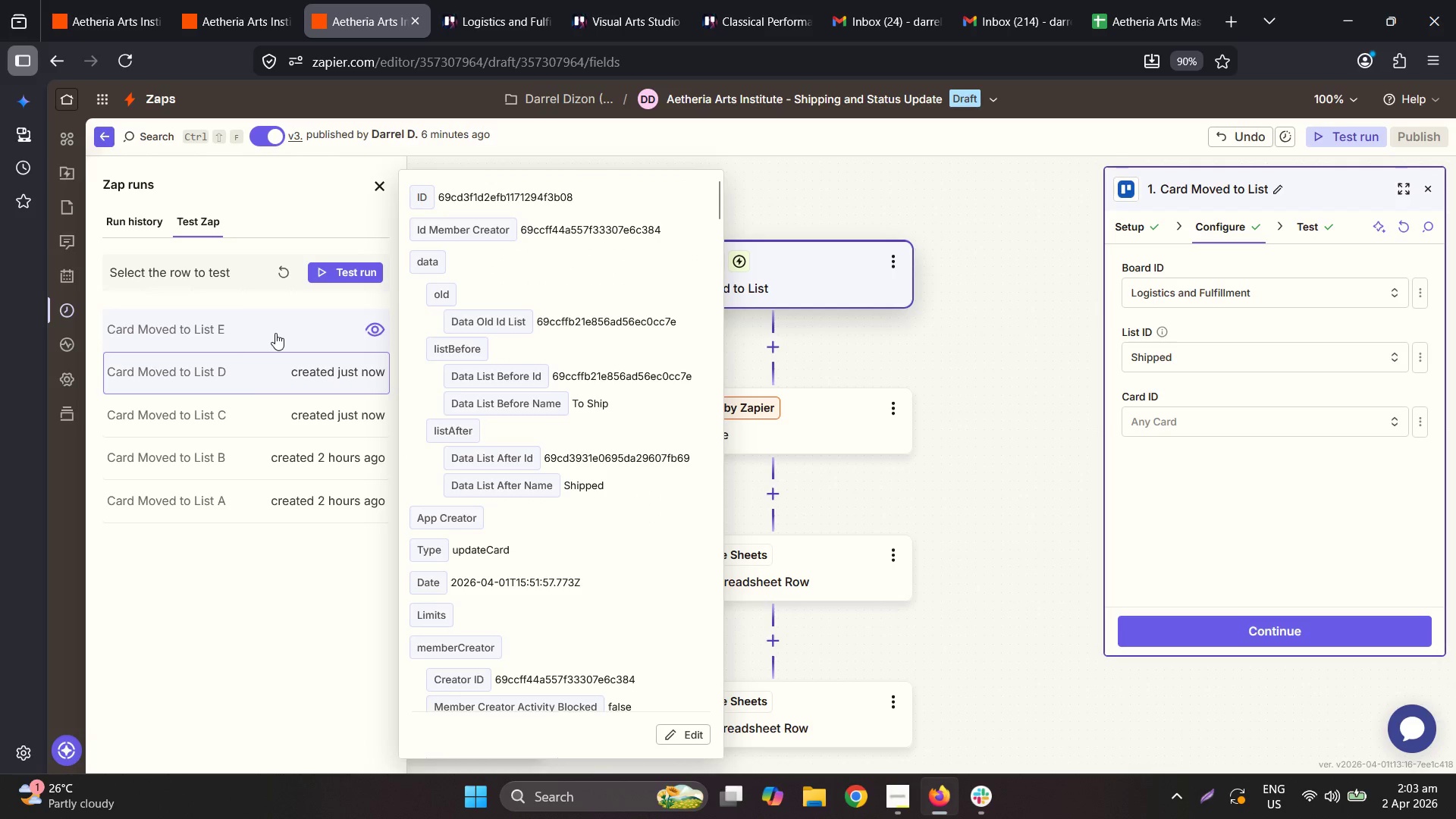 
left_click([275, 333])
 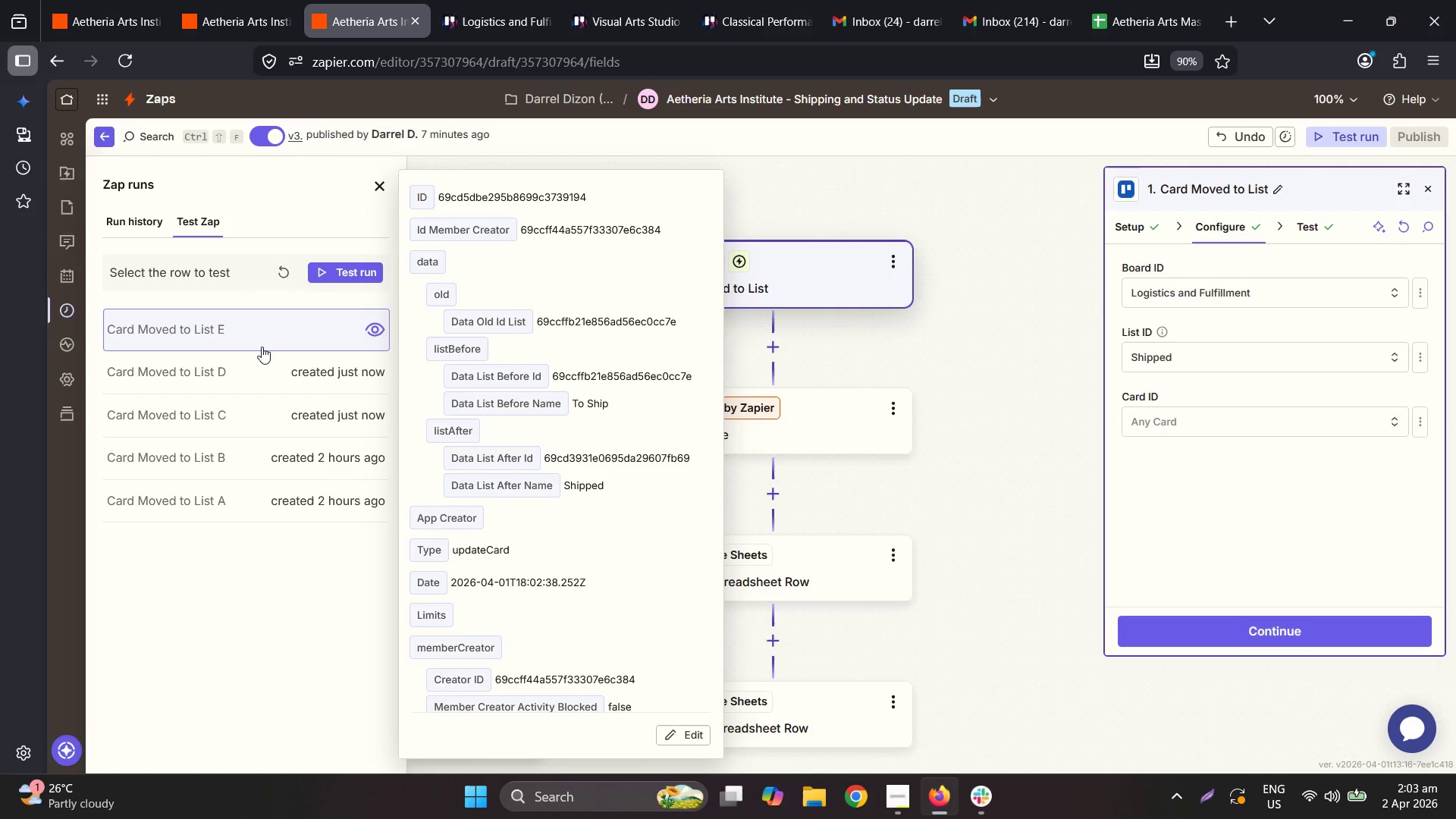 
wait(6.31)
 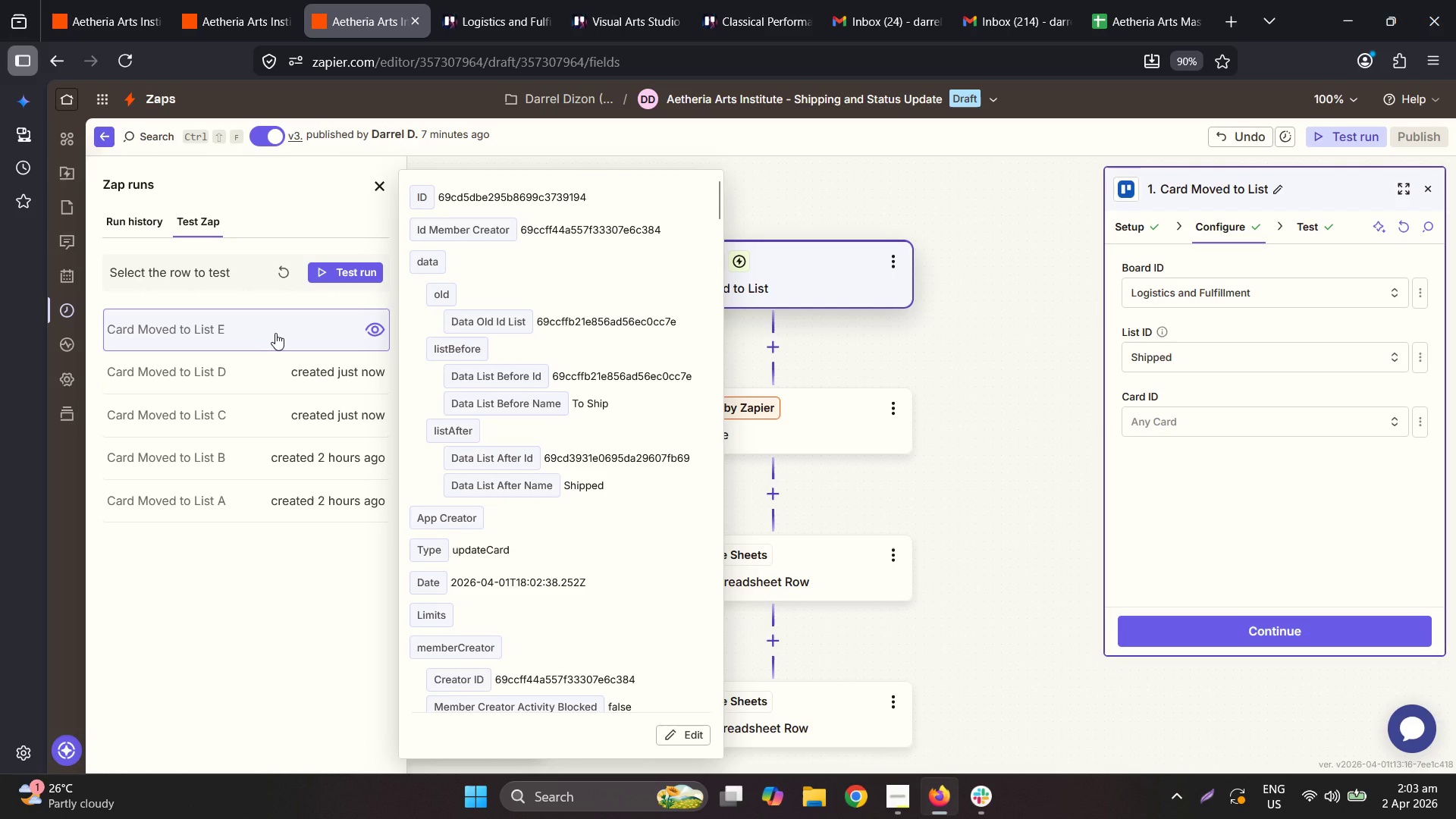 
left_click([136, 224])
 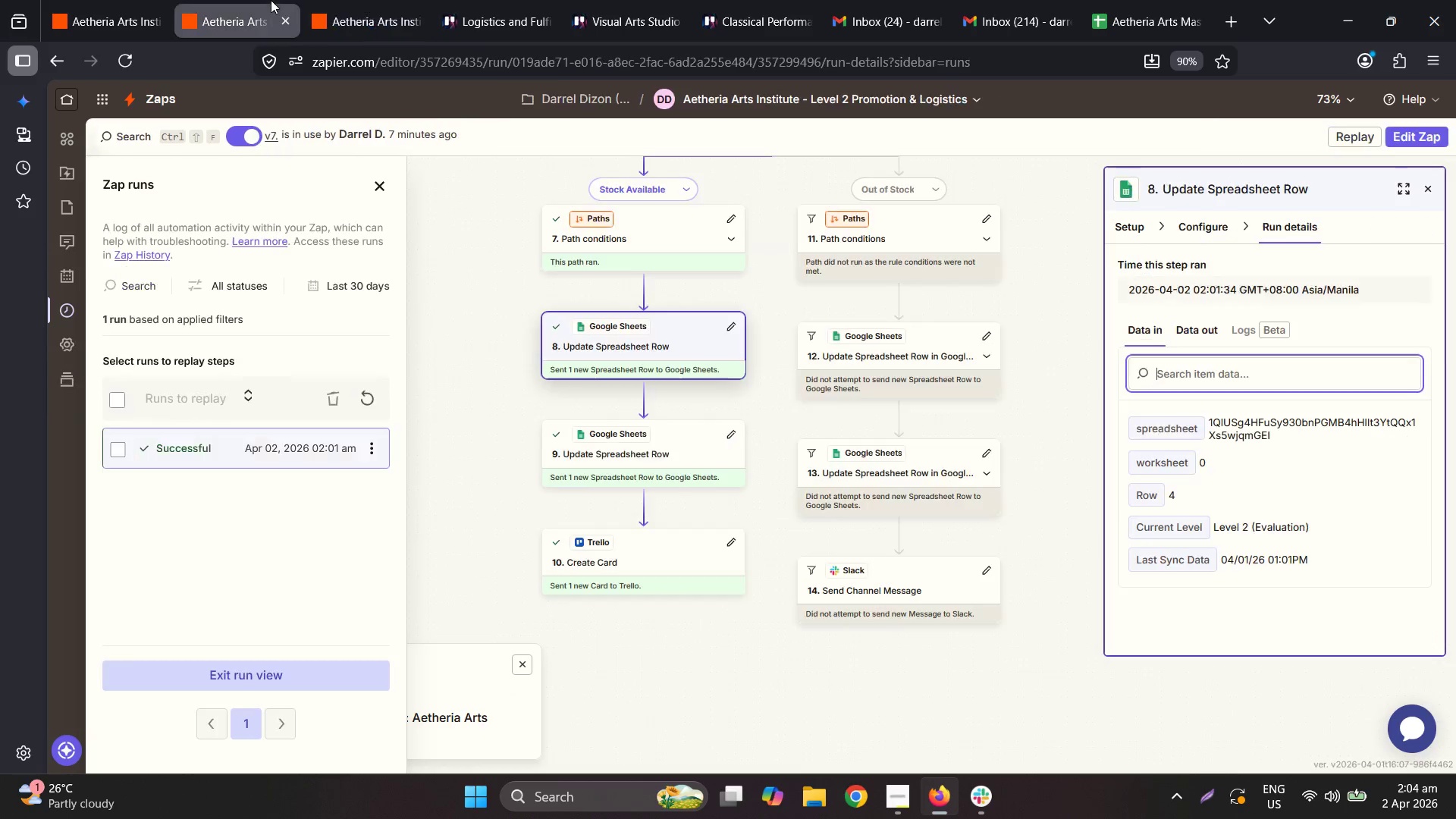 
left_click([340, 0])
 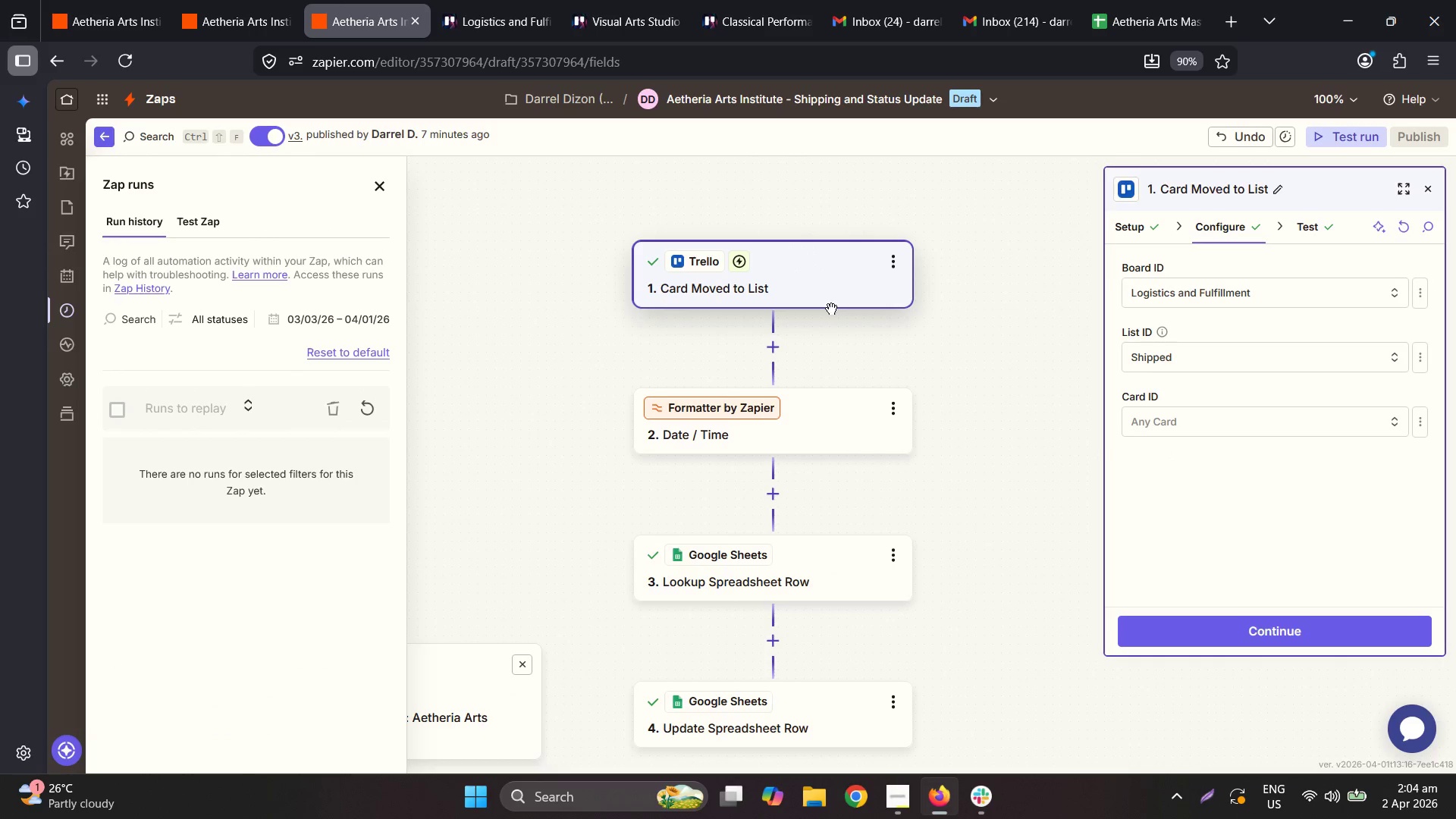 
left_click([811, 282])
 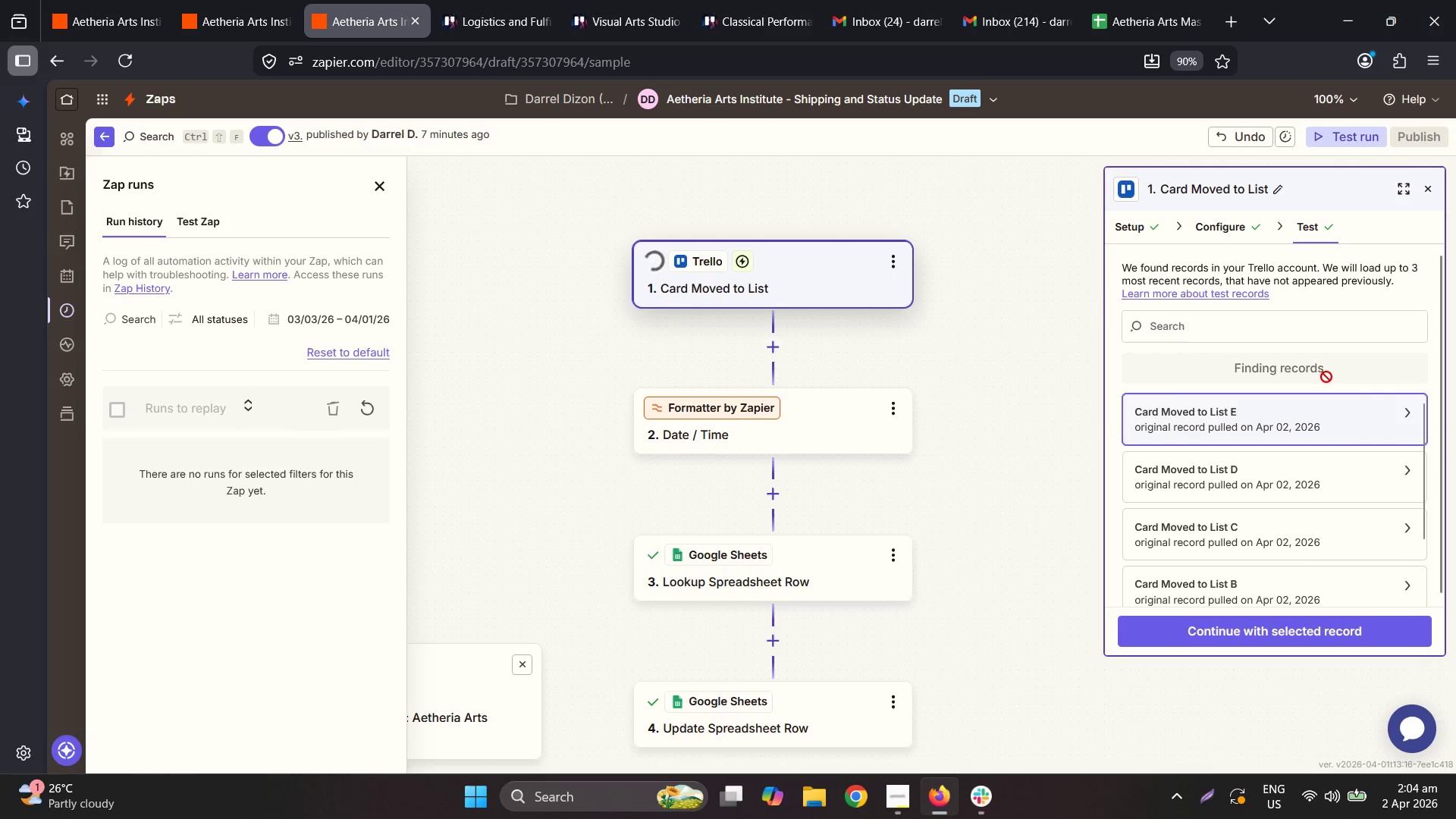 
wait(7.33)
 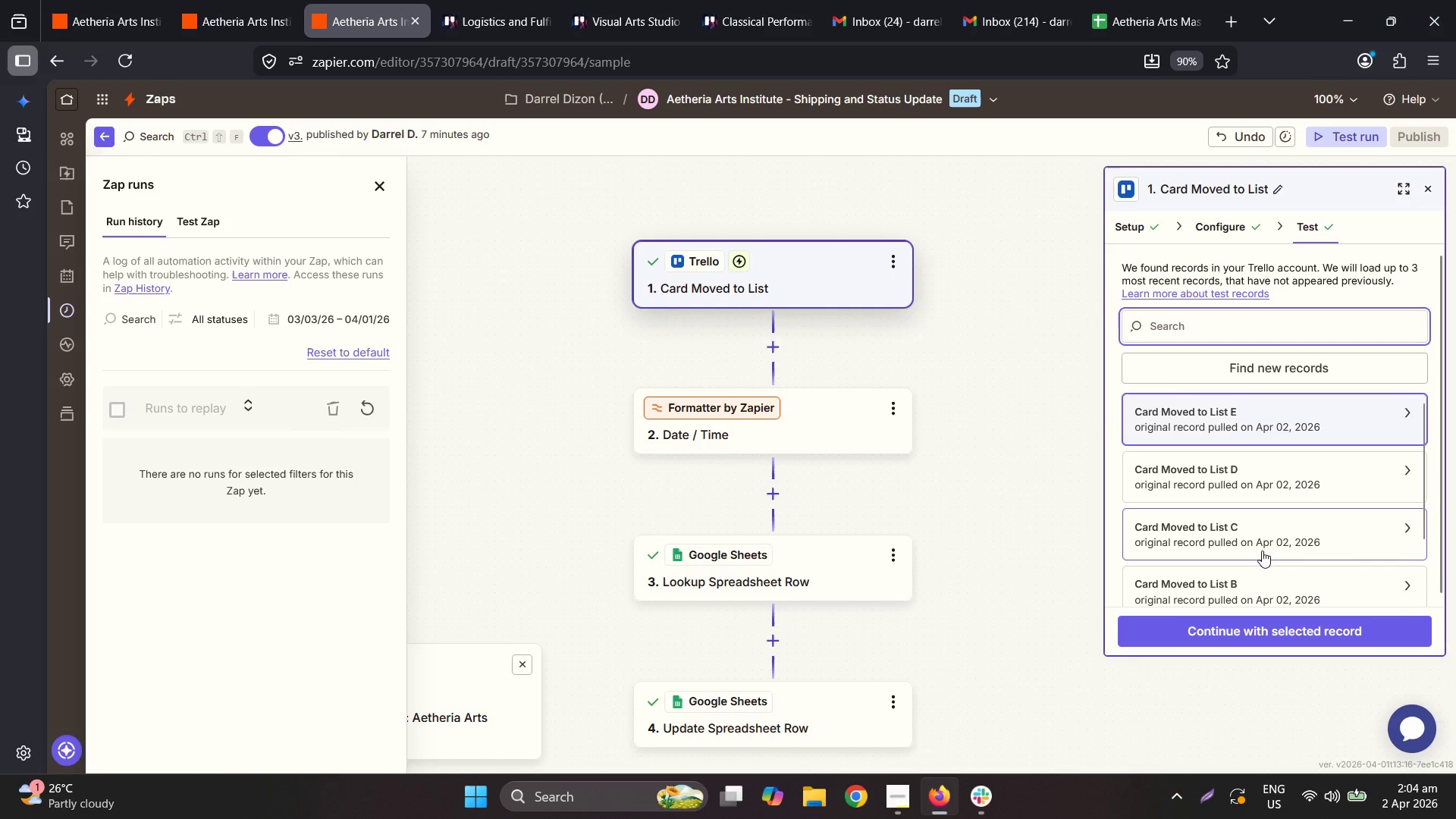 
scroll: coordinate [1243, 506], scroll_direction: up, amount: 6.0
 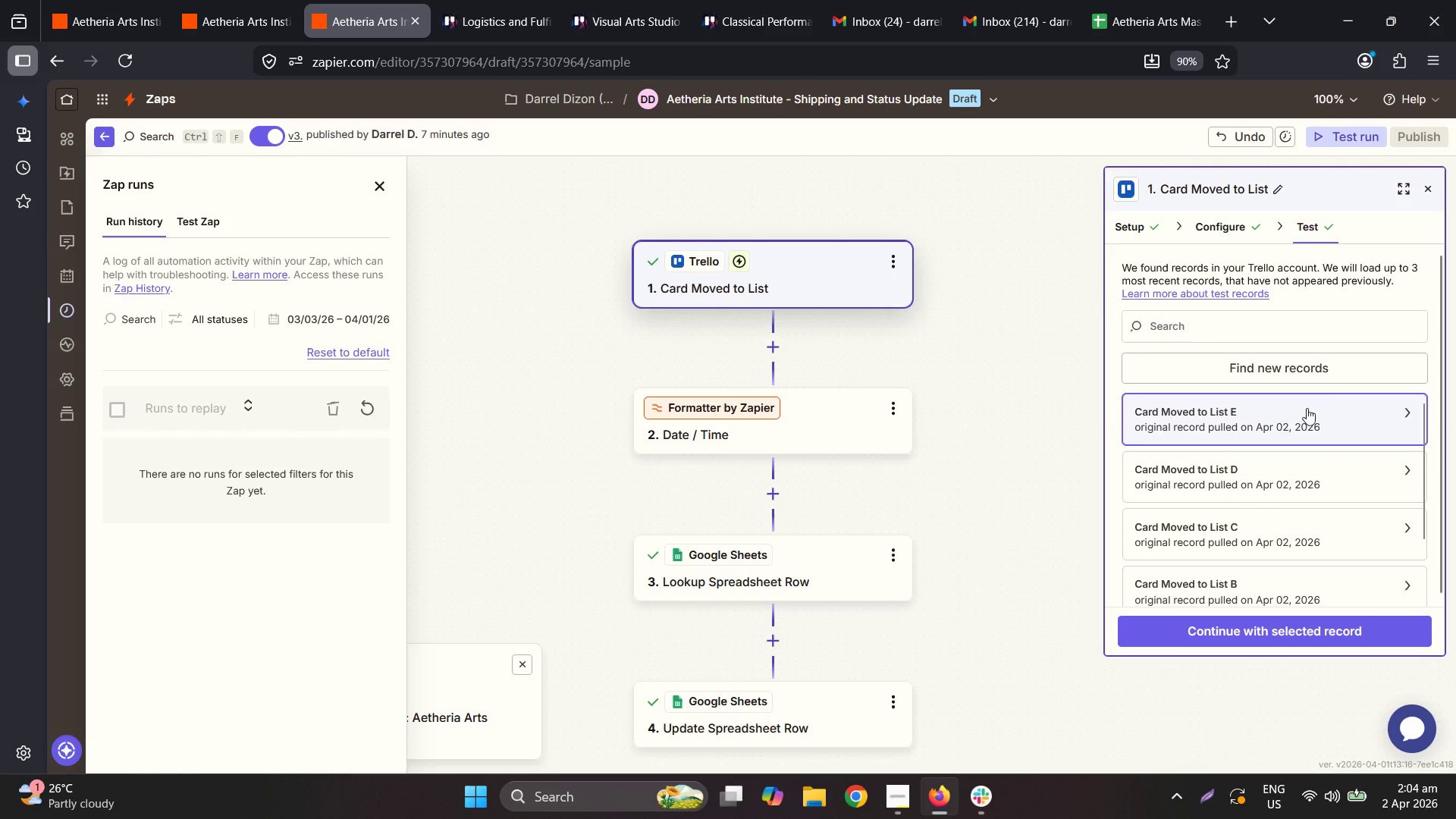 
left_click([1307, 414])
 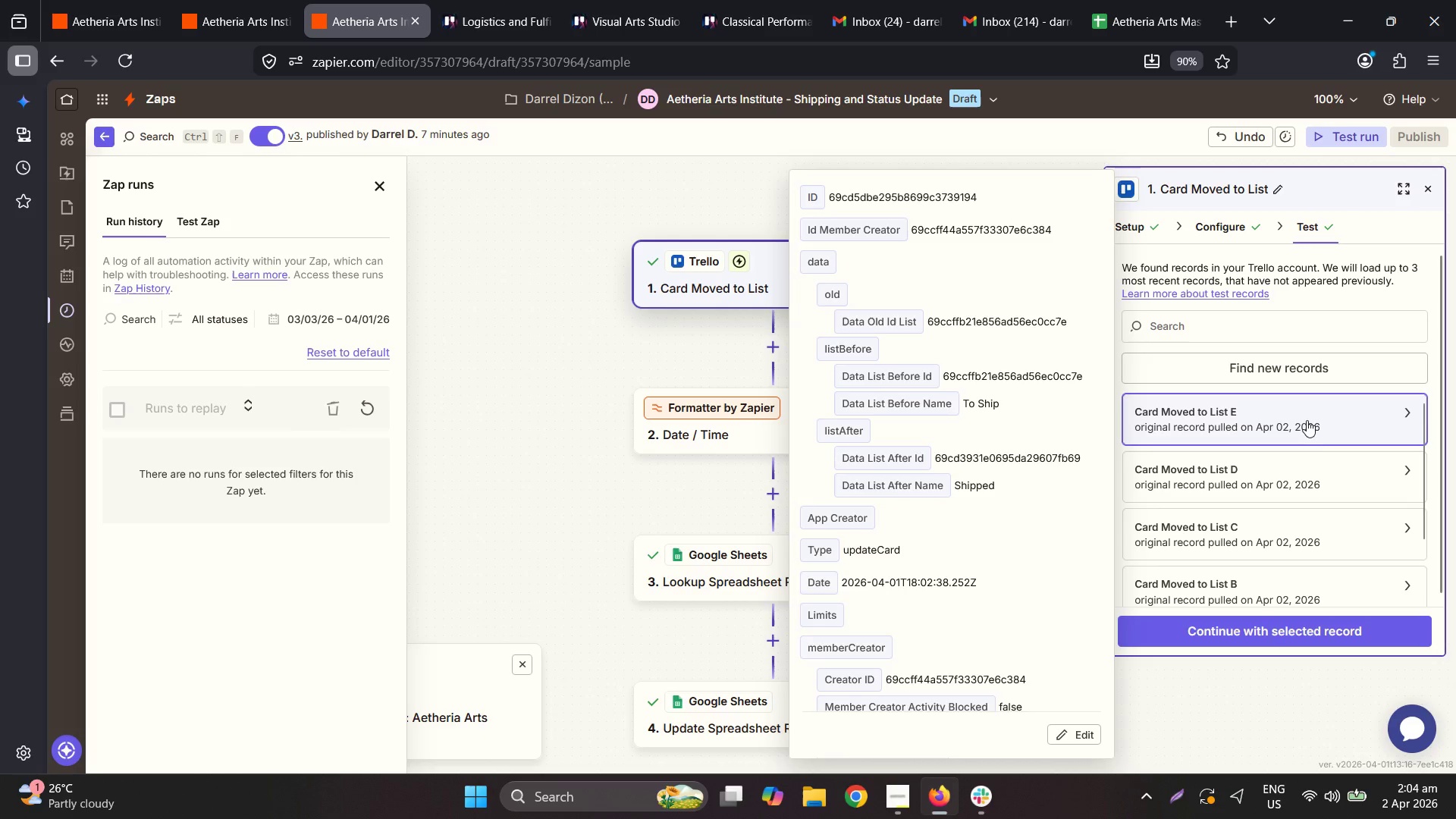 
wait(6.91)
 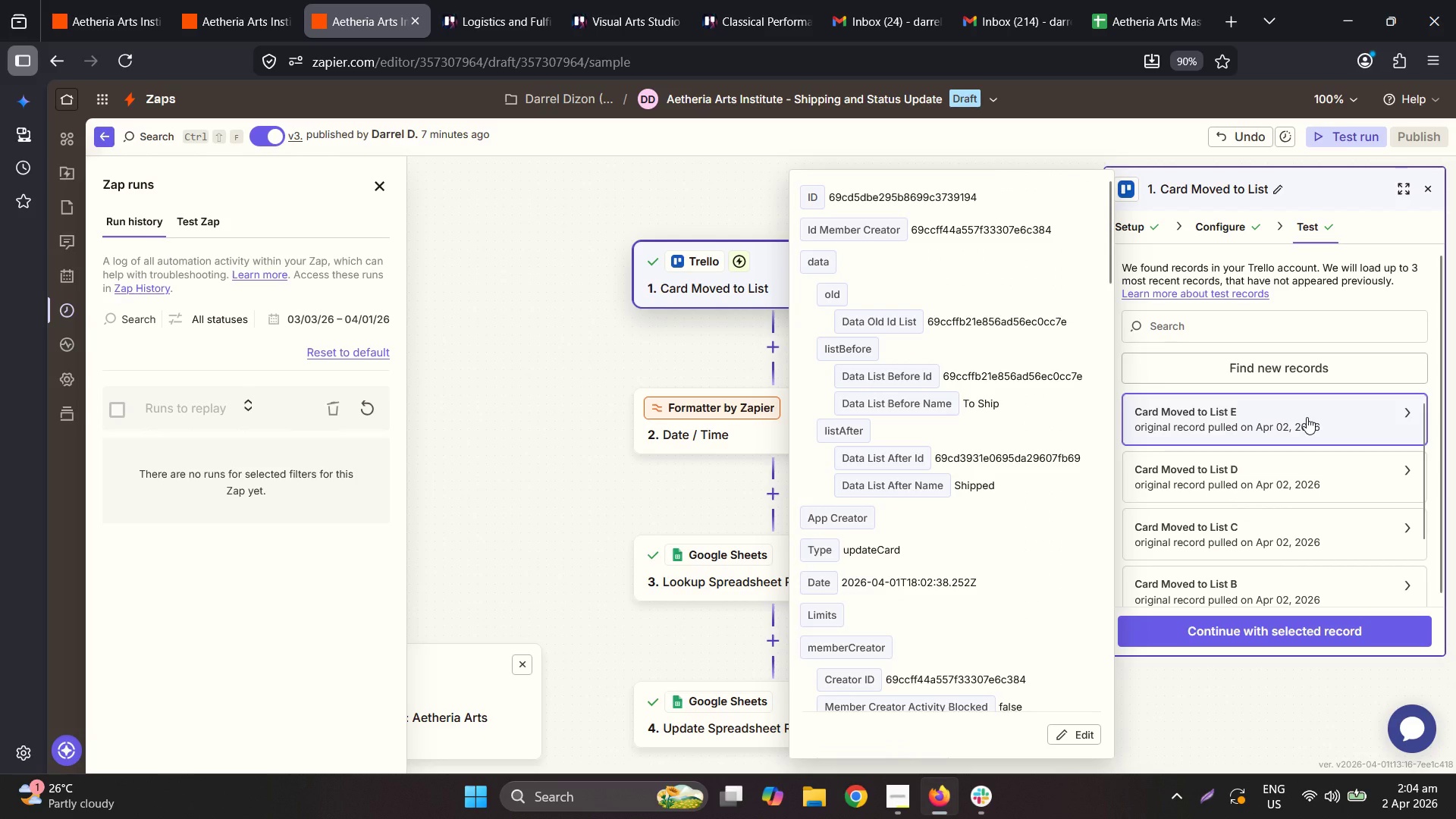 
double_click([380, 403])
 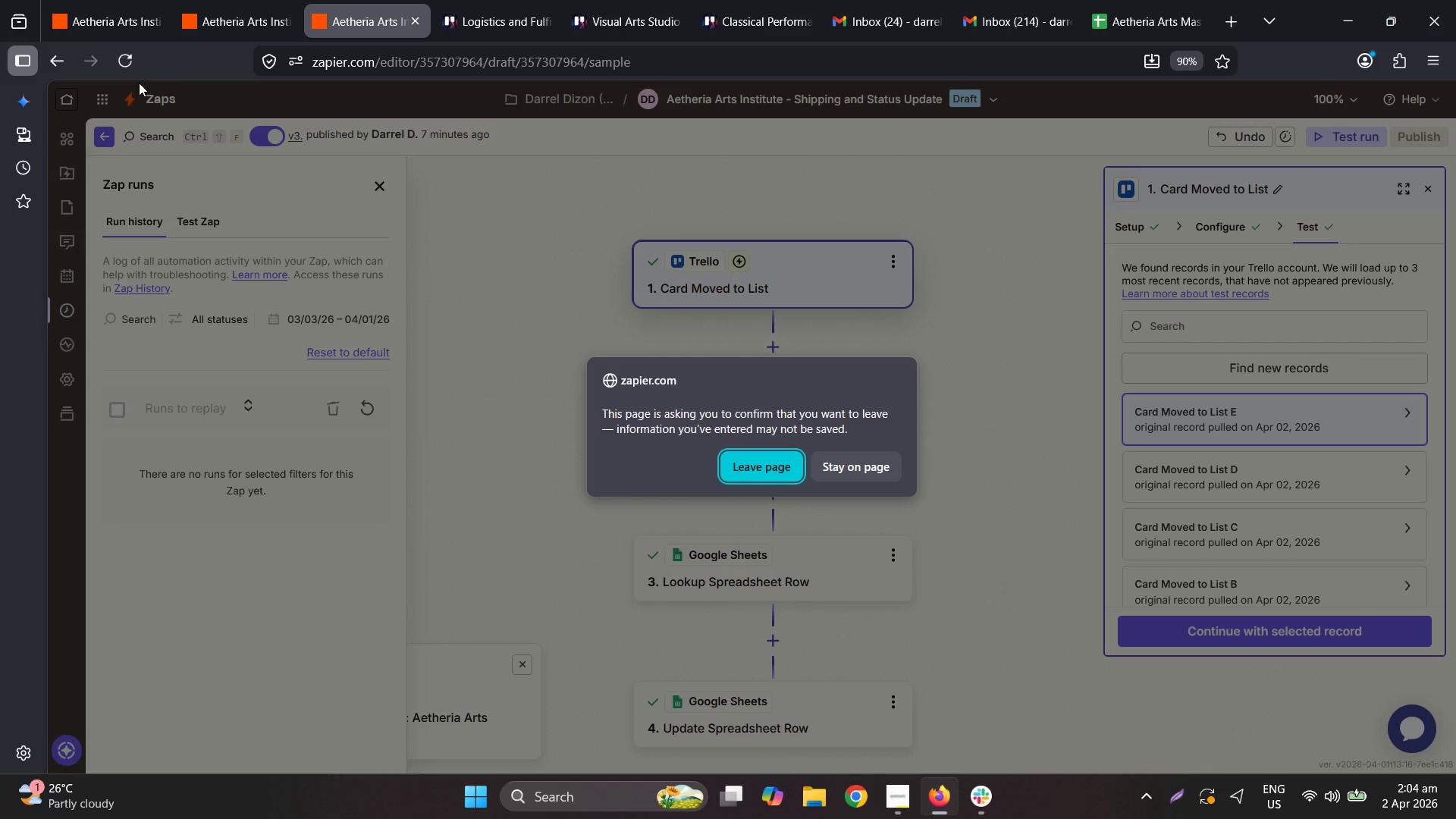 
left_click([777, 461])
 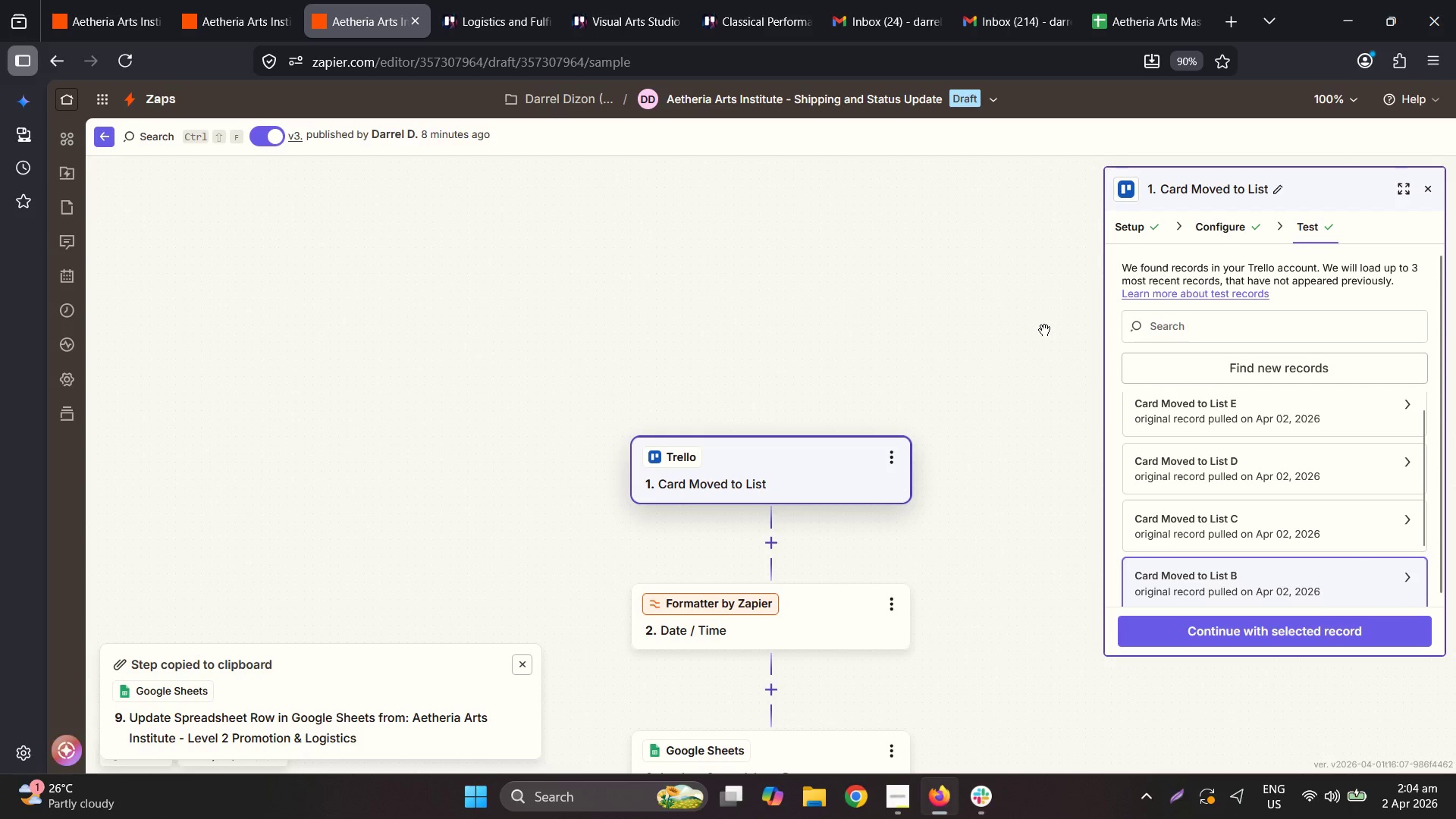 
wait(5.42)
 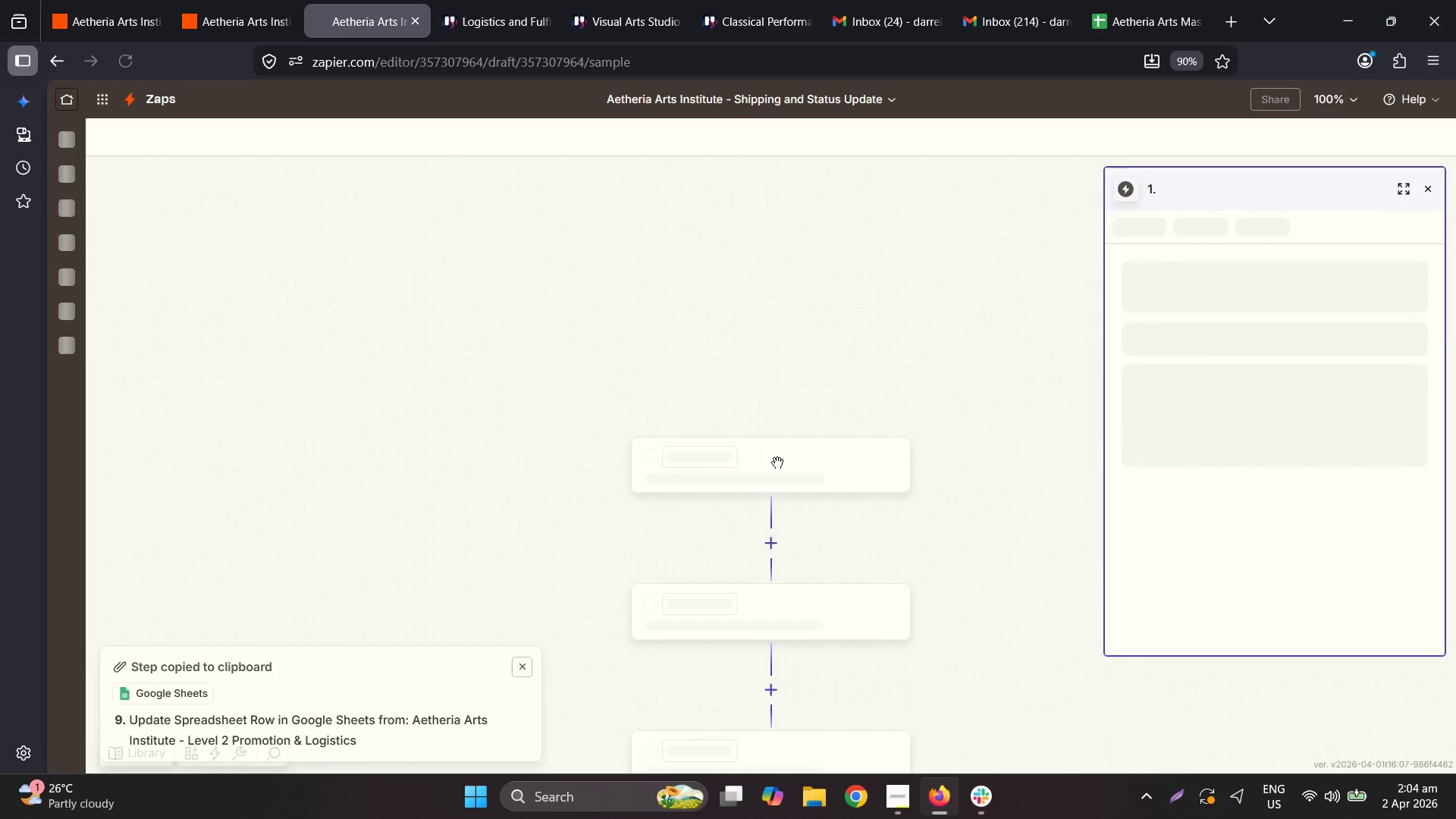 
scroll: coordinate [764, 620], scroll_direction: down, amount: 5.0
 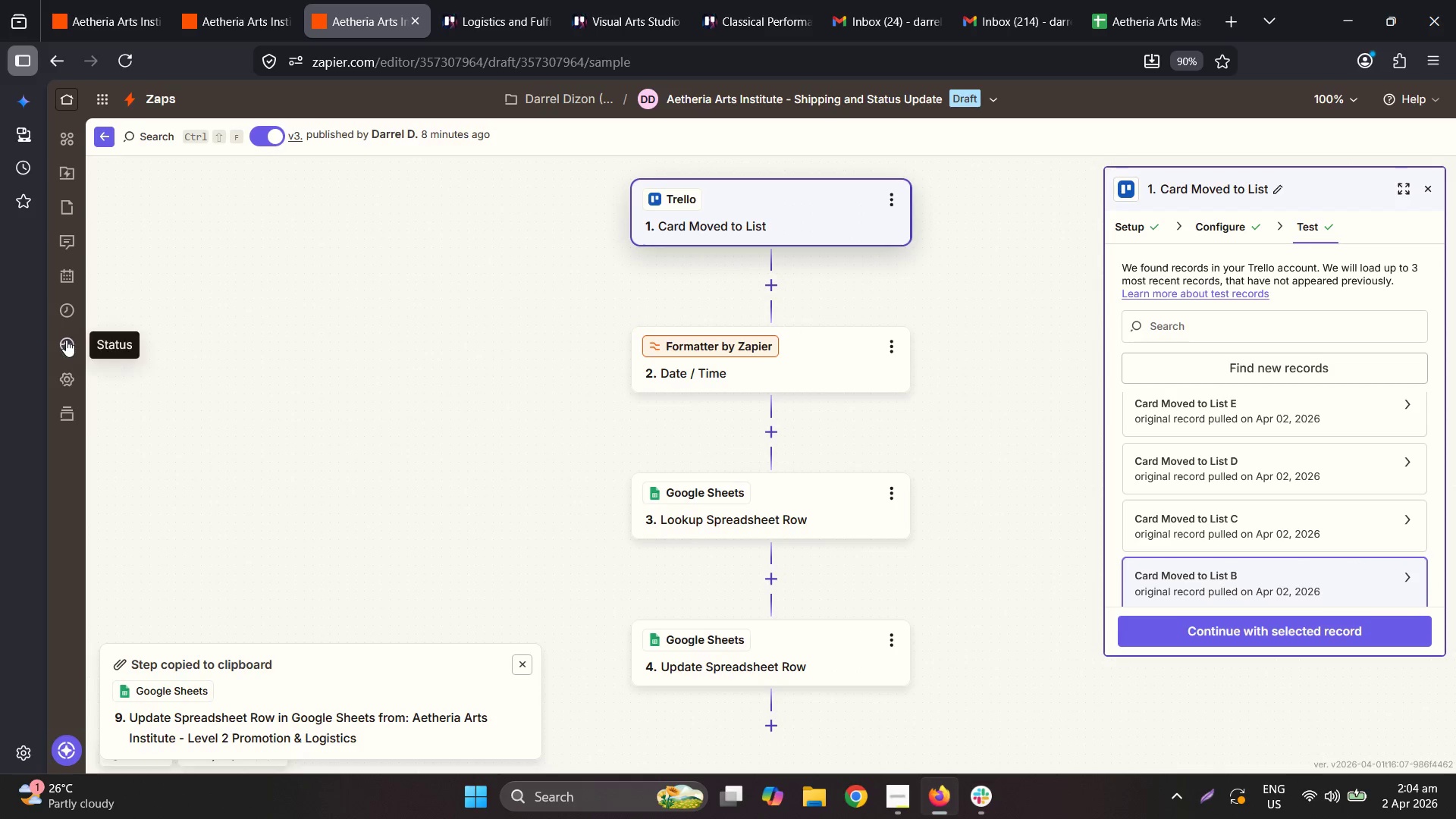 
left_click([73, 313])
 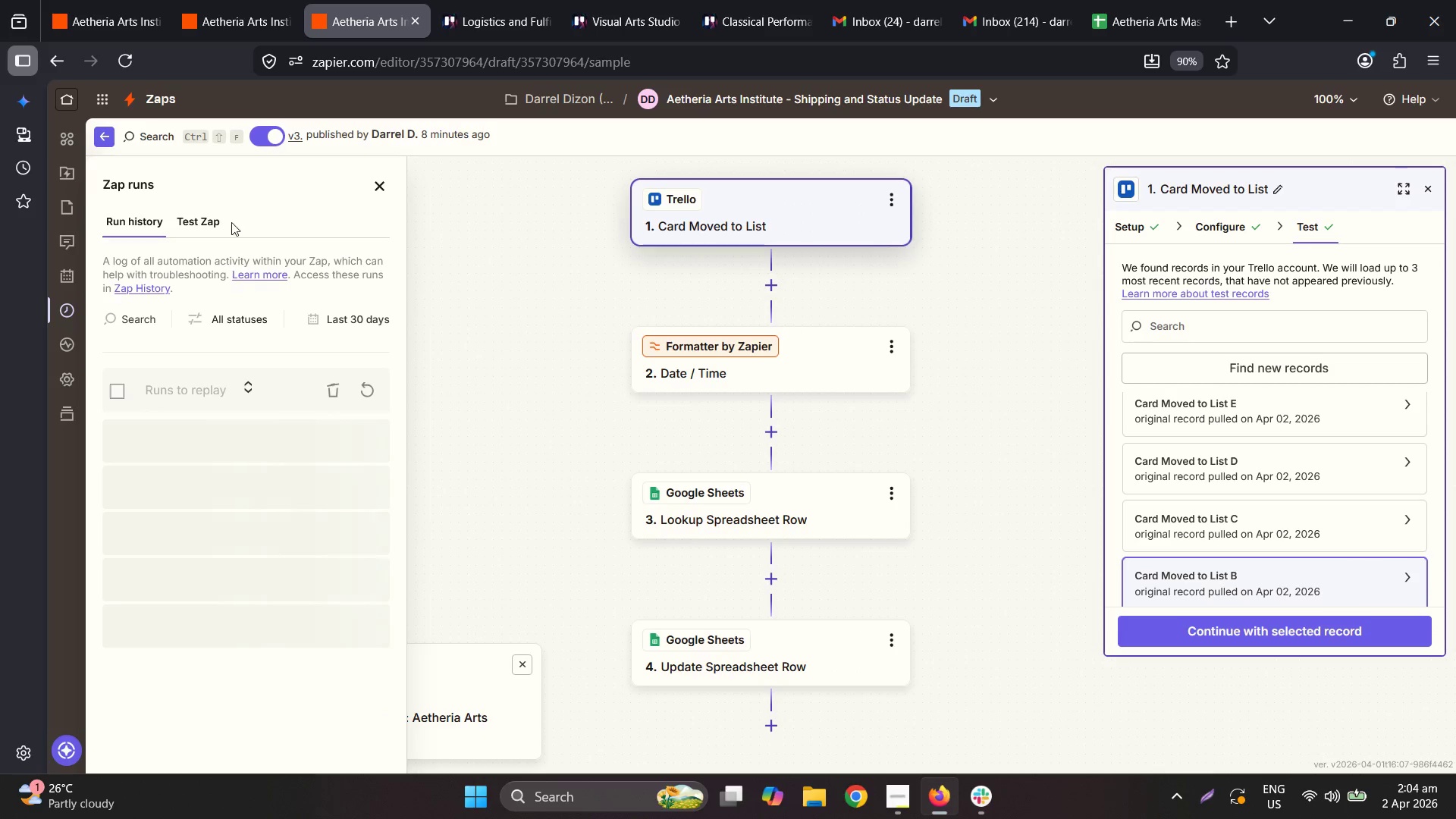 
left_click([207, 227])
 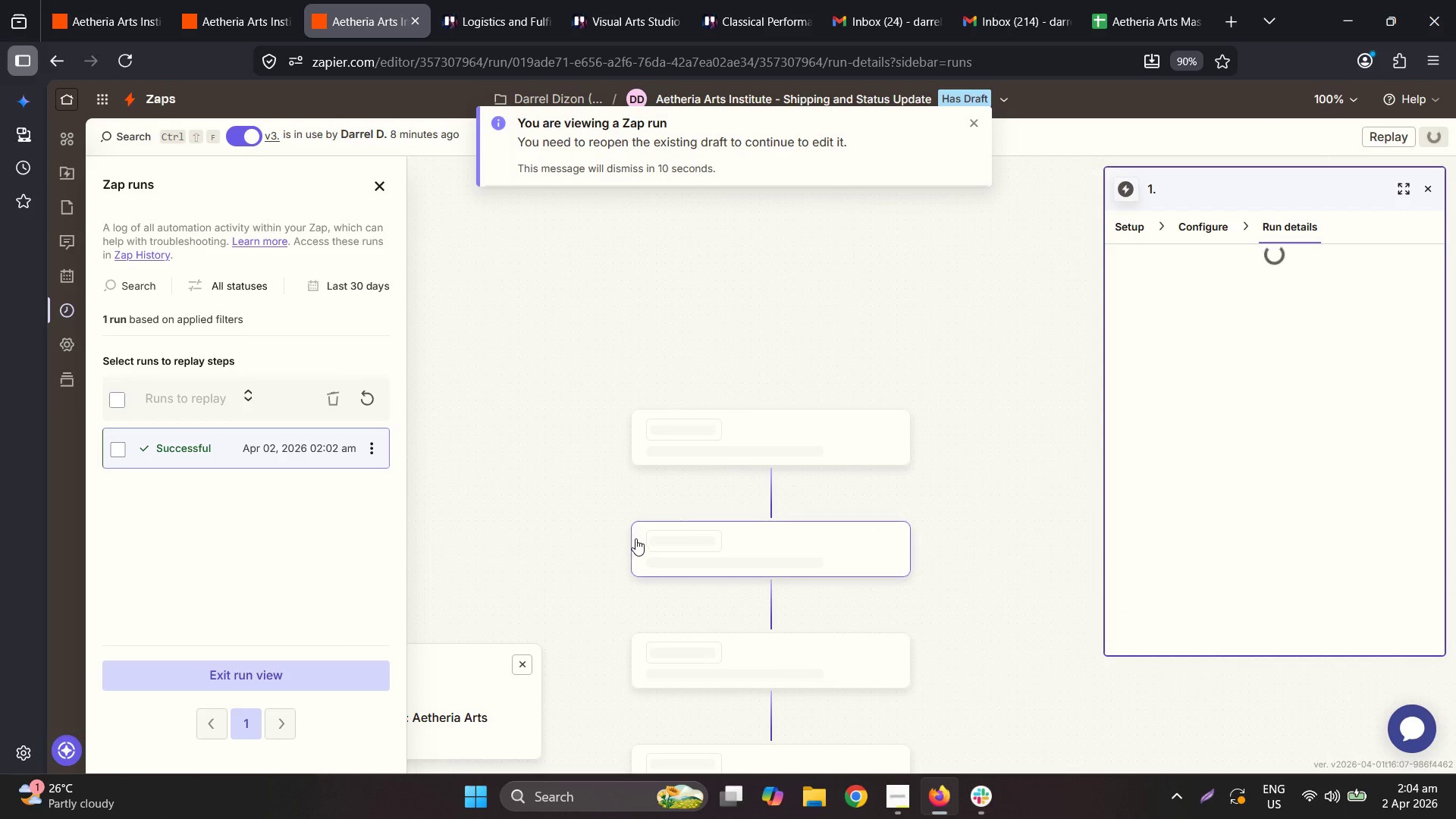 
scroll: coordinate [819, 632], scroll_direction: down, amount: 8.0
 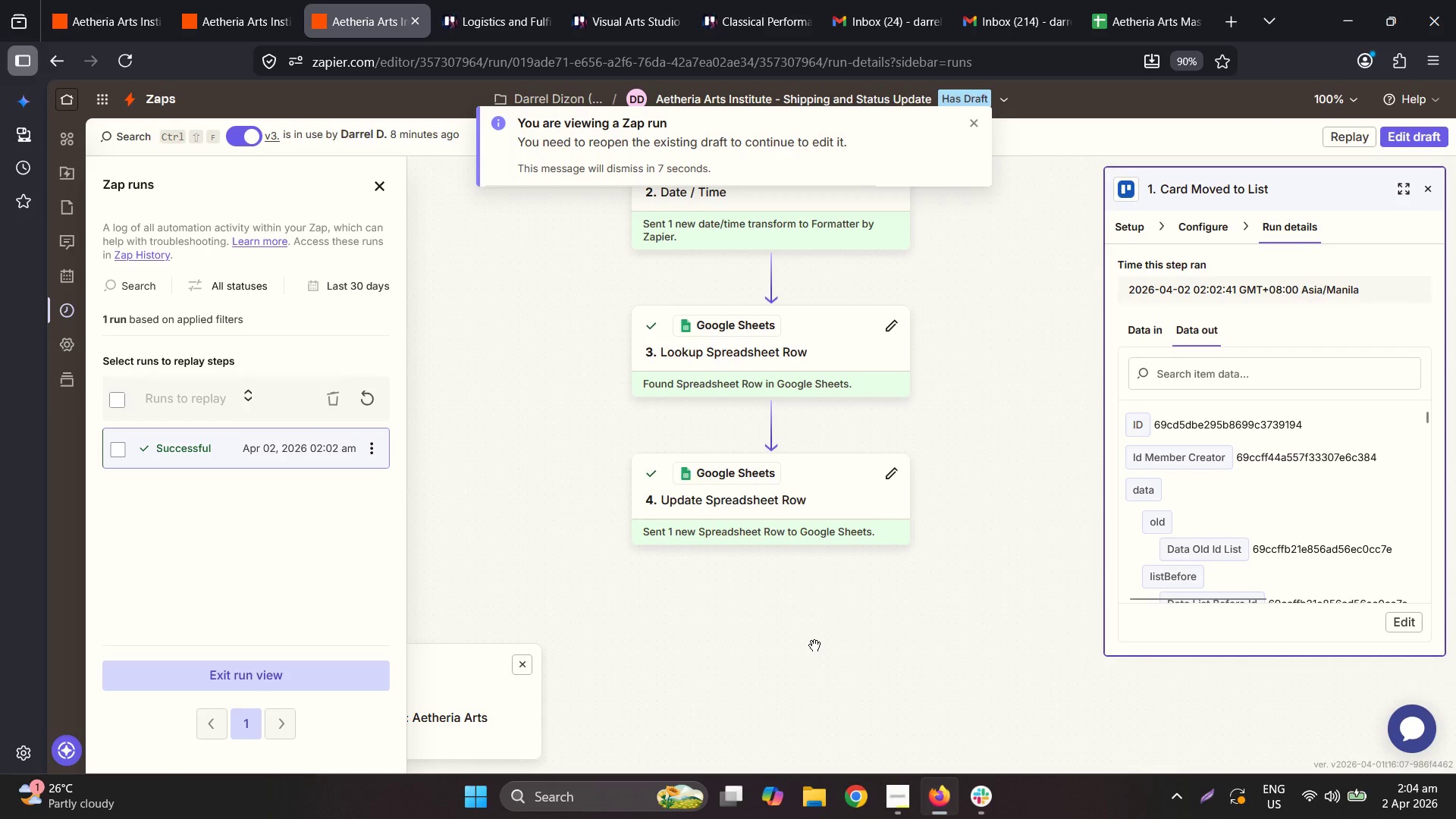 
scroll: coordinate [814, 645], scroll_direction: up, amount: 1.0
 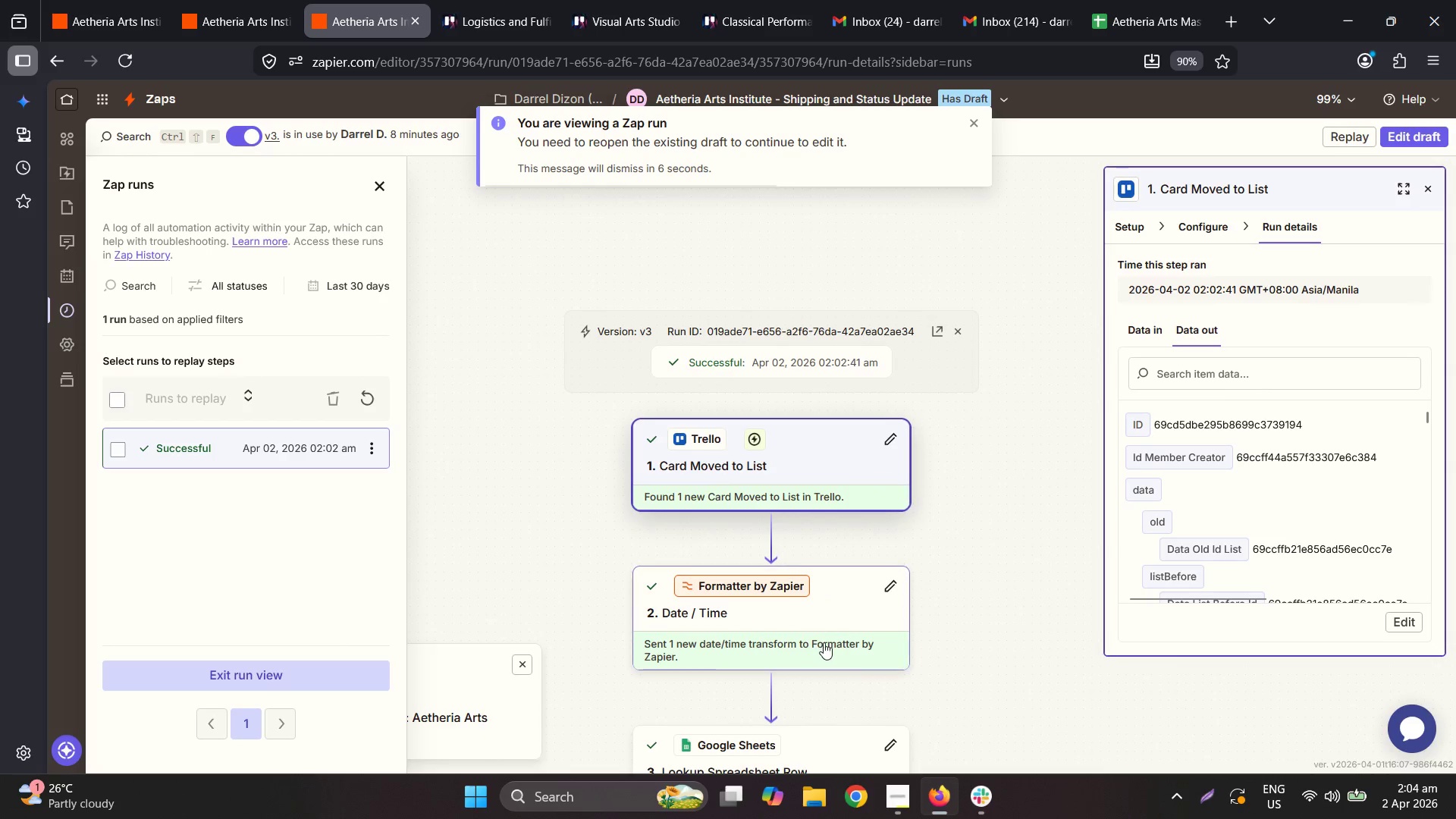 
scroll: coordinate [825, 642], scroll_direction: down, amount: 6.0
 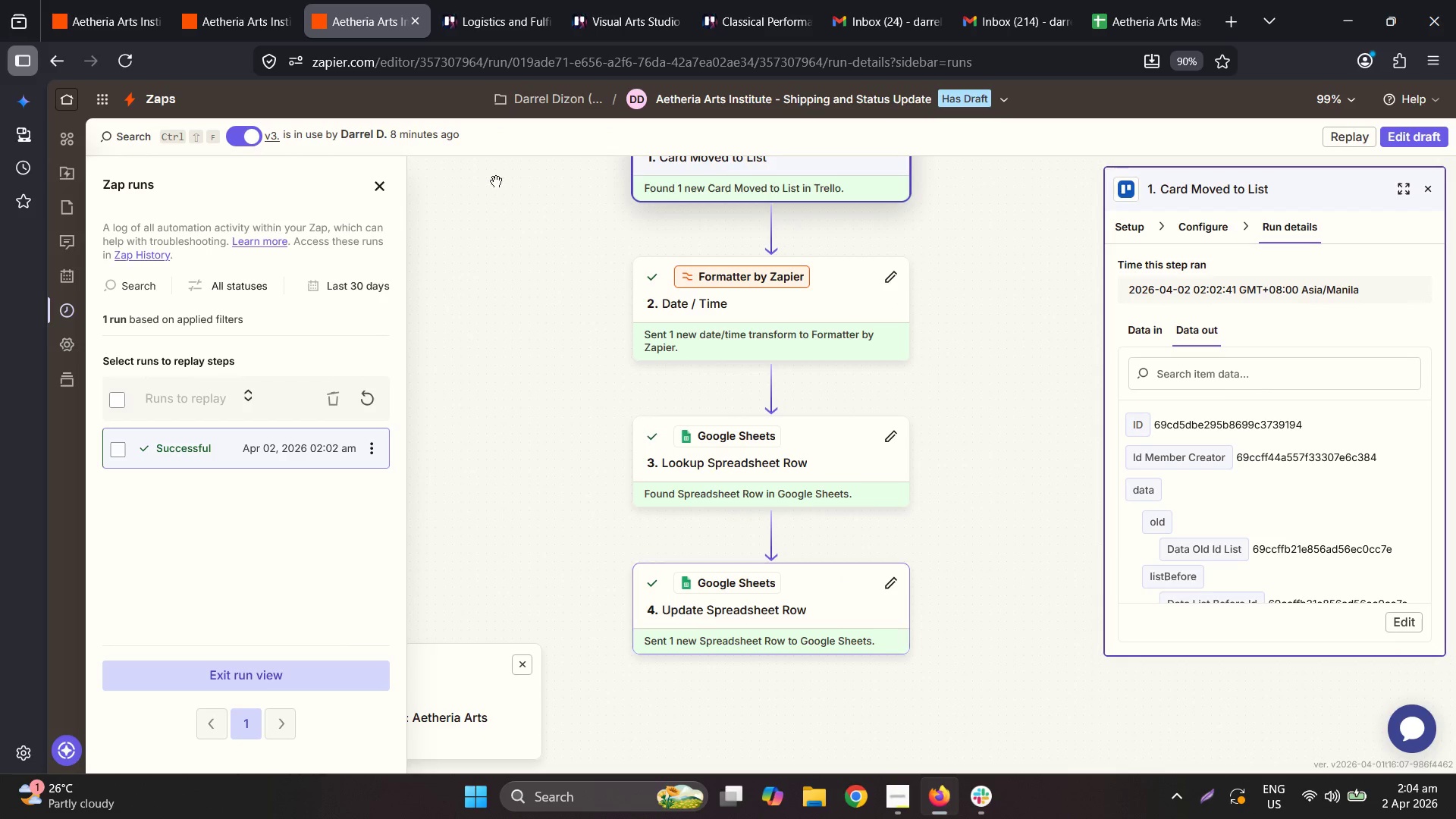 
left_click([1132, 0])
 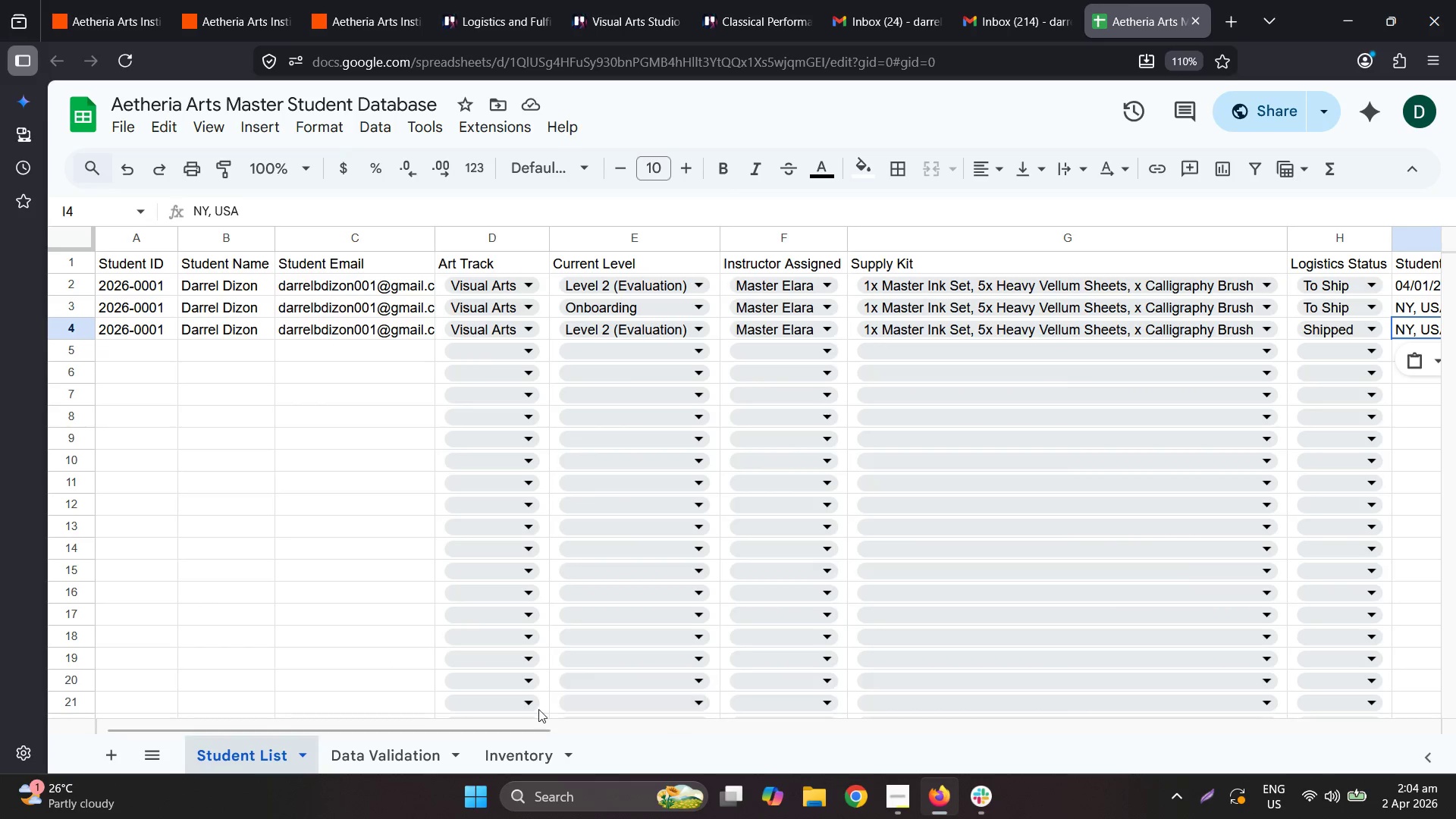 
left_click_drag(start_coordinate=[425, 728], to_coordinate=[367, 745])
 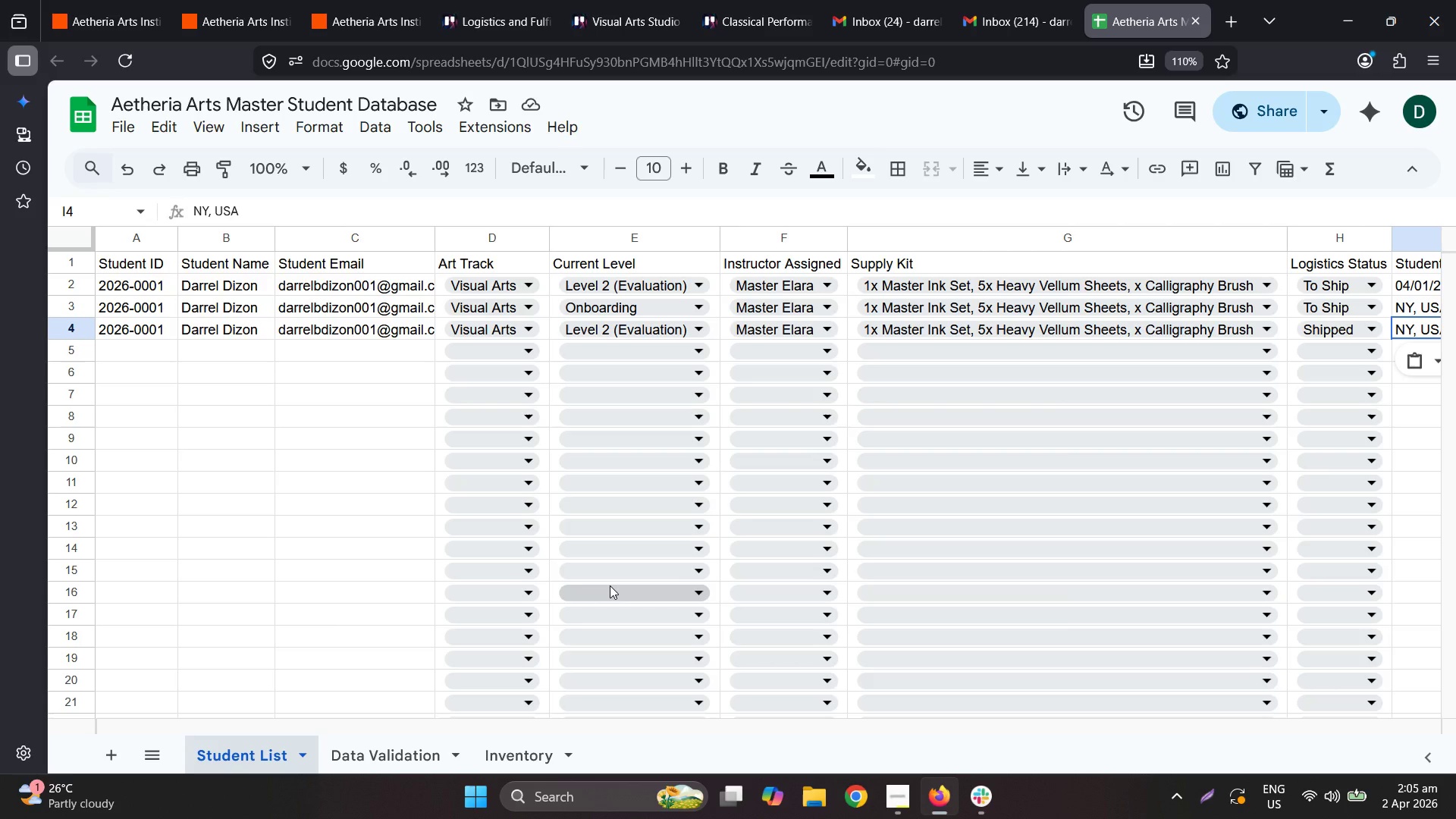 
wait(5.39)
 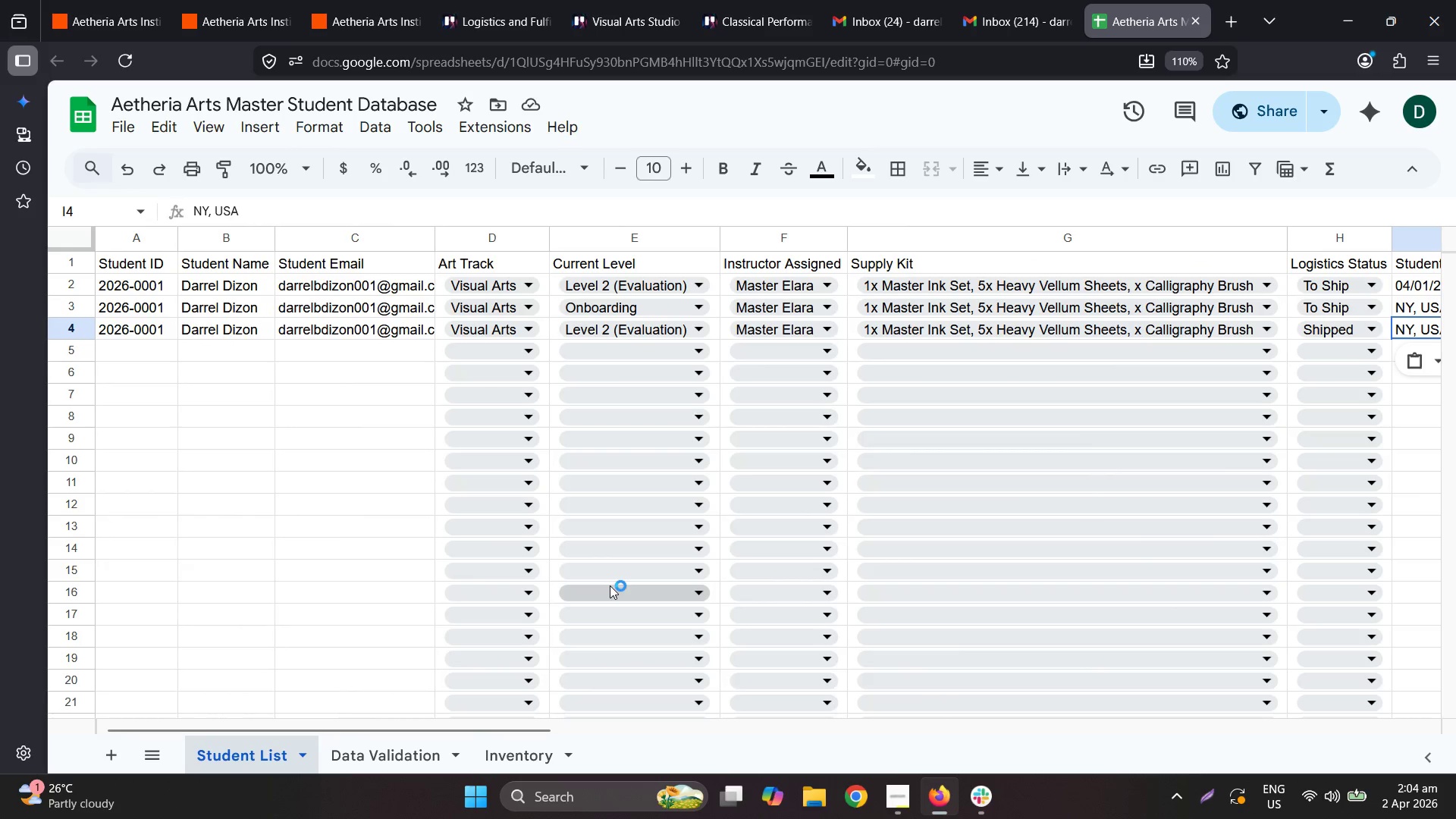 
left_click([211, 0])
 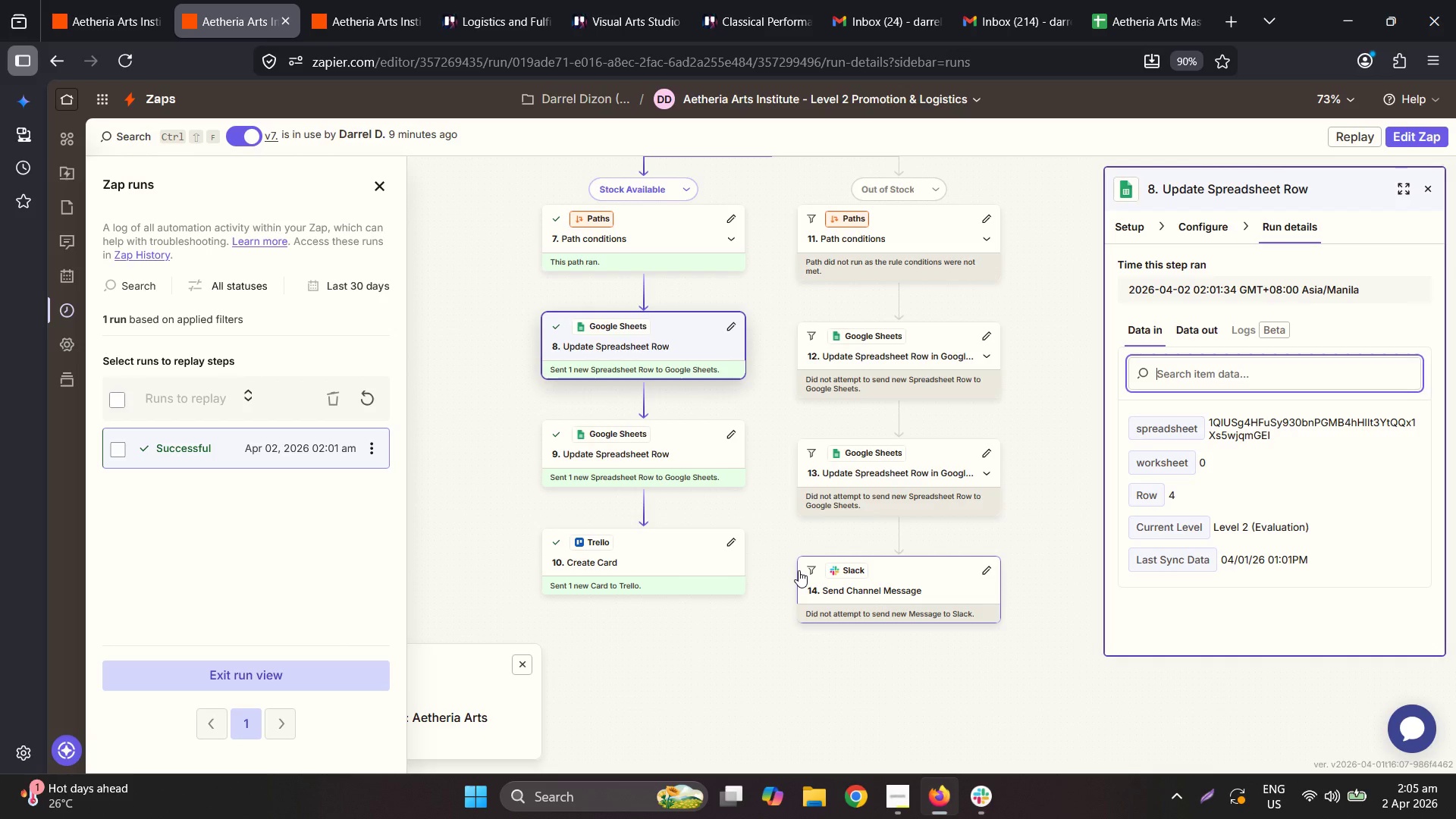 
wait(37.17)
 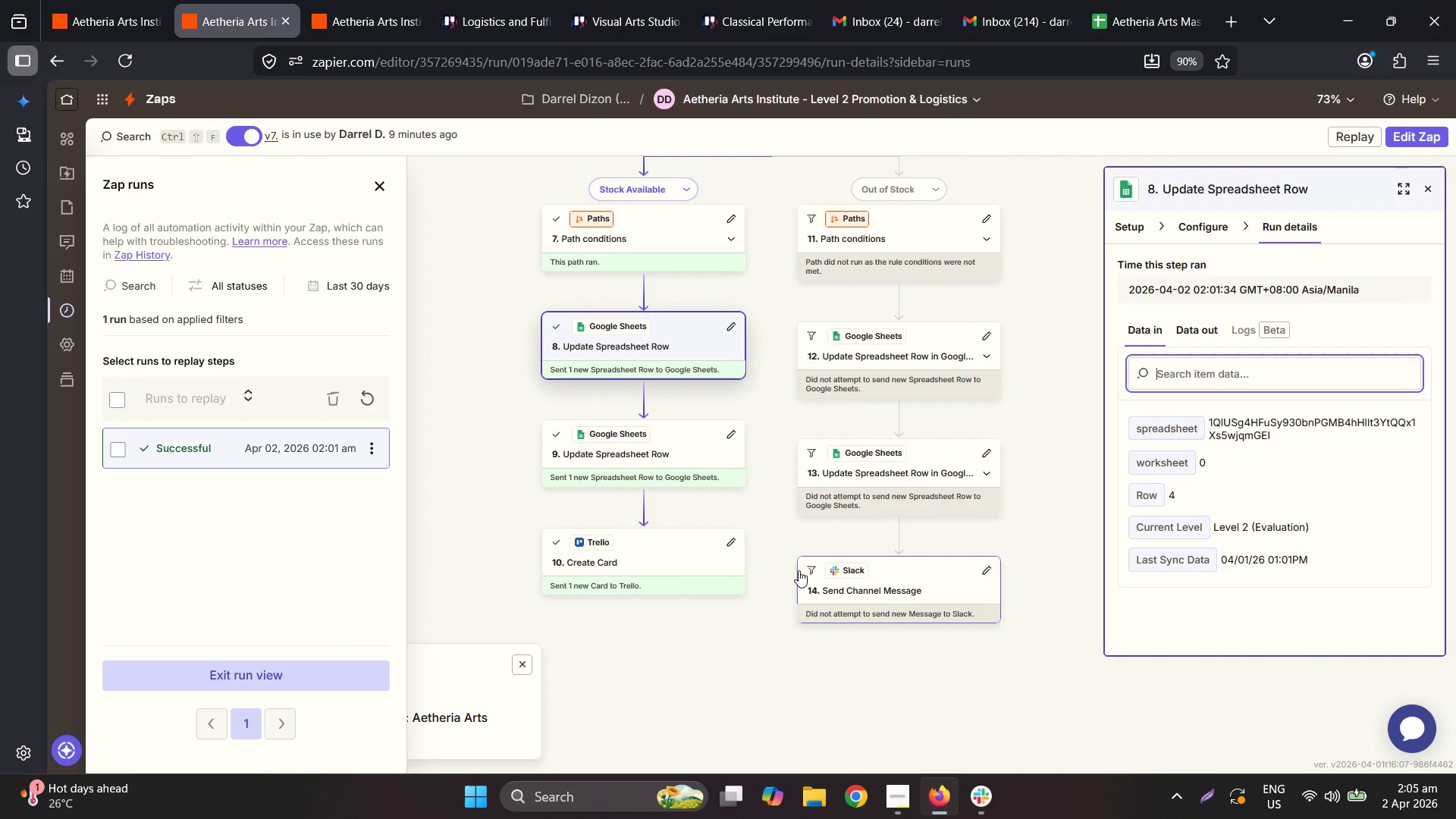 
left_click([411, 0])
 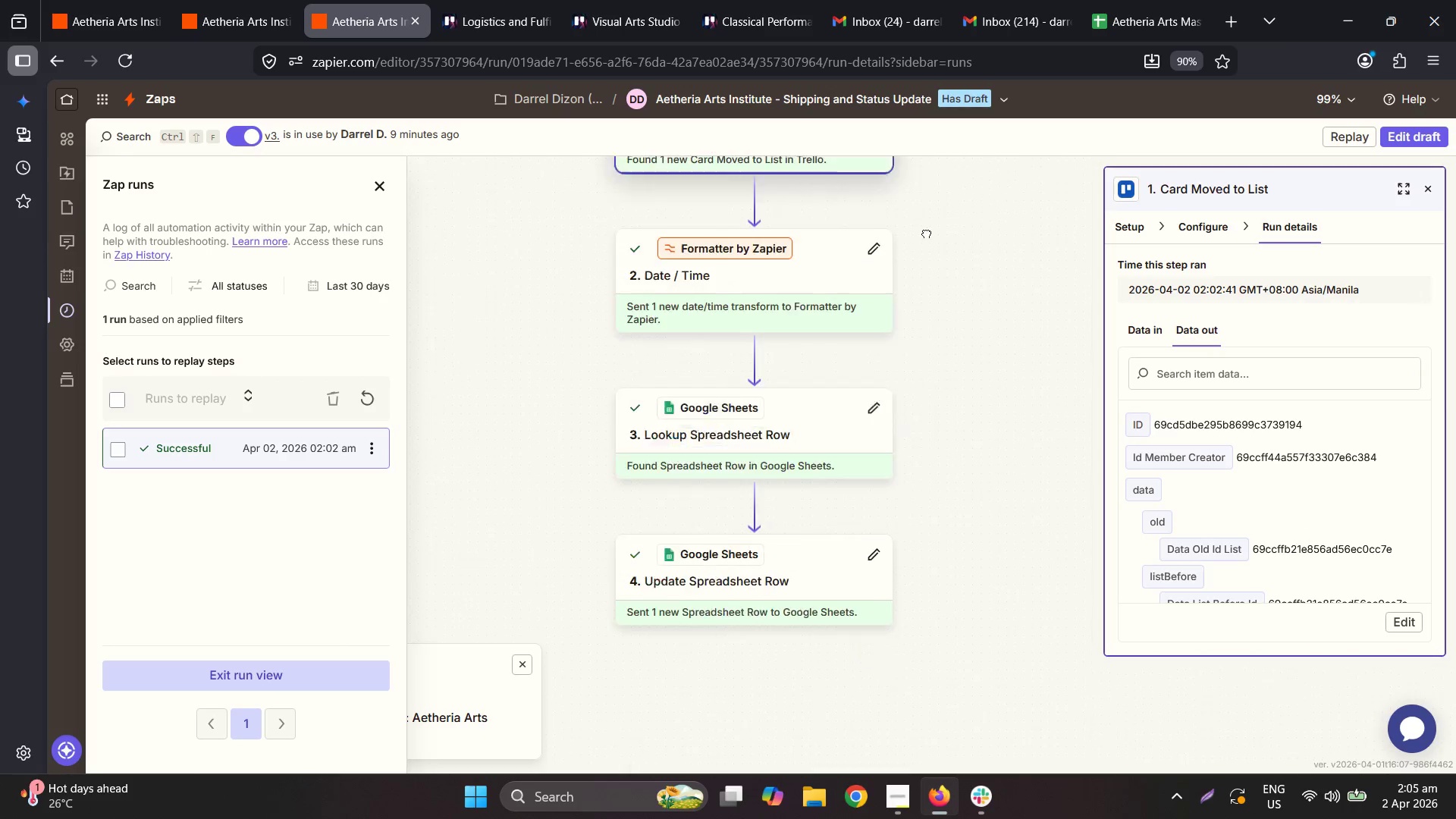 
scroll: coordinate [954, 439], scroll_direction: down, amount: 11.0
 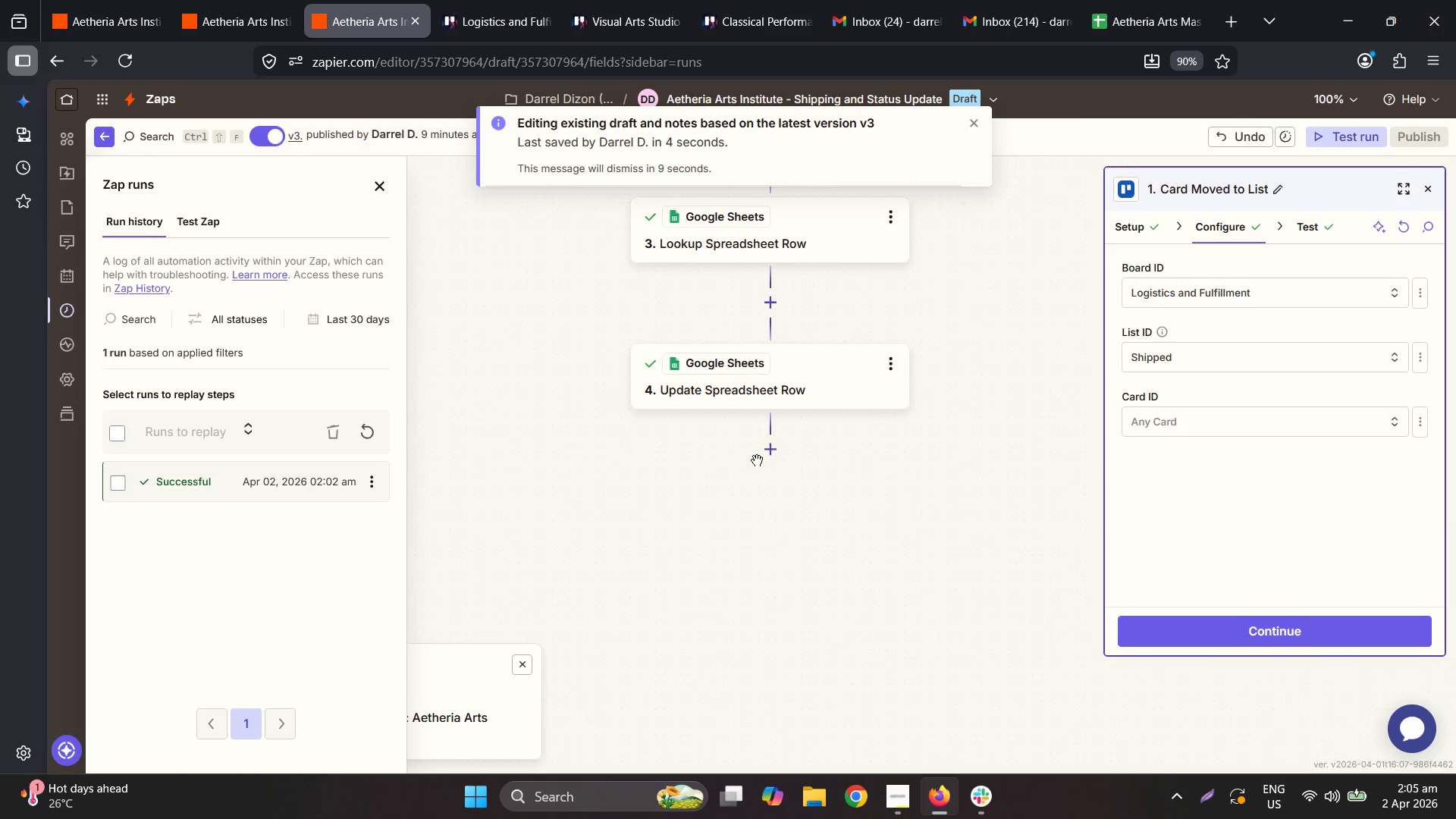 
double_click([773, 454])
 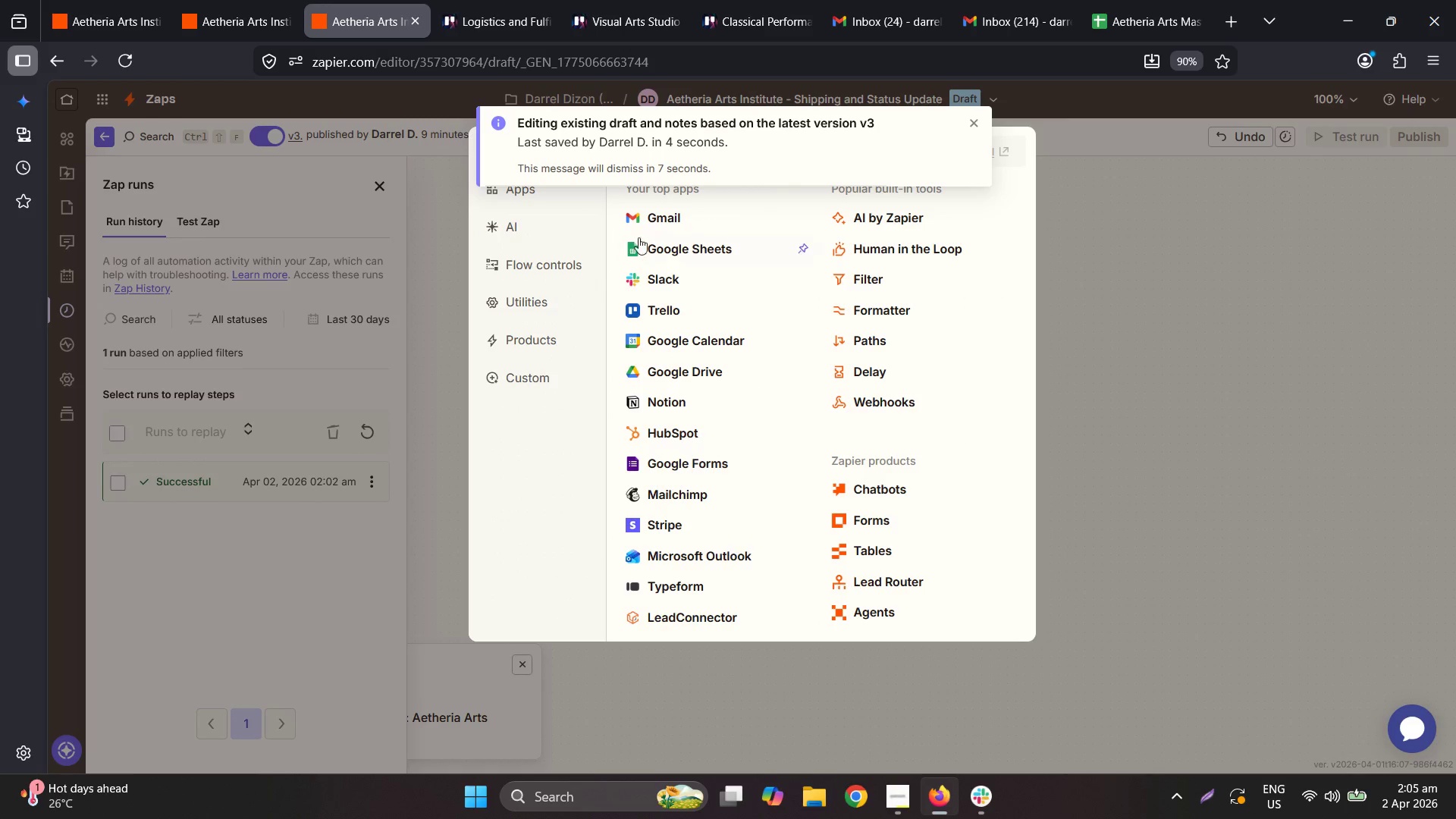 
left_click([717, 215])
 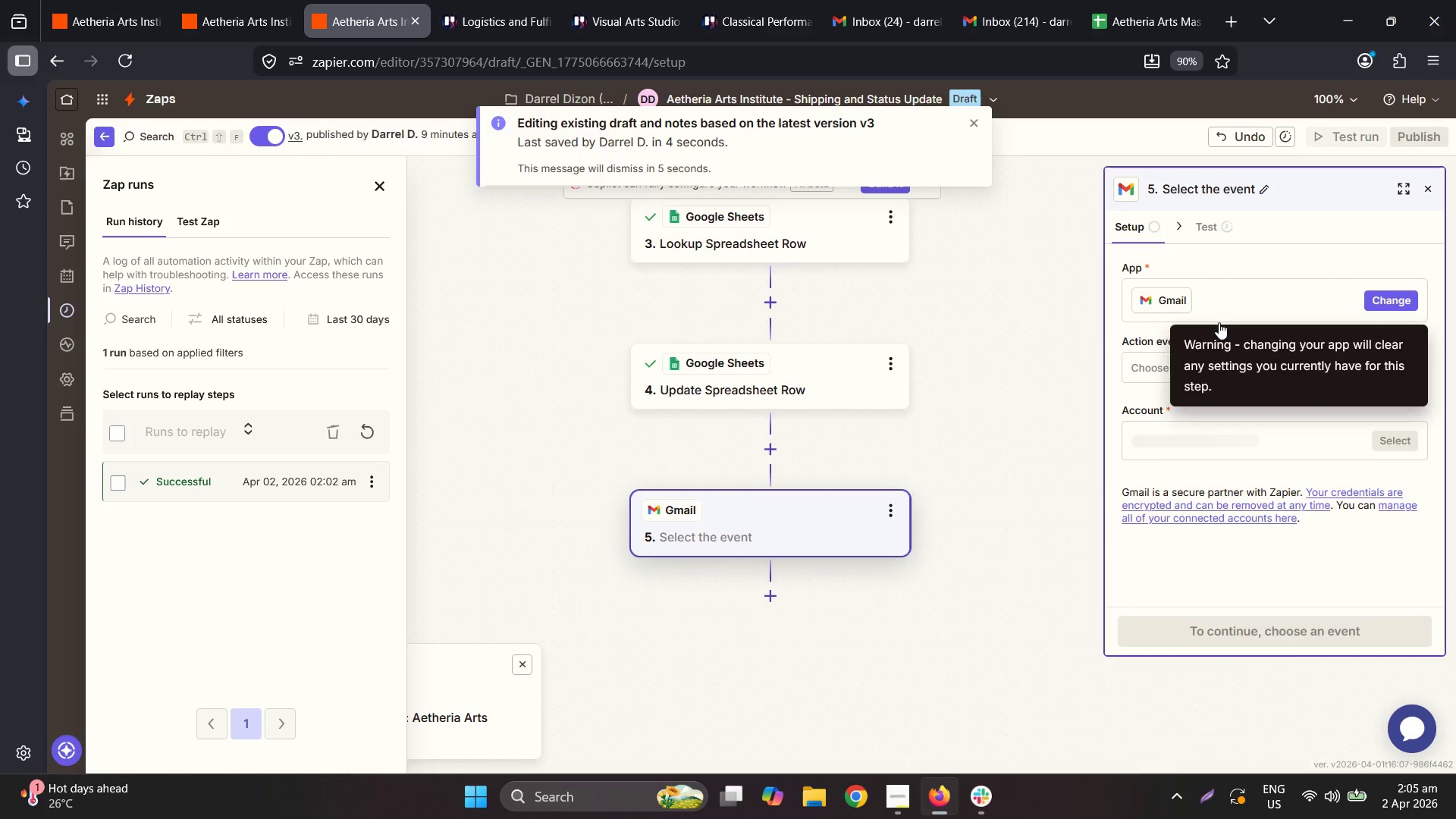 
double_click([1222, 369])
 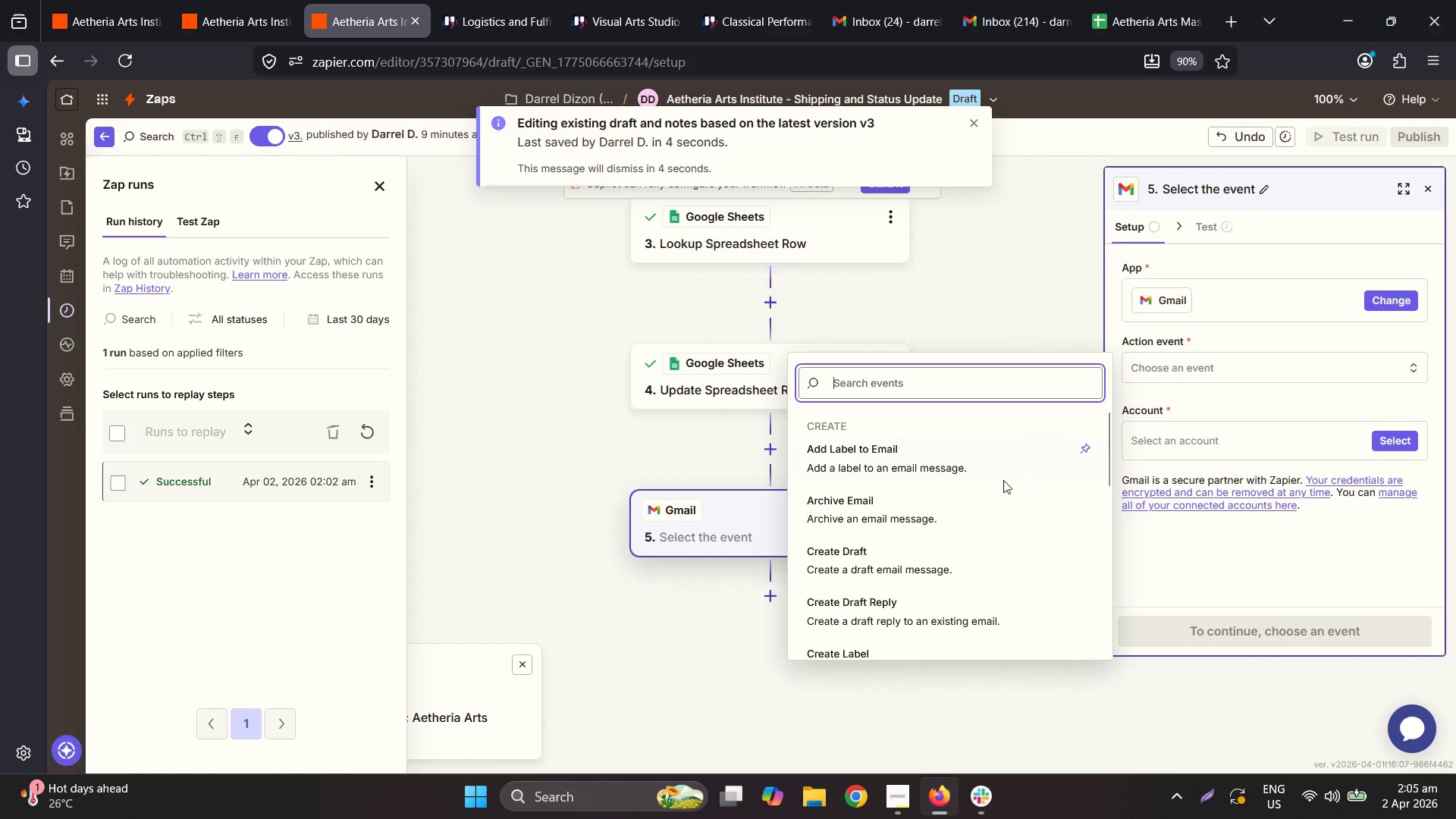 
scroll: coordinate [972, 535], scroll_direction: down, amount: 10.0
 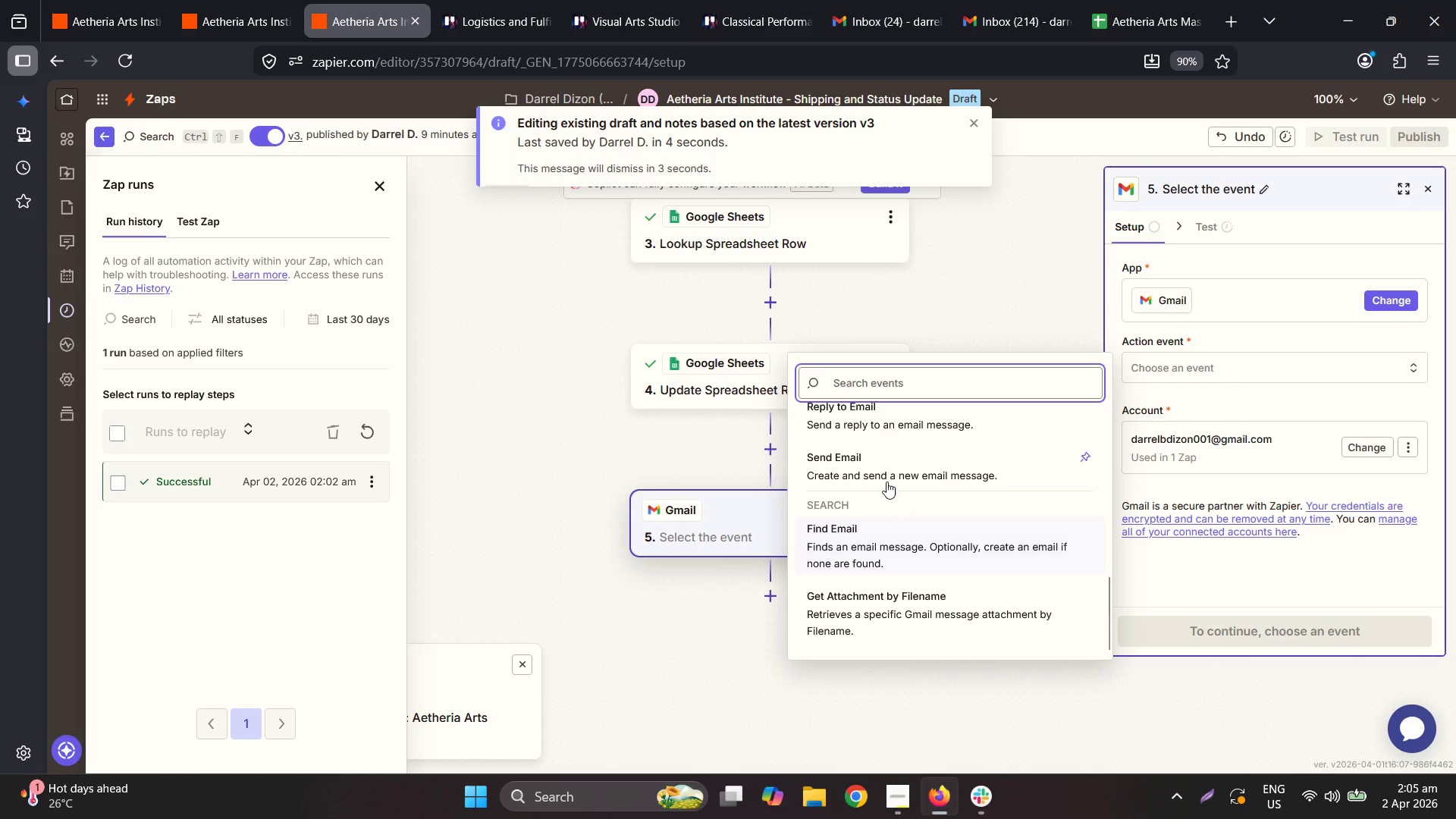 
left_click([881, 458])
 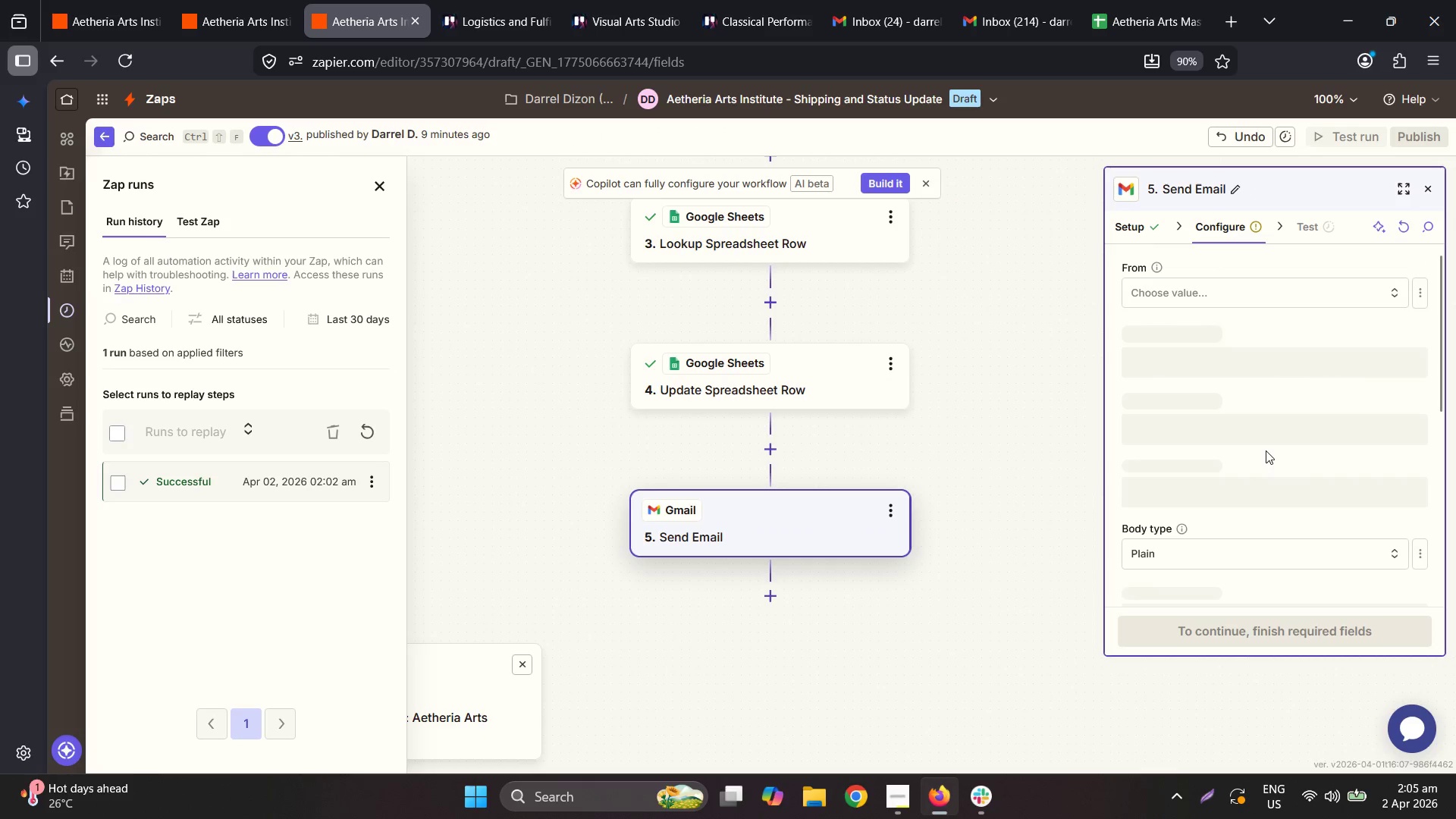 
wait(8.17)
 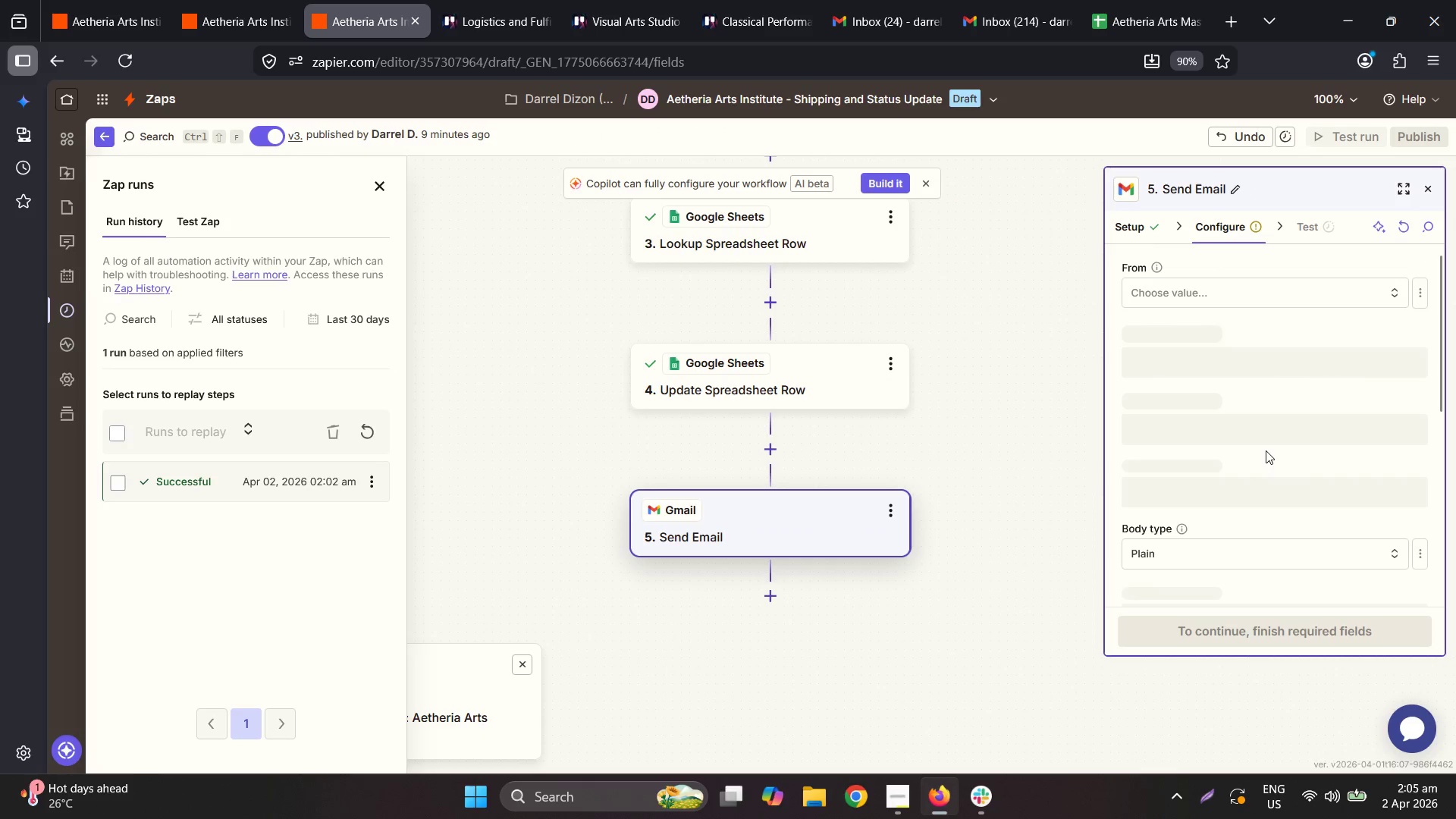 
left_click([1177, 290])
 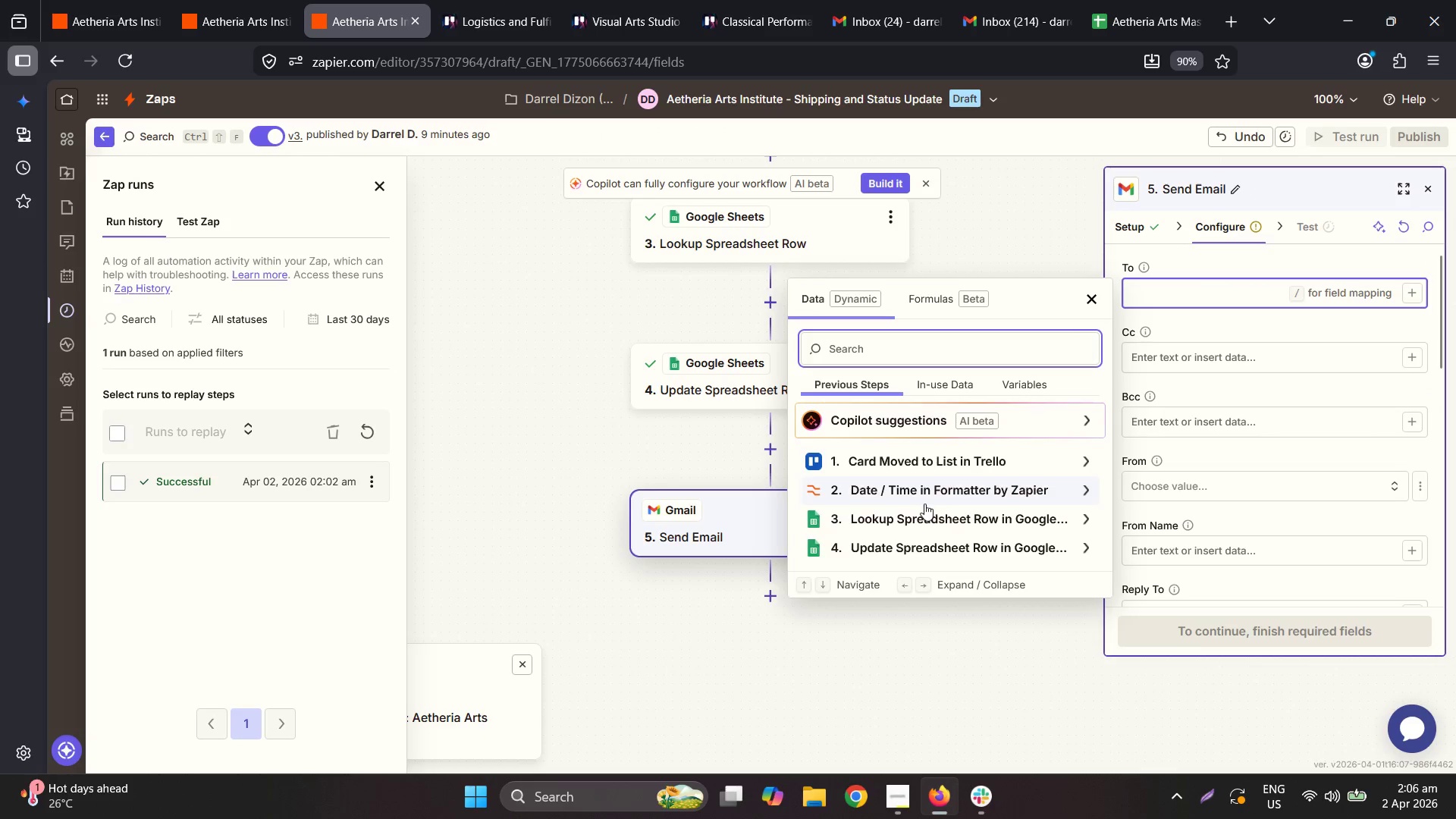 
left_click([921, 525])
 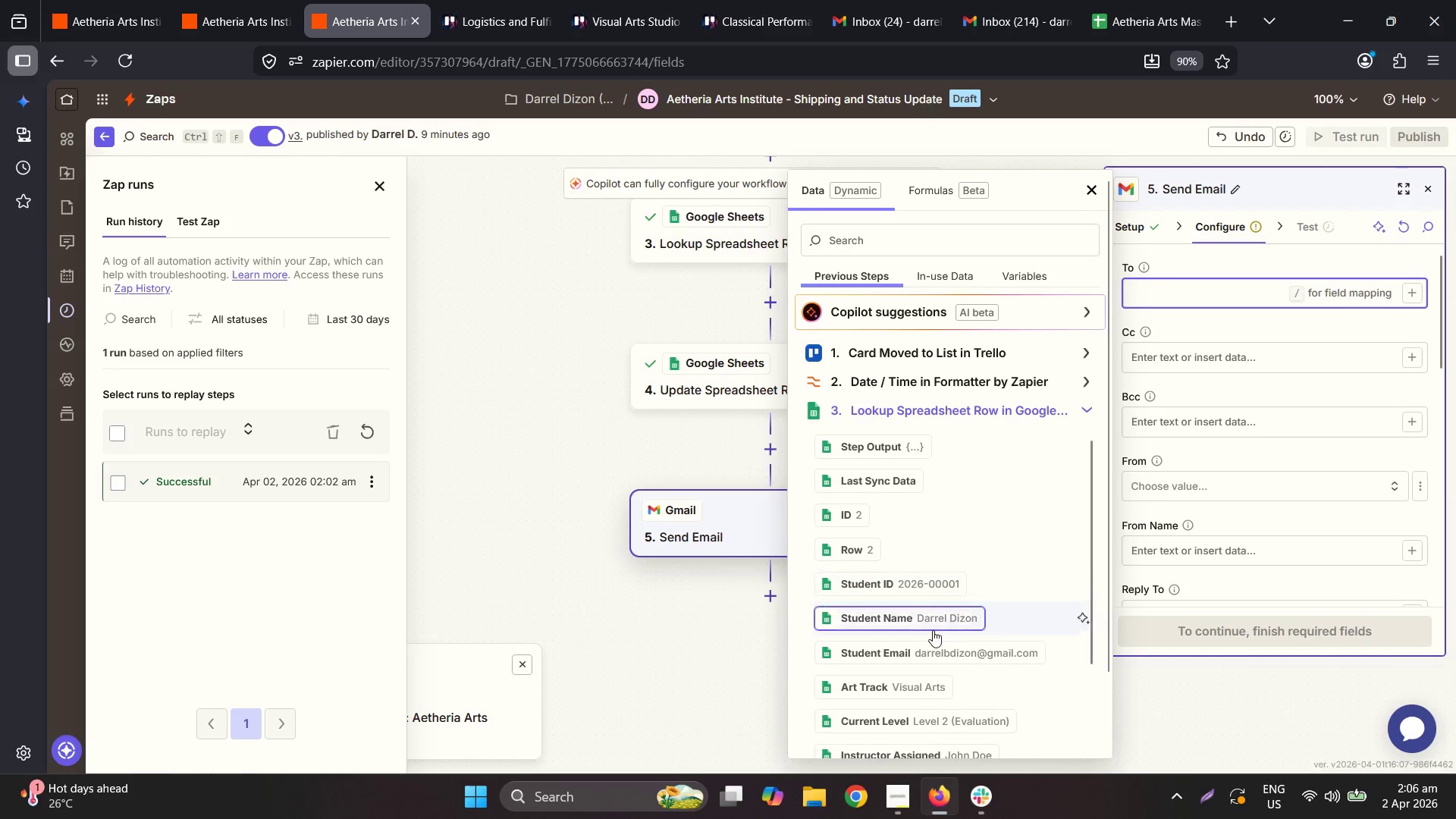 
left_click([937, 647])
 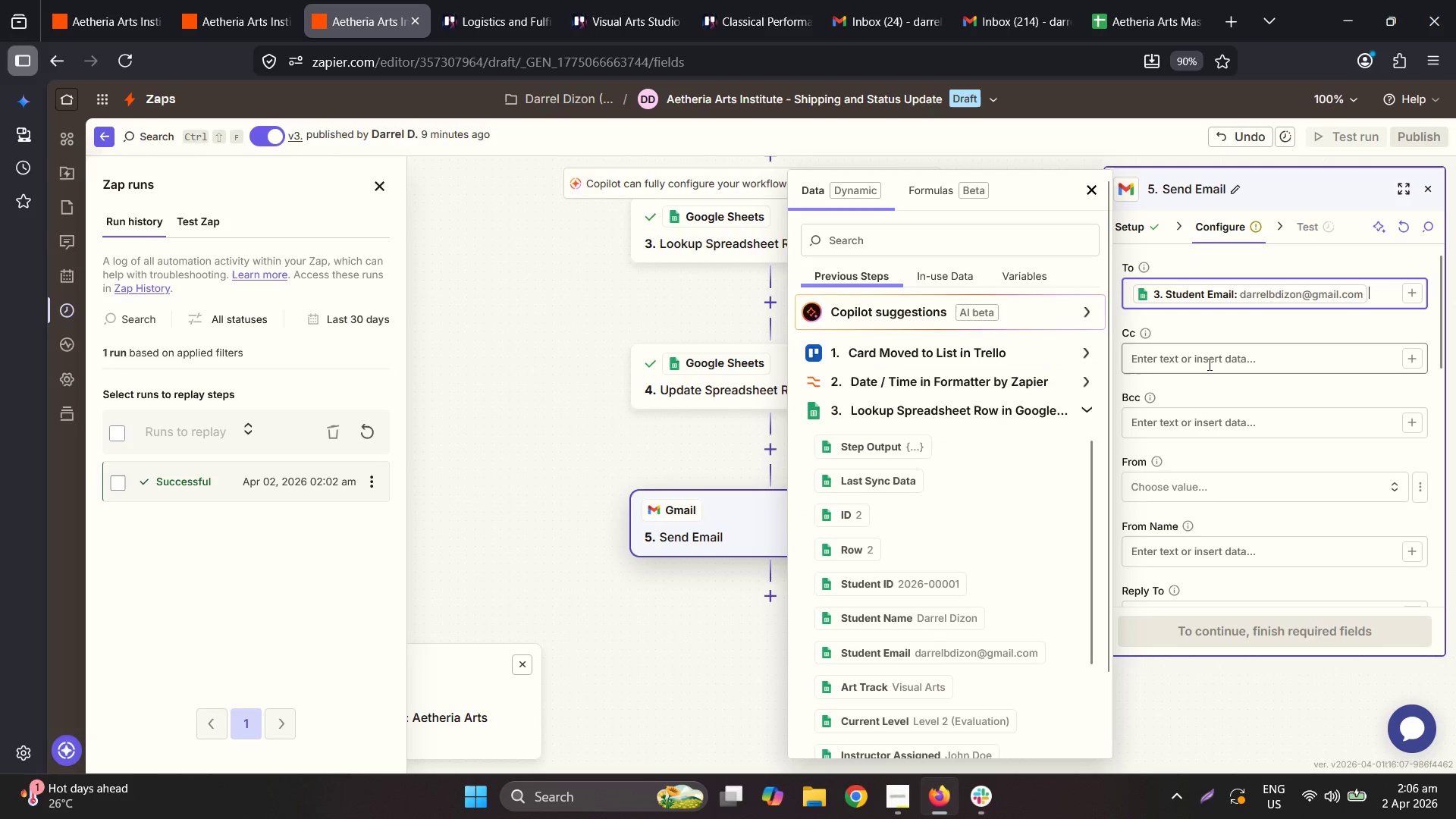 
left_click([1208, 363])
 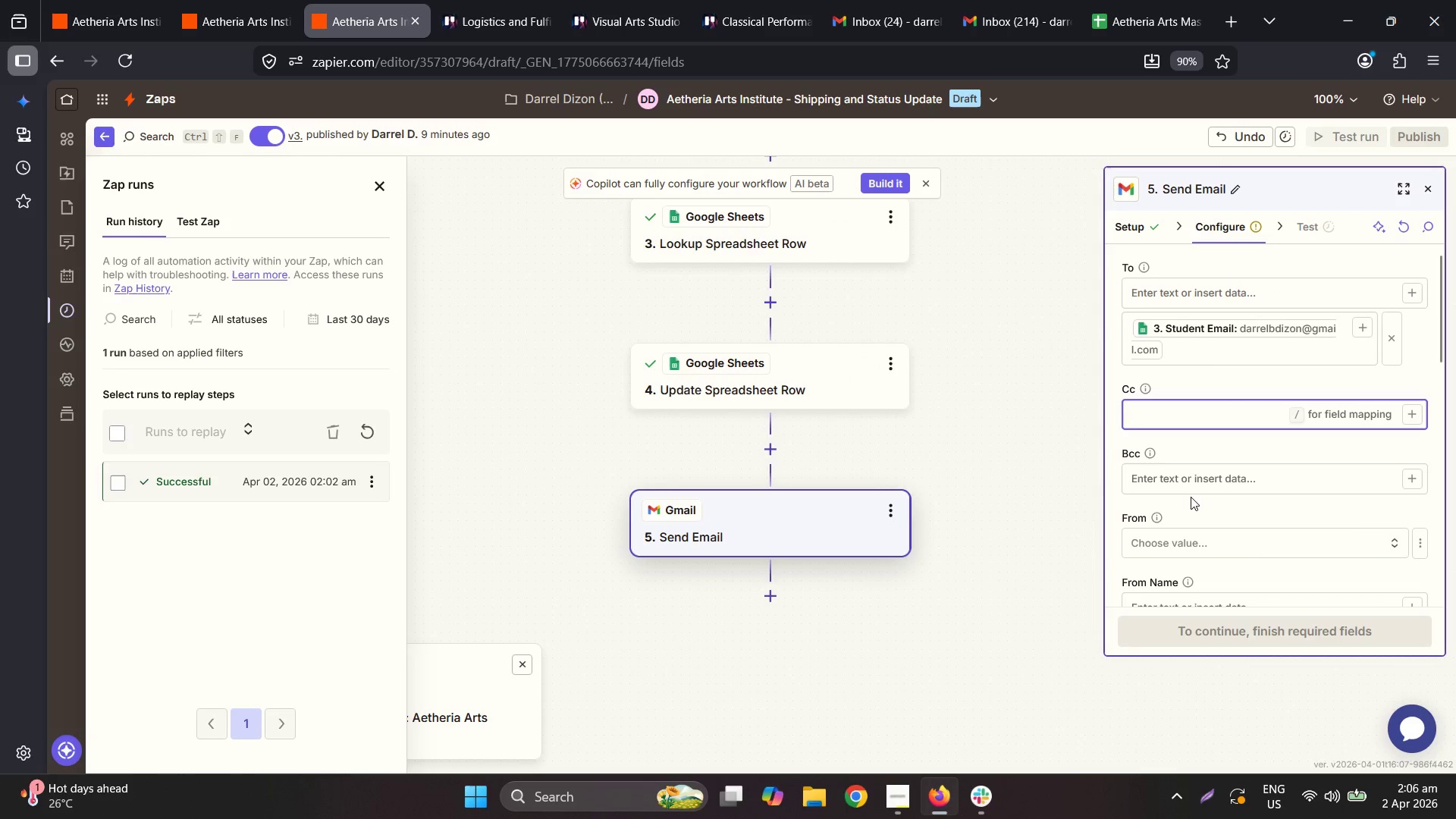 
left_click([1194, 485])
 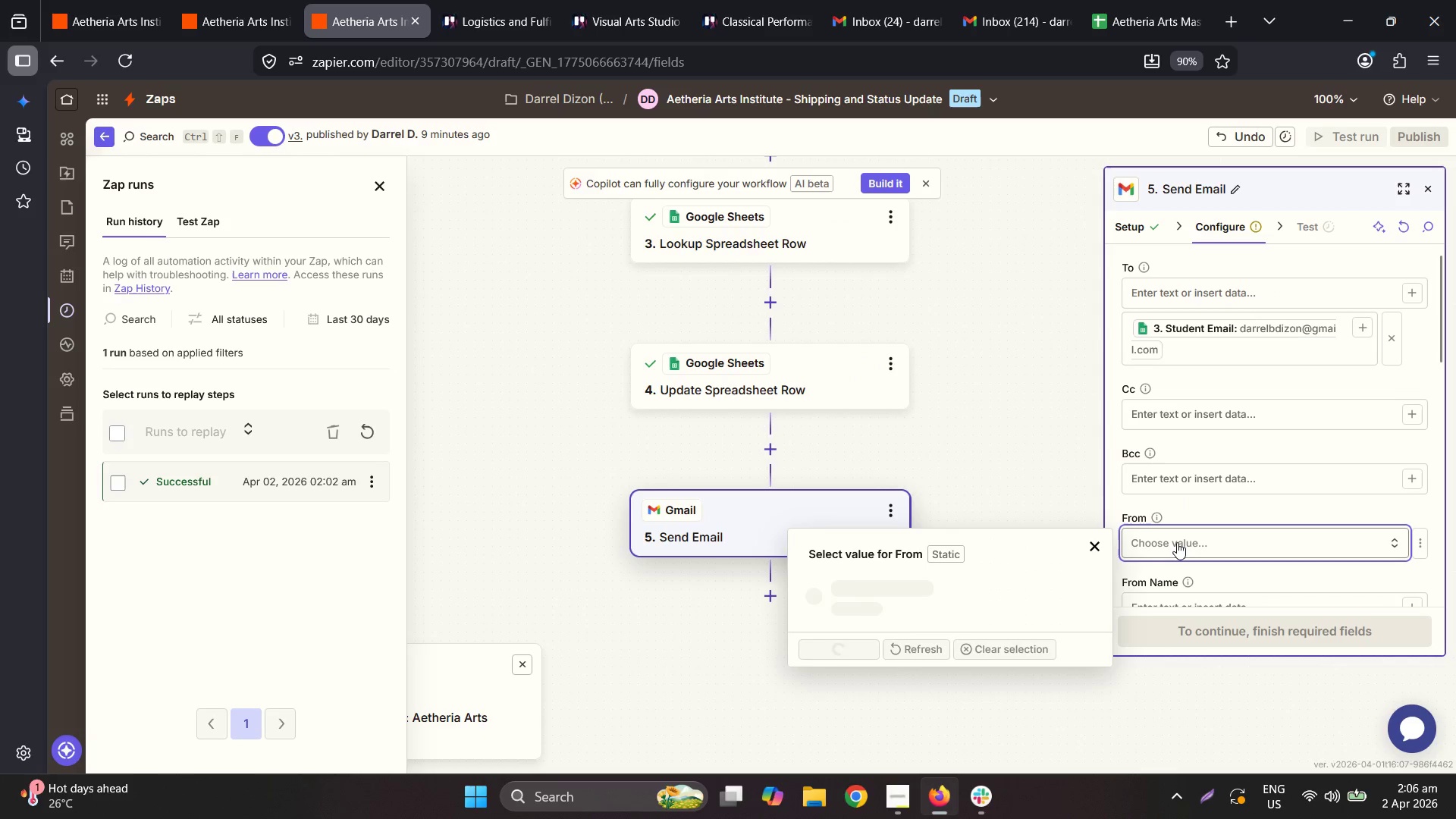 
scroll: coordinate [1194, 510], scroll_direction: down, amount: 3.0
 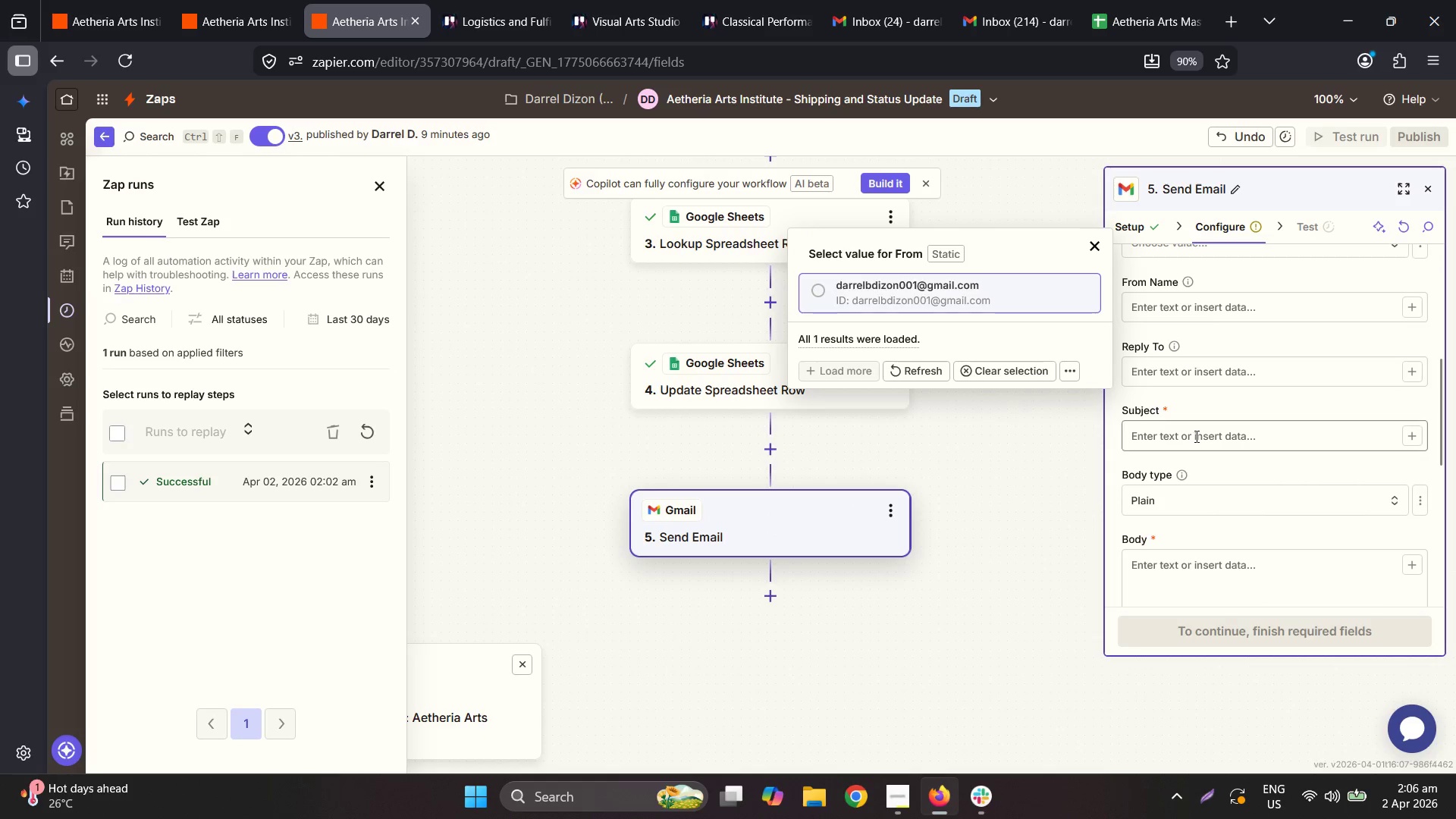 
left_click([1194, 431])
 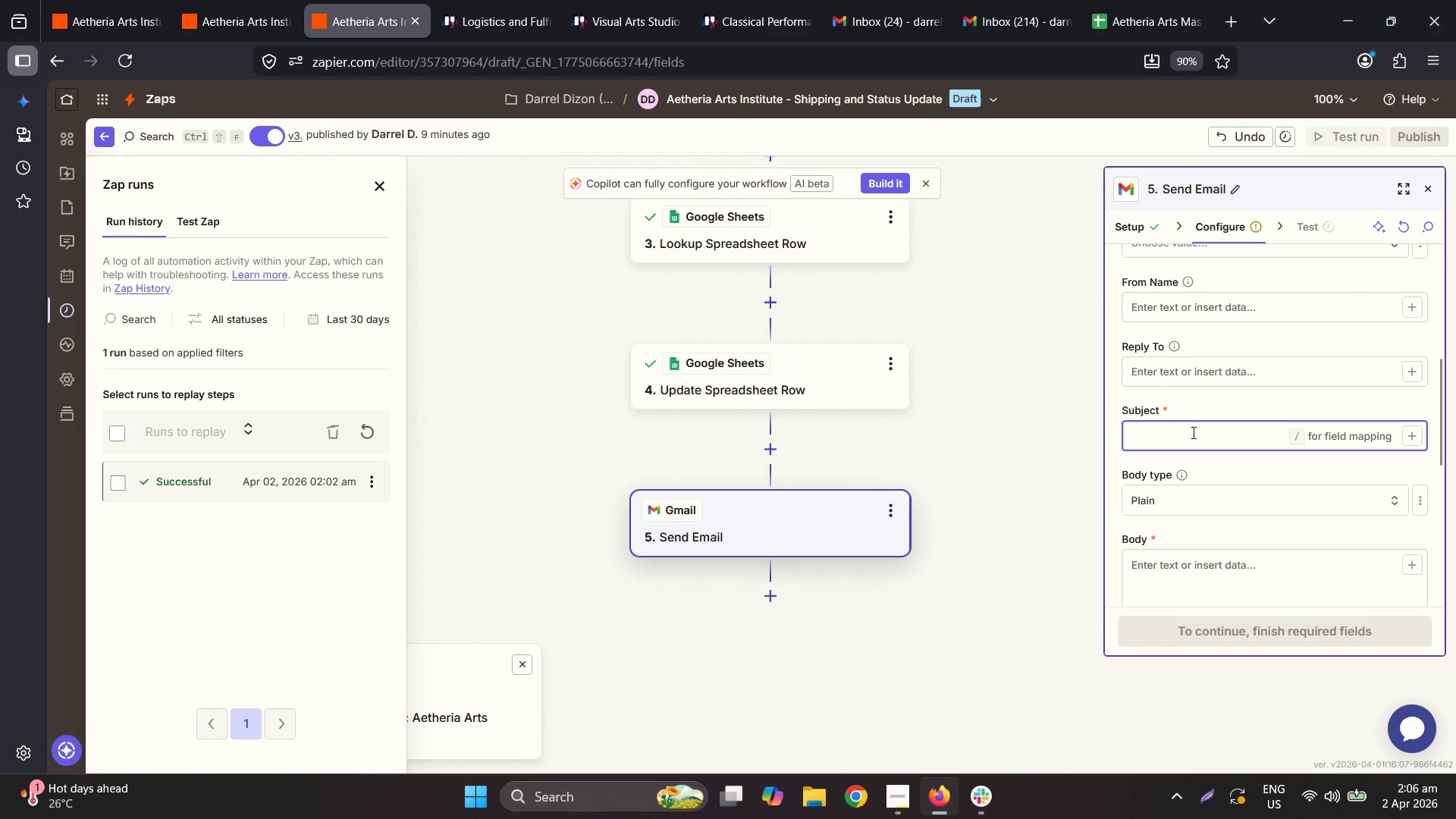 
type(Yio)
key(Backspace)
type(ur )
 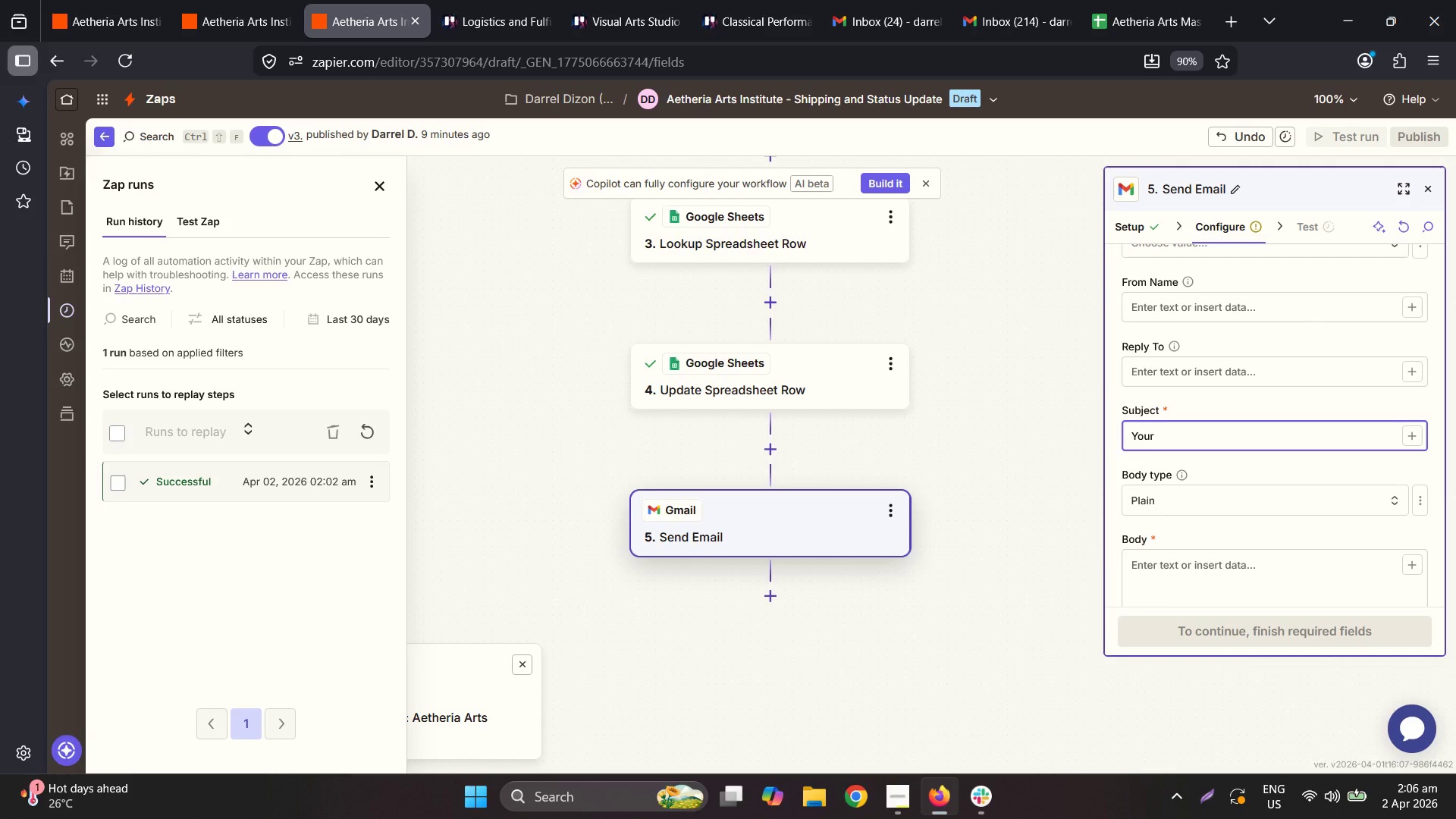 
wait(5.64)
 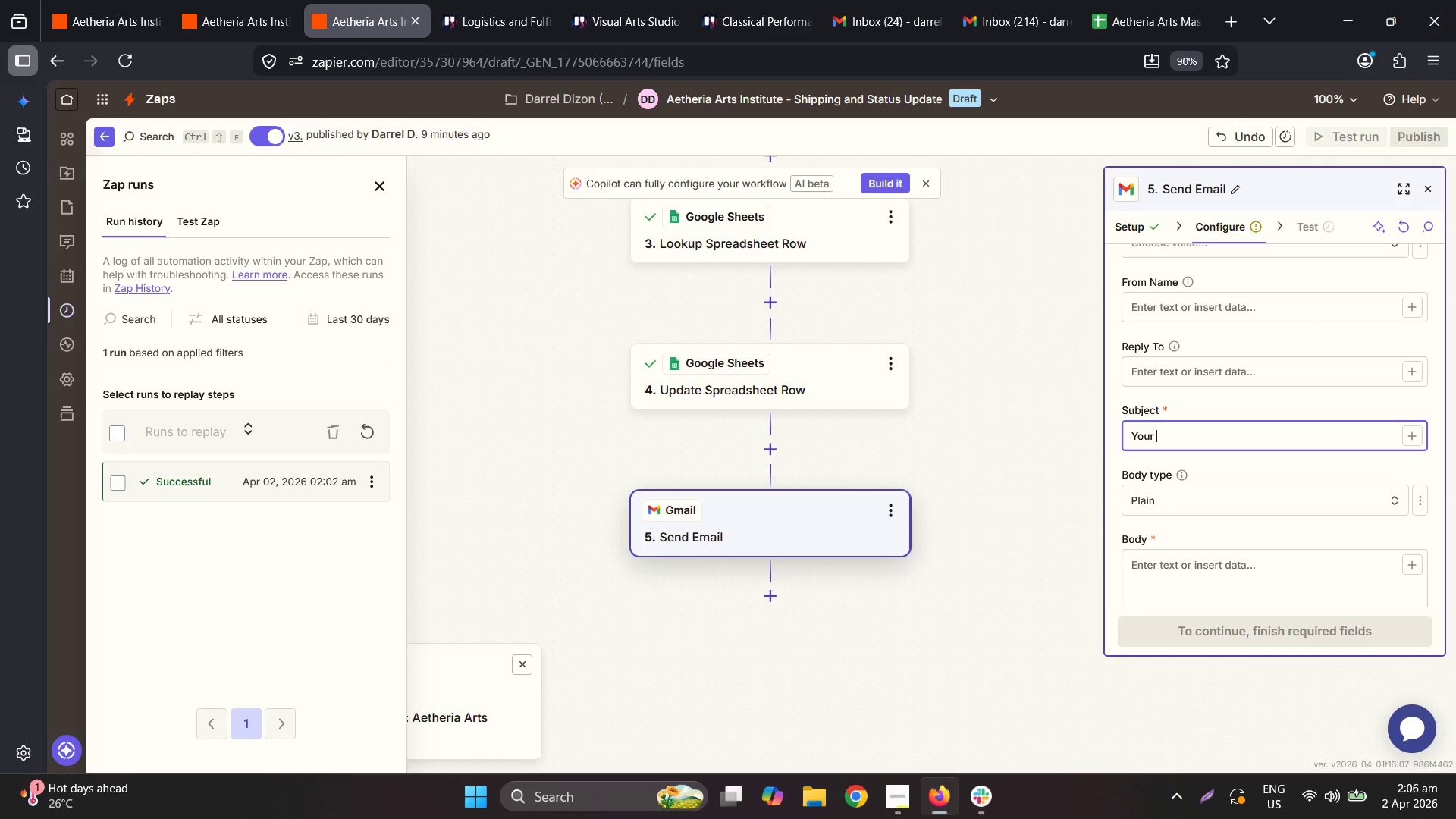 
type(Aetheia Level 2 Suplies have Sho)
key(Backspace)
type(ipped!)
 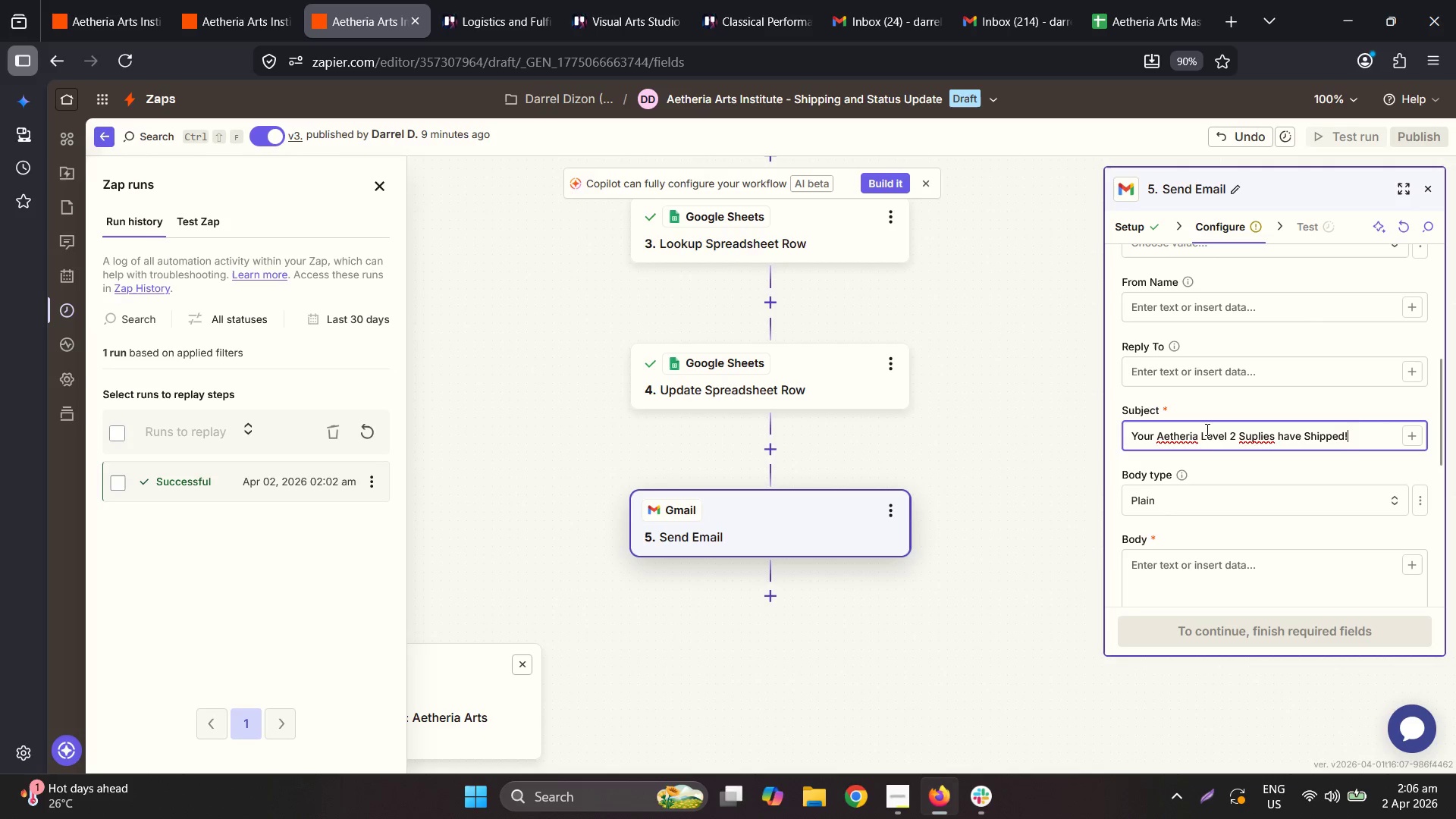 
hold_key(key=R, duration=0.47)
 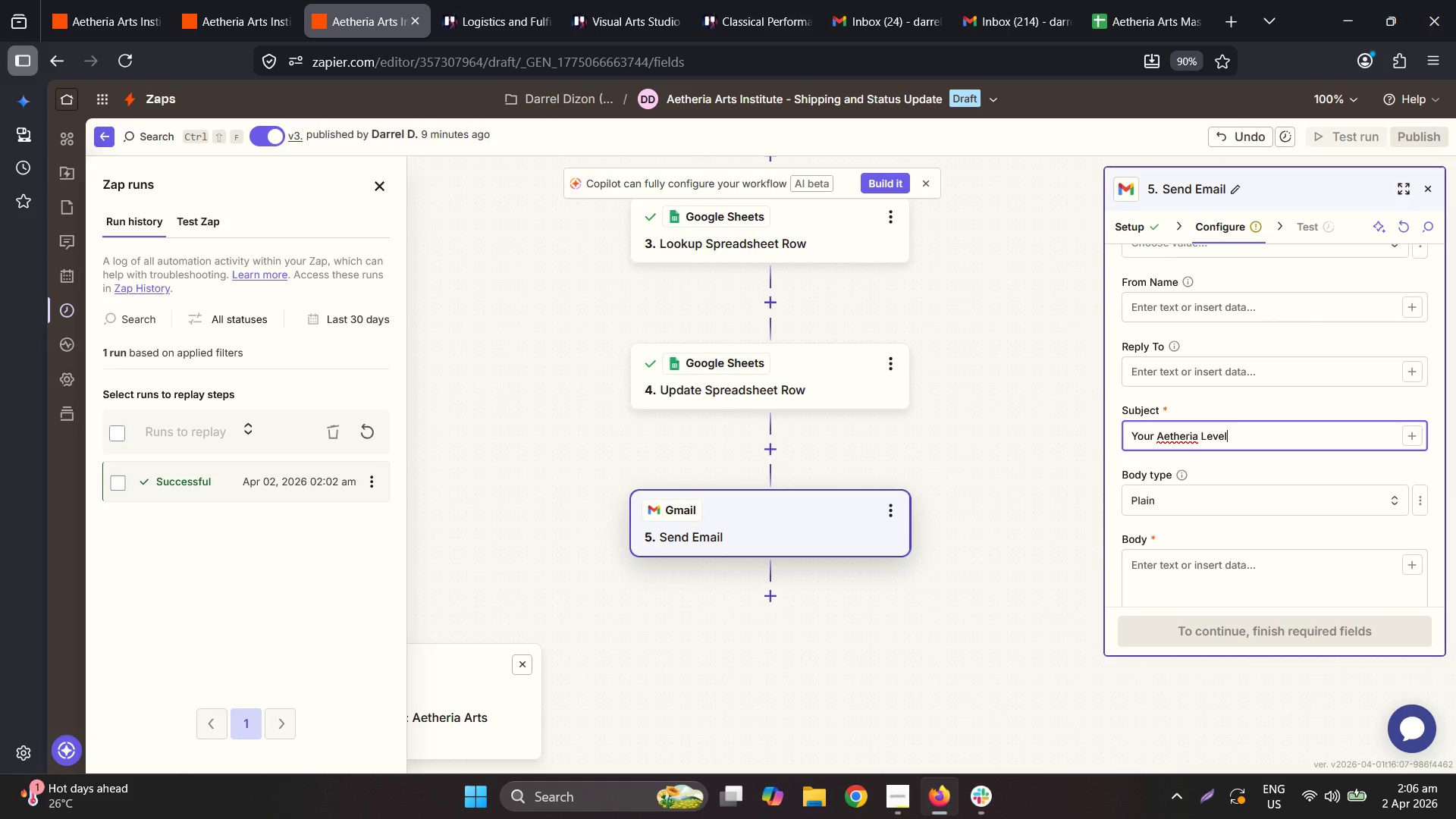 
right_click([1258, 438])
 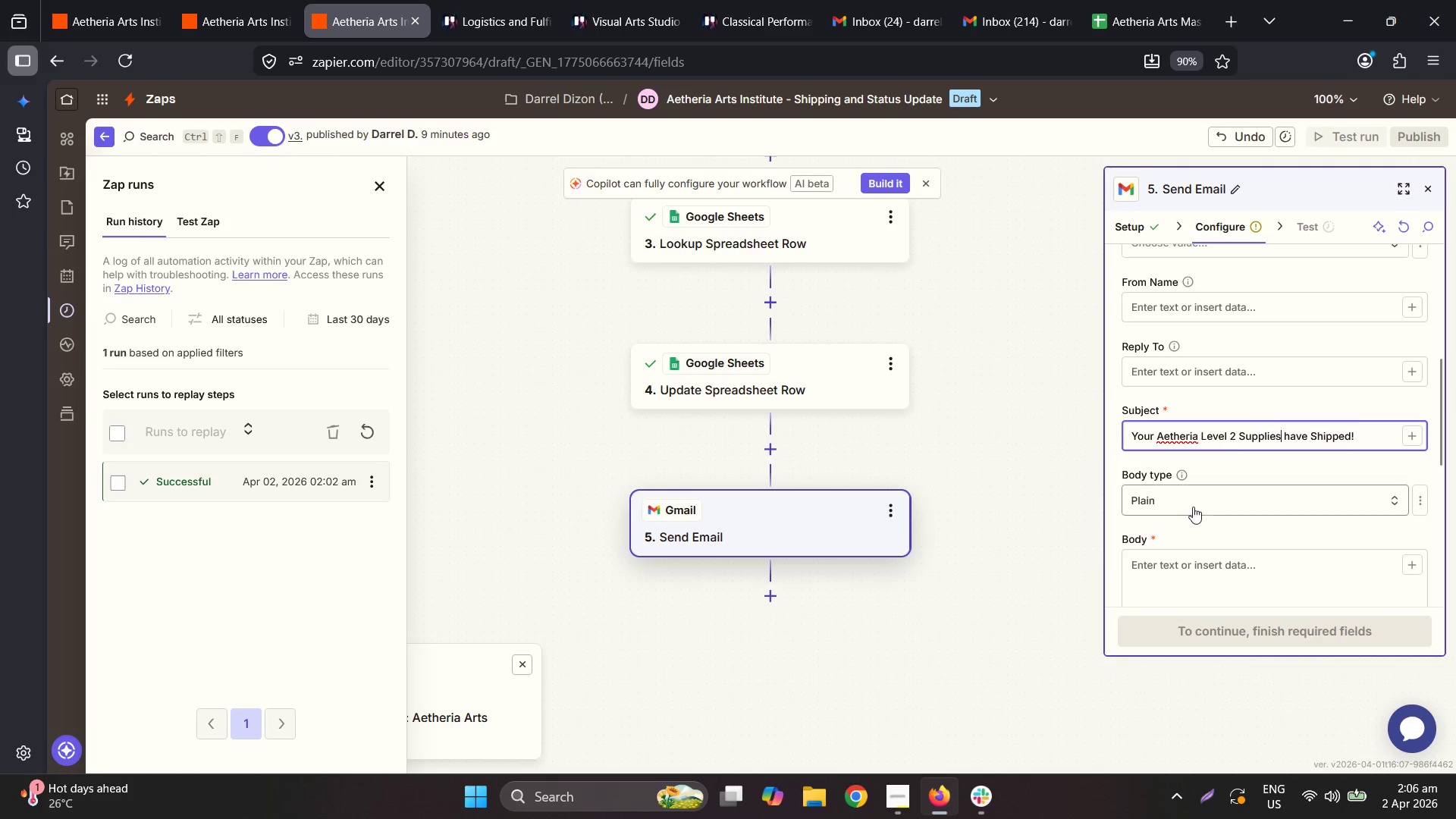 
scroll: coordinate [1181, 553], scroll_direction: down, amount: 2.0
 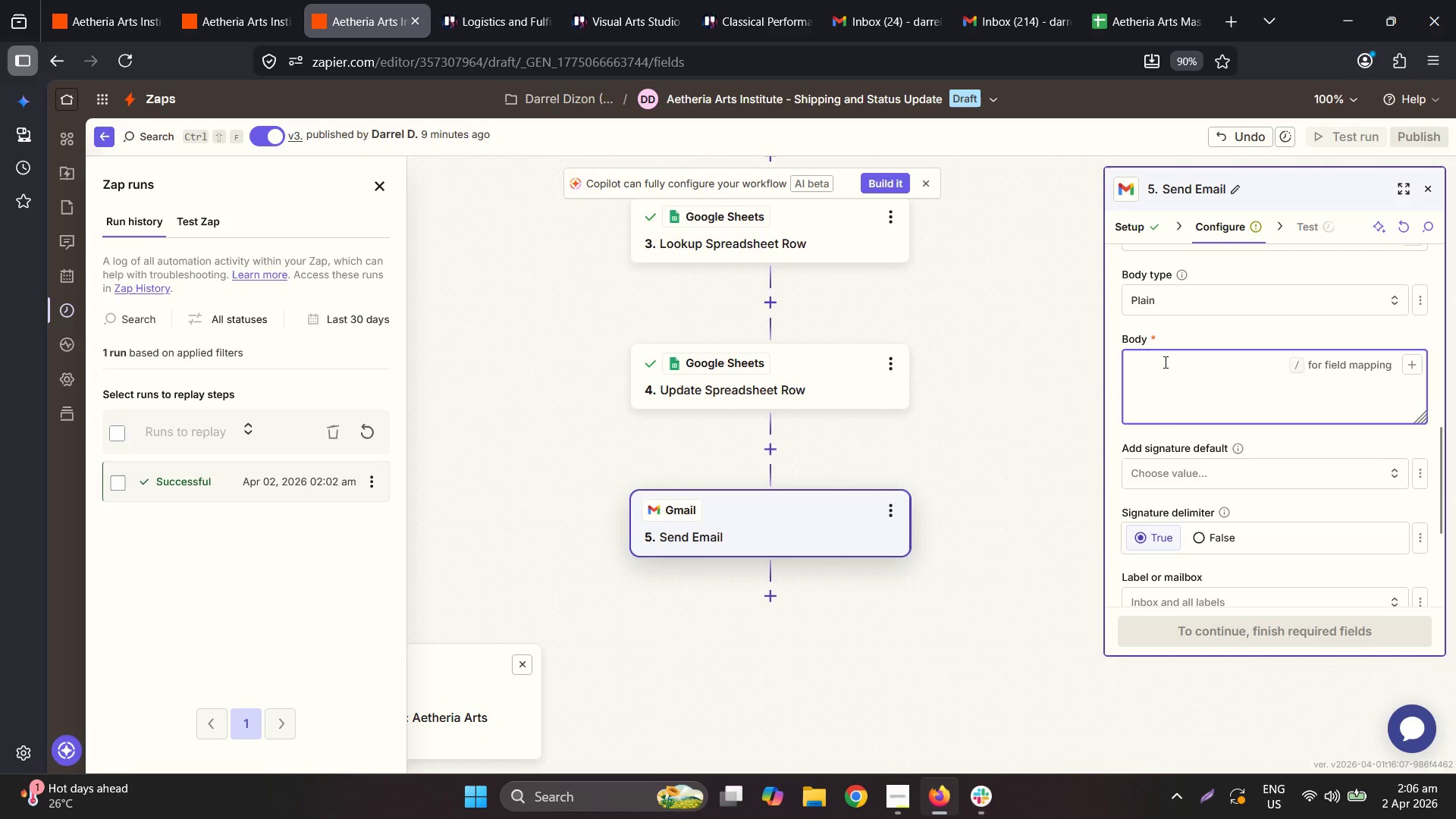 
type(Hello)
 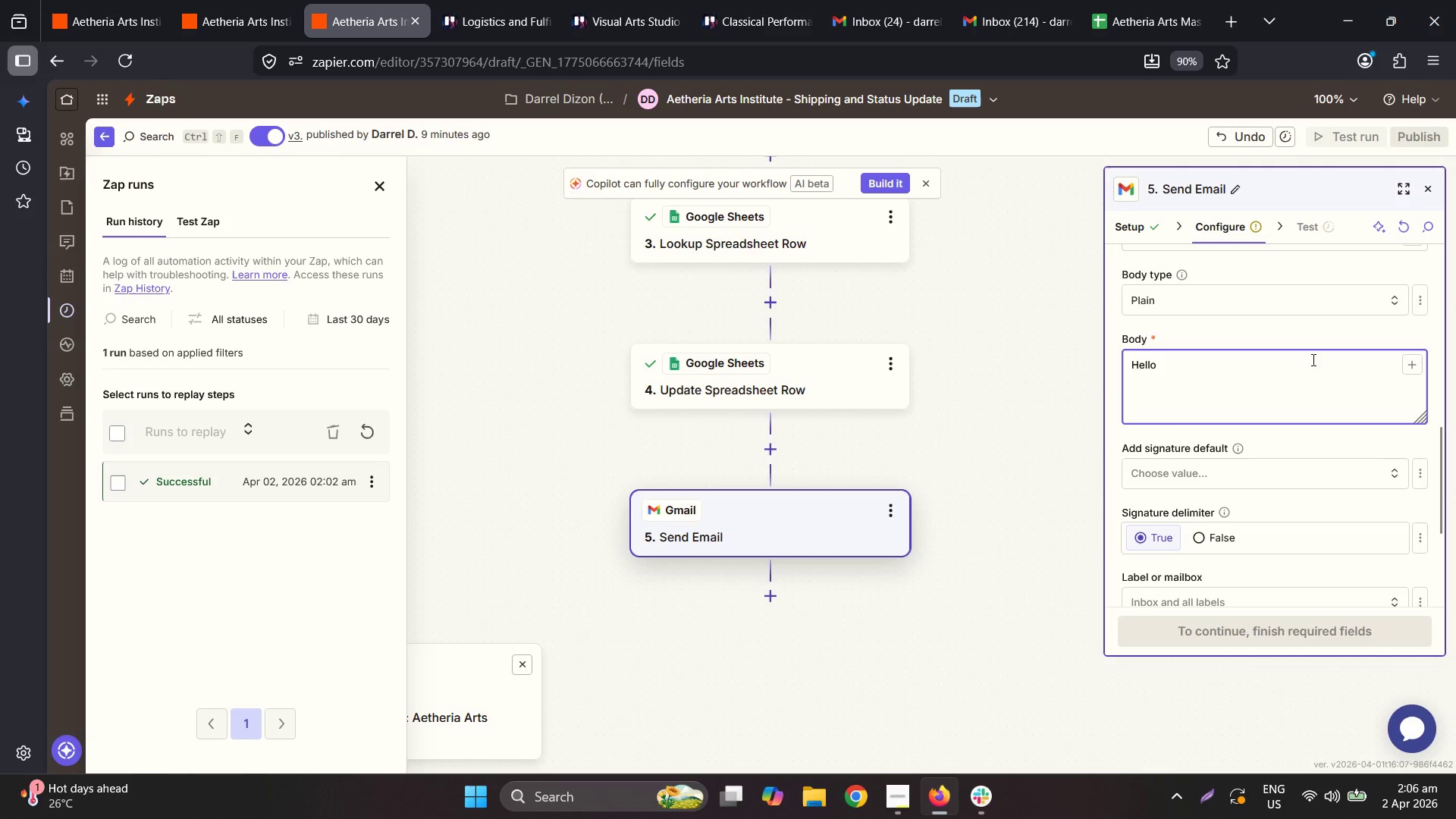 
key(Space)
 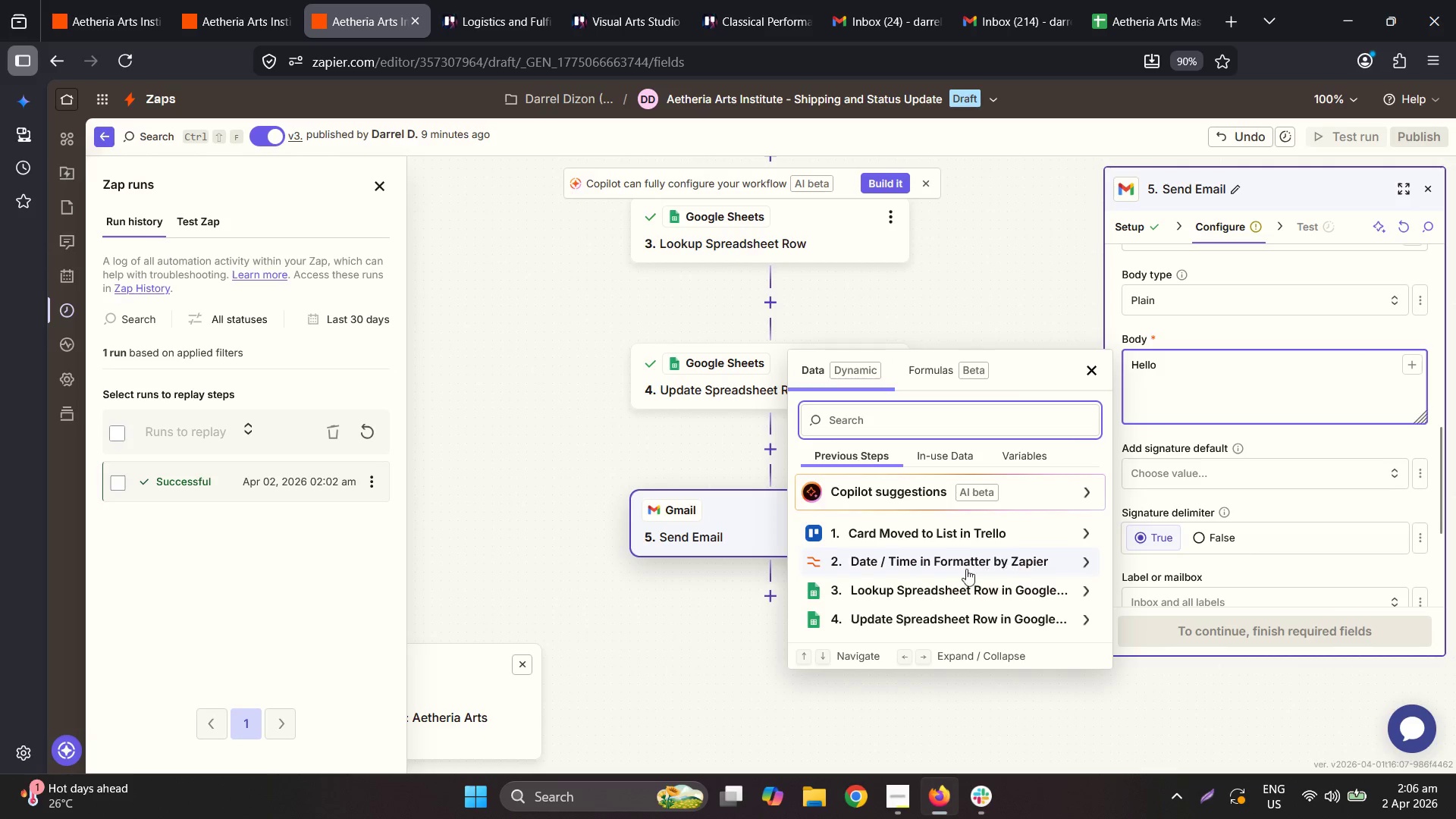 
left_click([937, 592])
 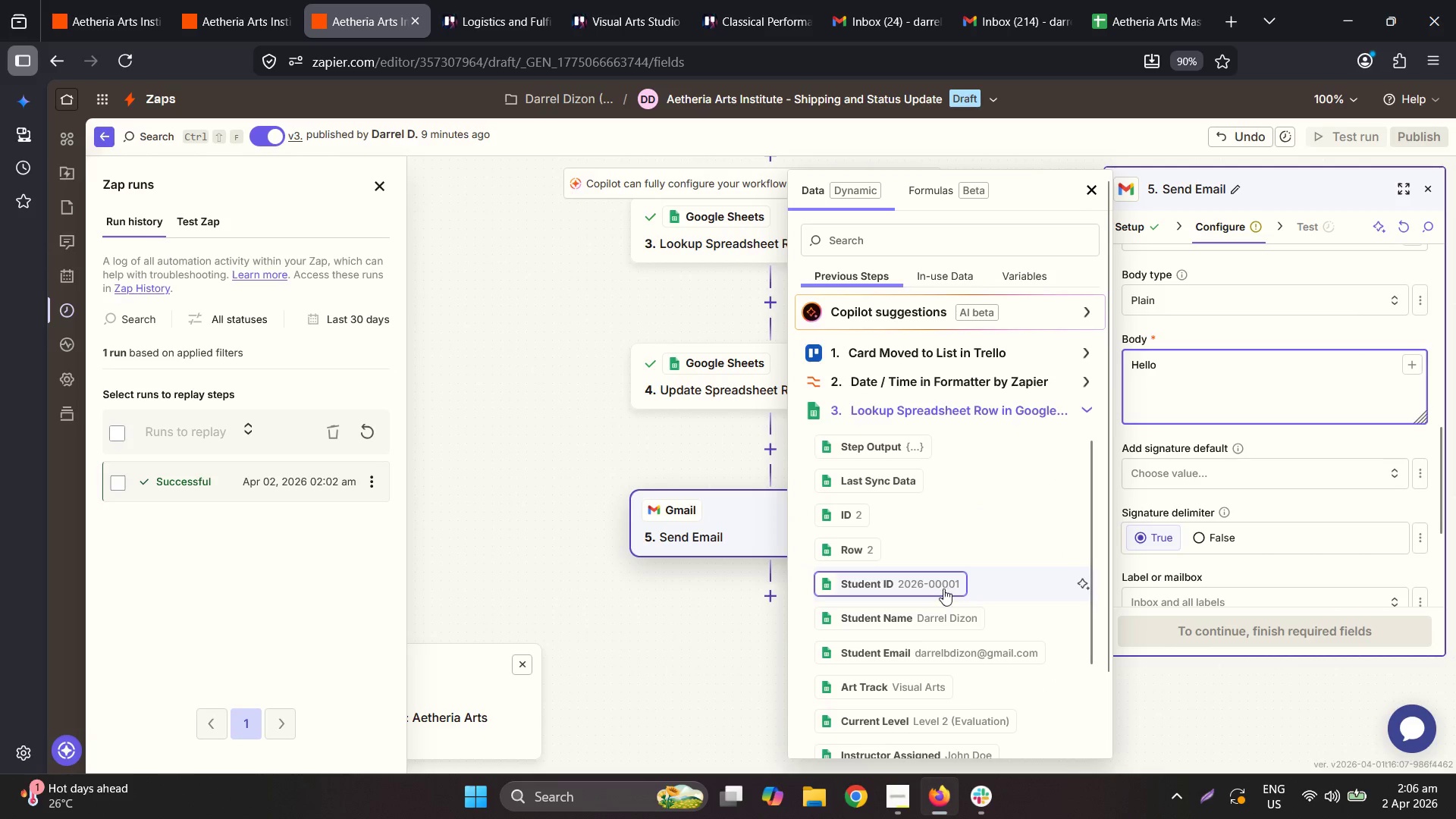 
left_click([944, 607])
 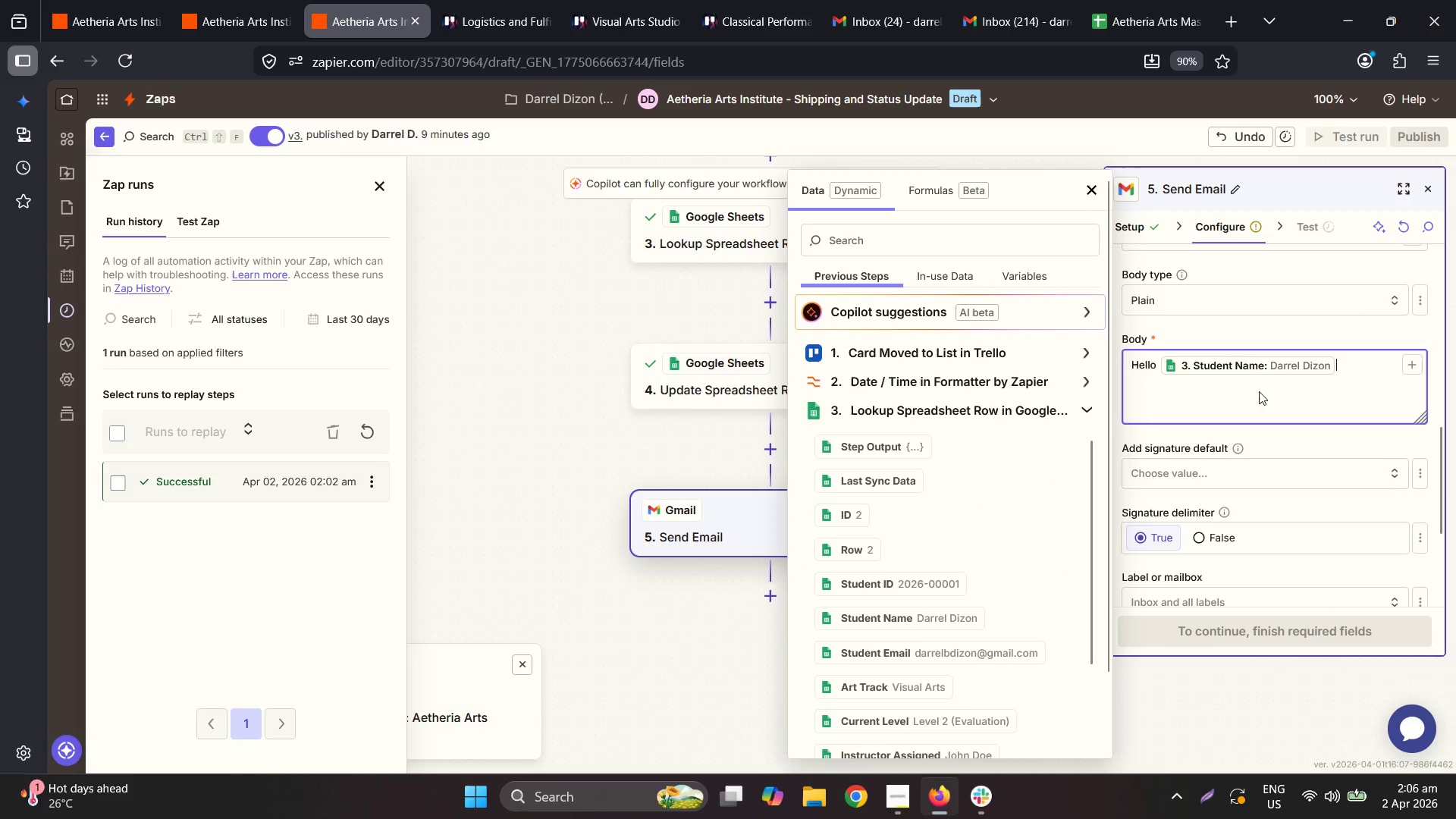 
left_click([1326, 366])
 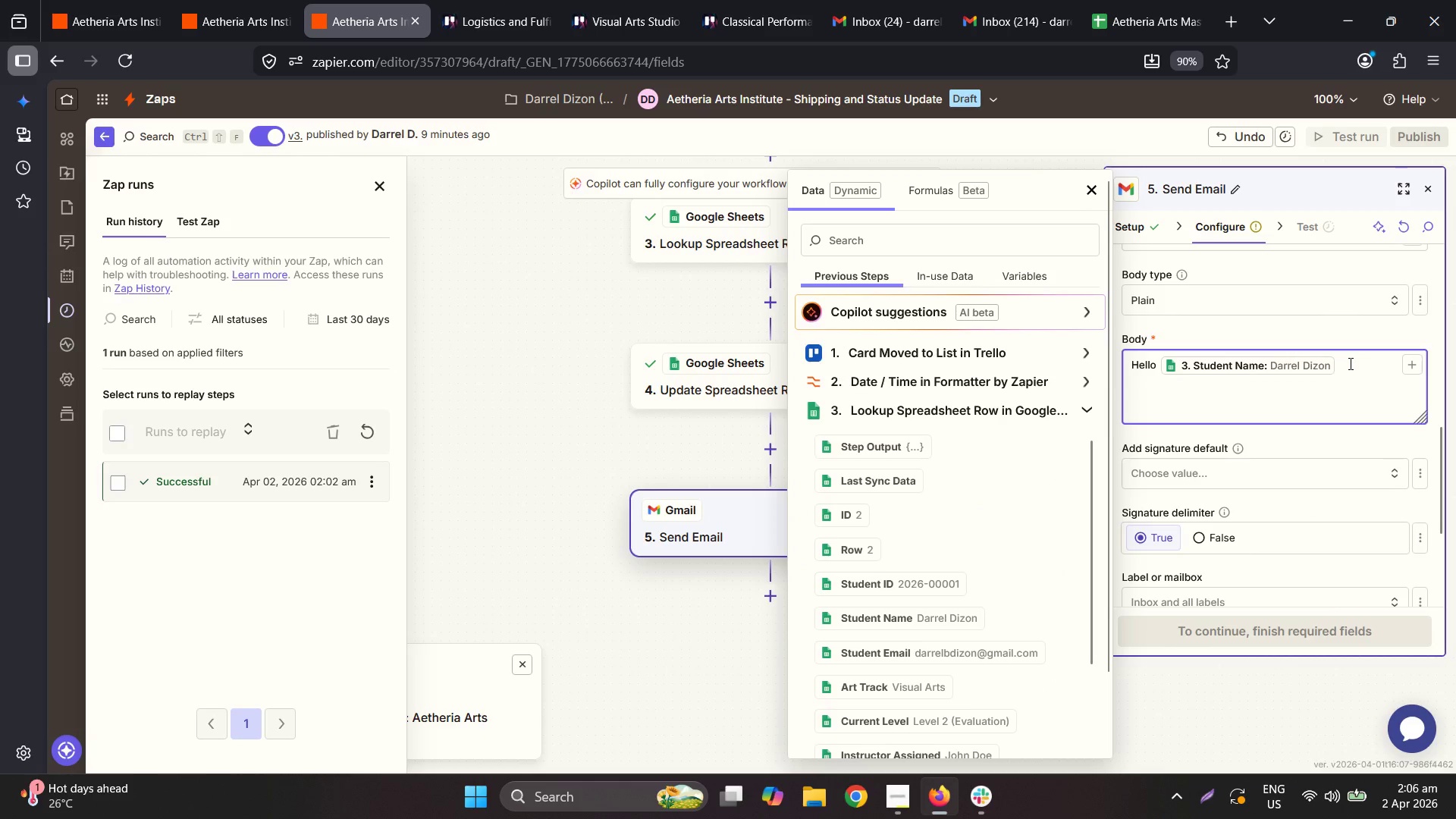 
key(Comma)
 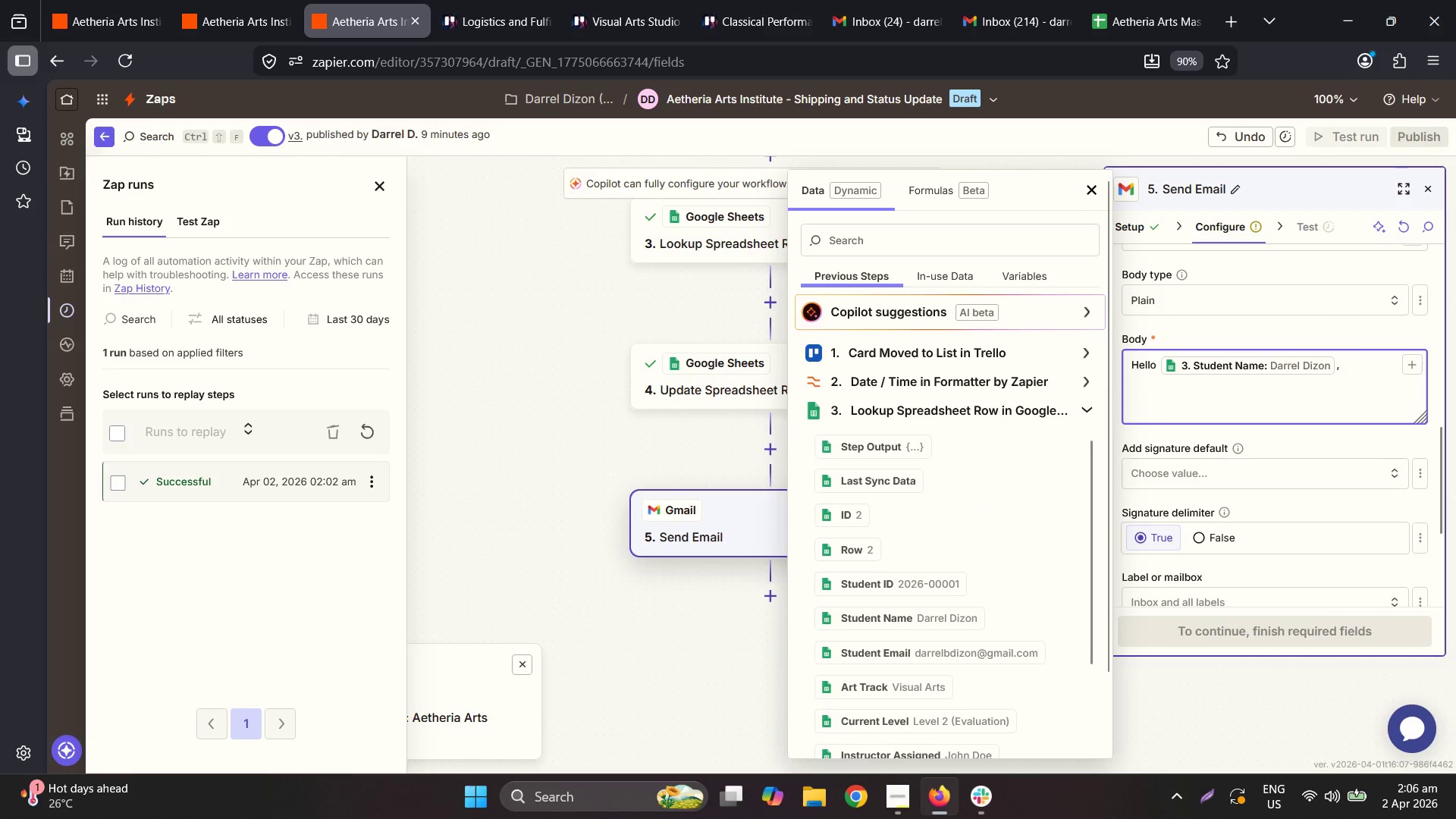 
key(Enter)
 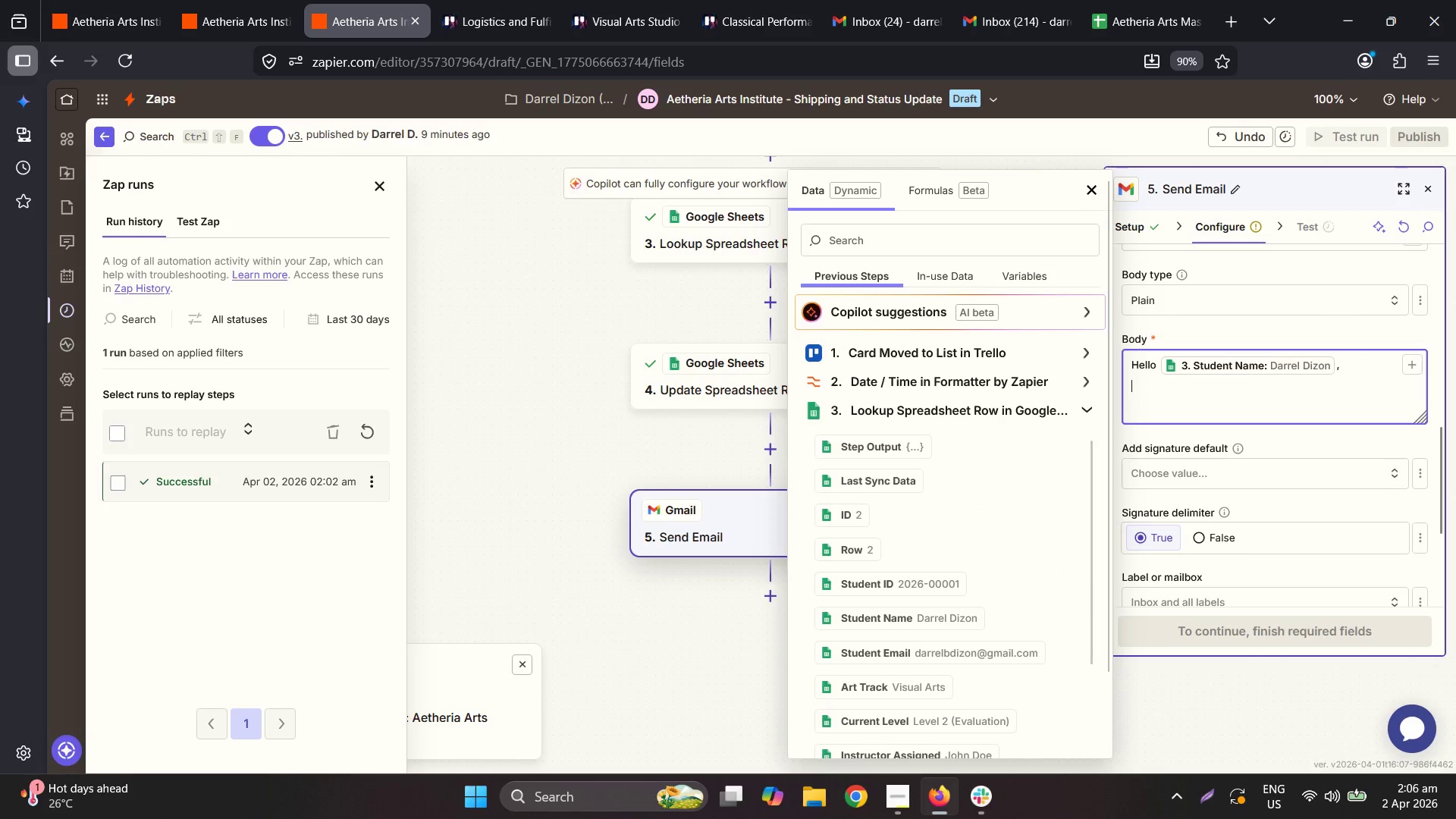 
type(Great news! Your specialized master kit for the)
 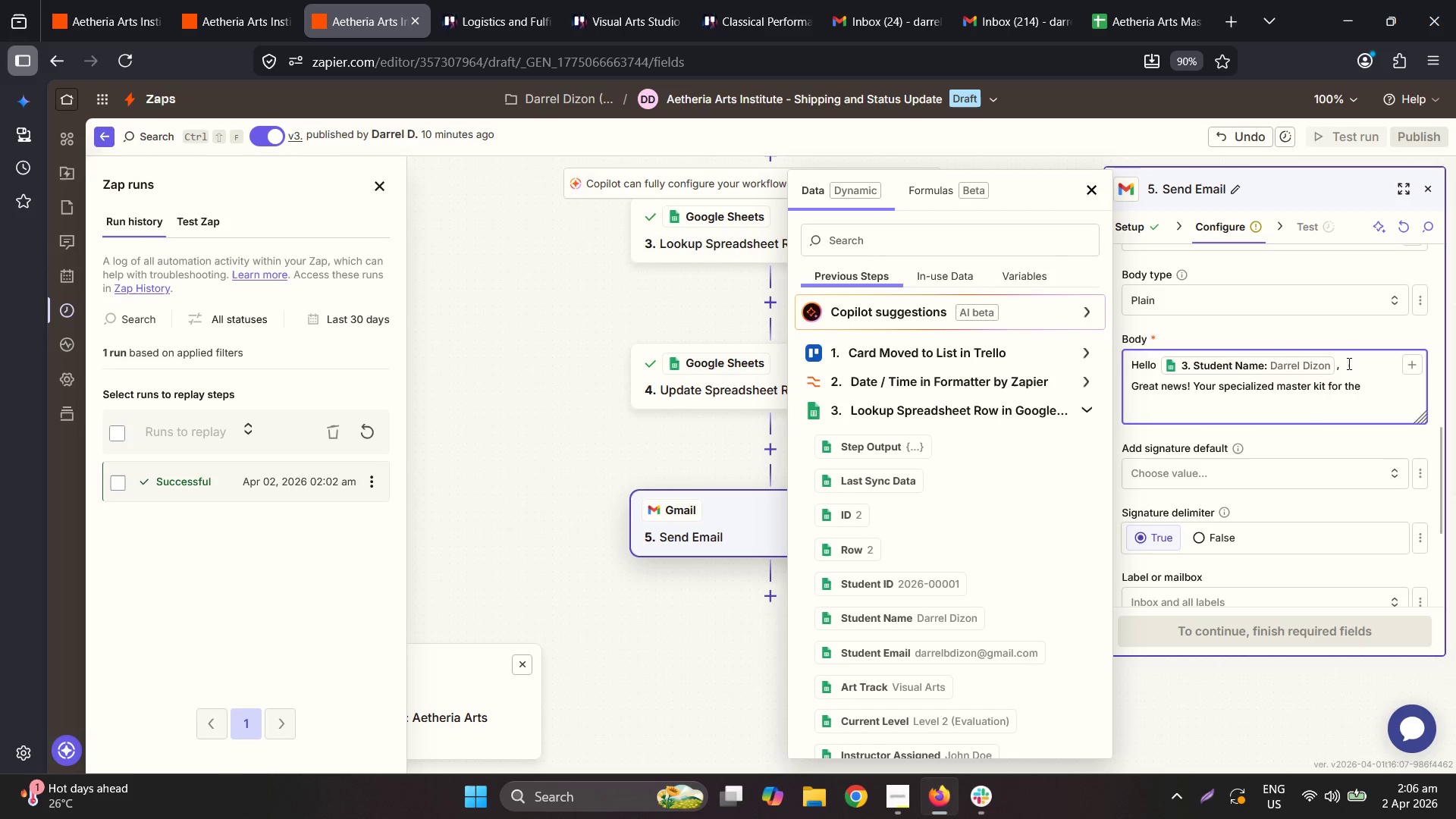 
key(Space)
 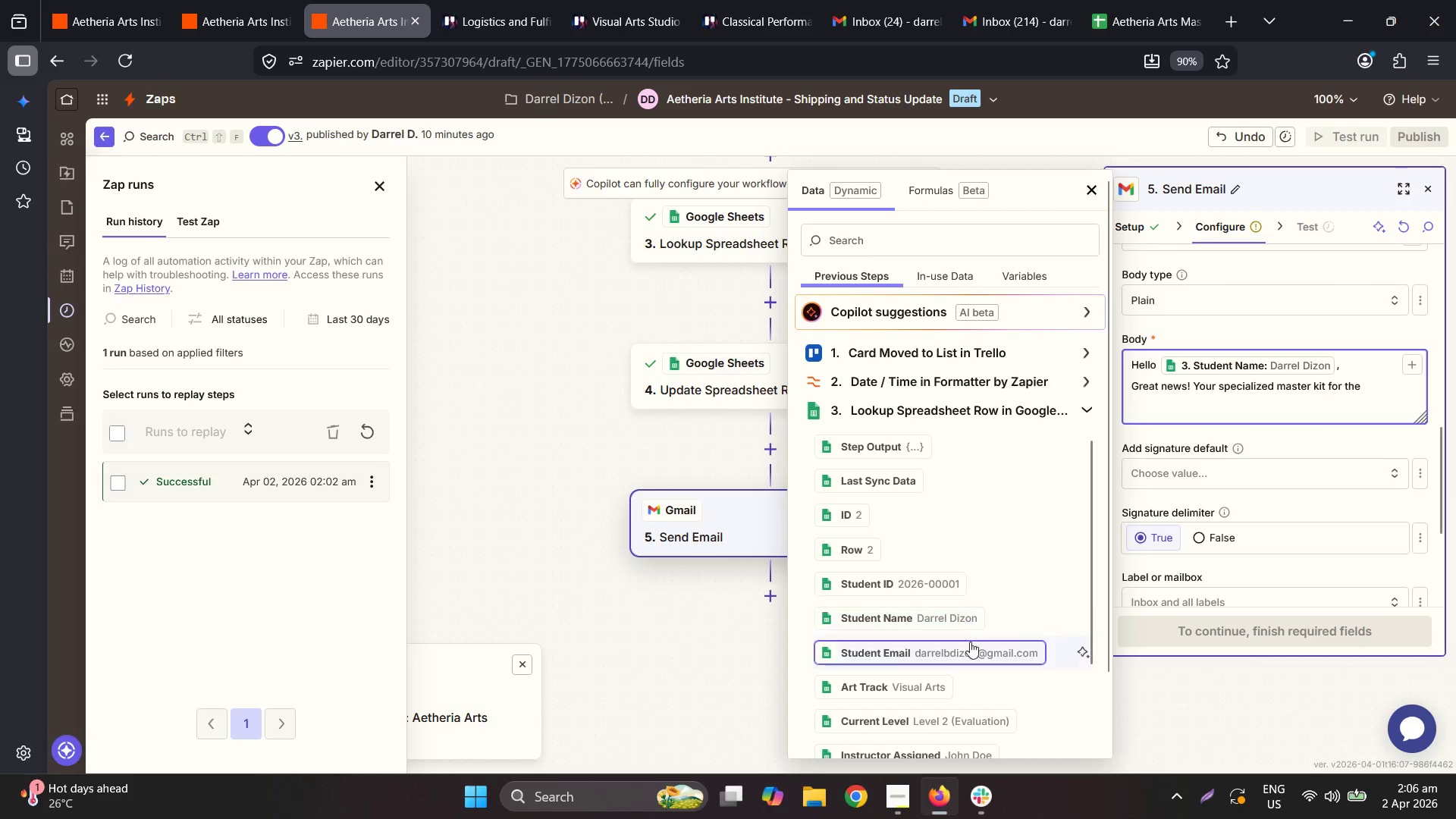 
left_click([942, 692])
 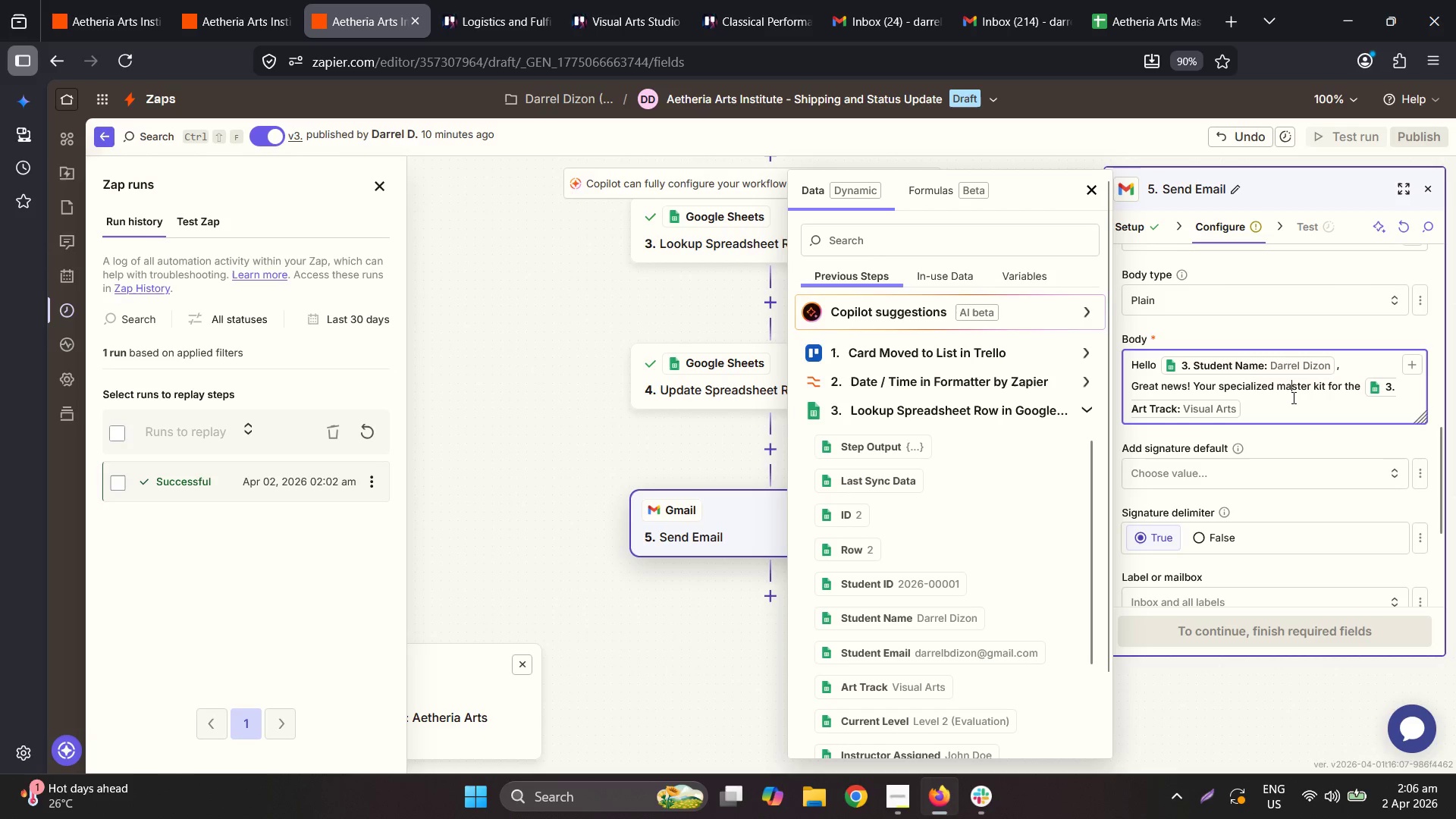 
key(Space)
 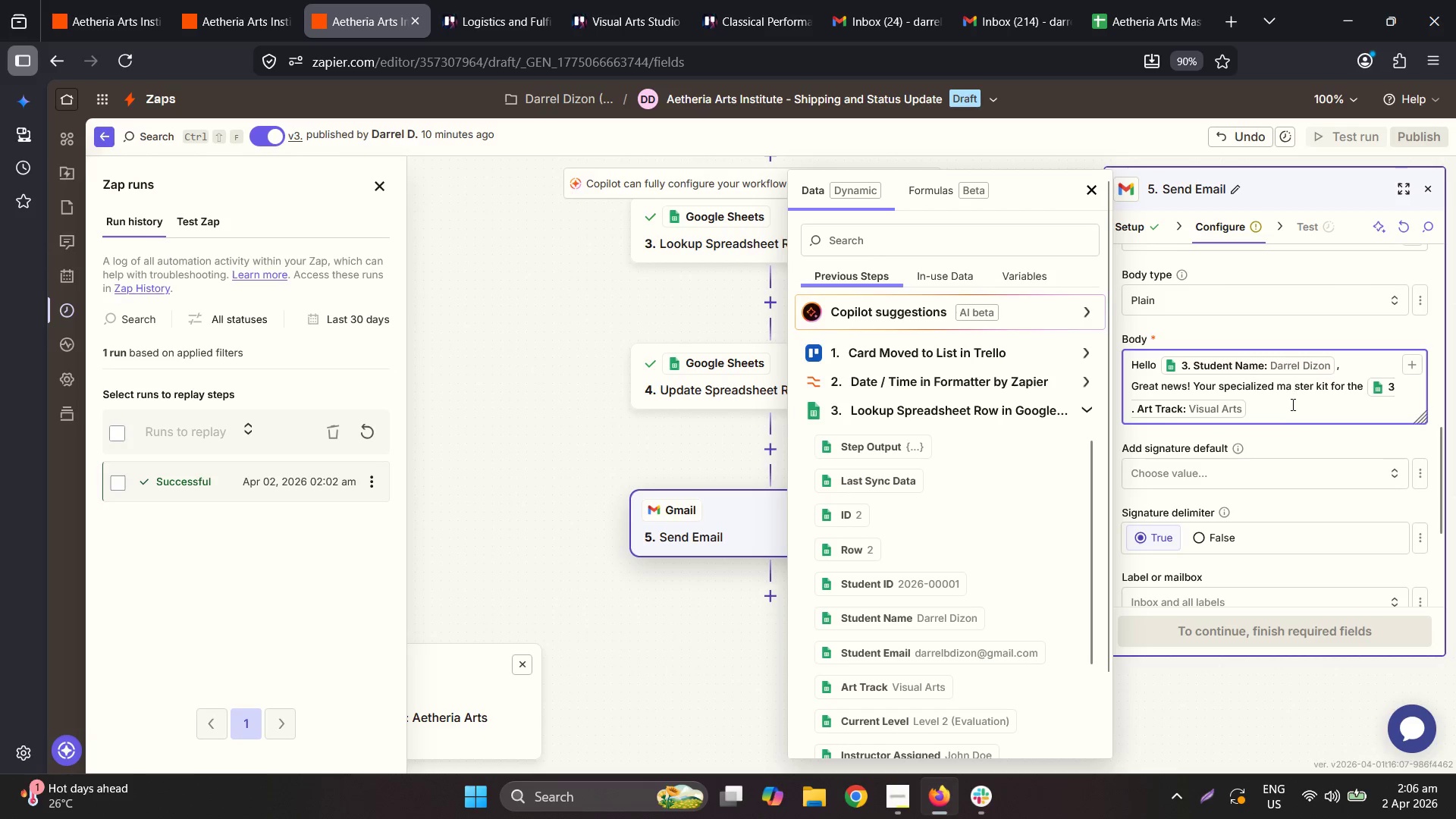 
key(Control+ControlLeft)
 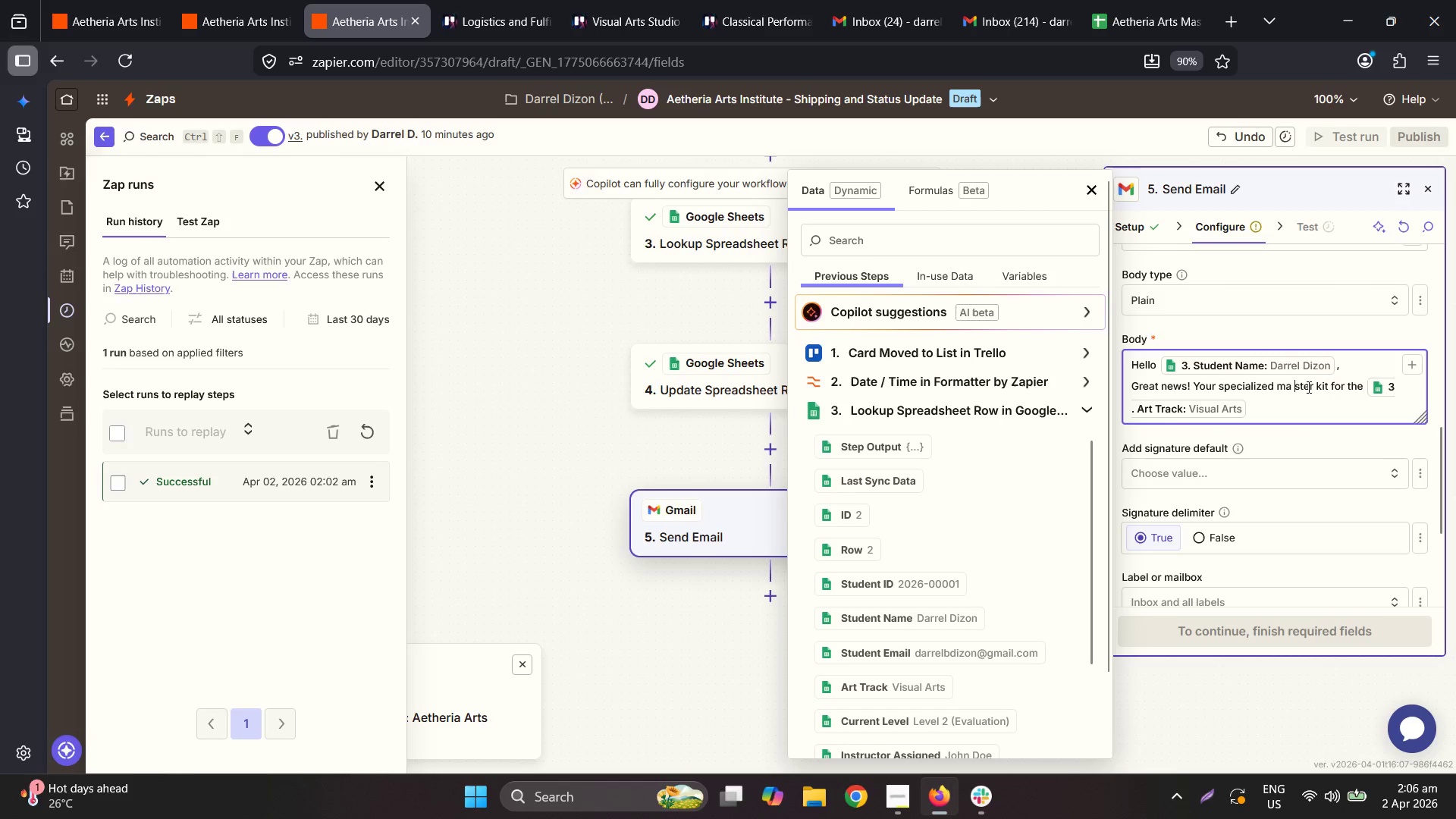 
key(Control+ControlLeft)
 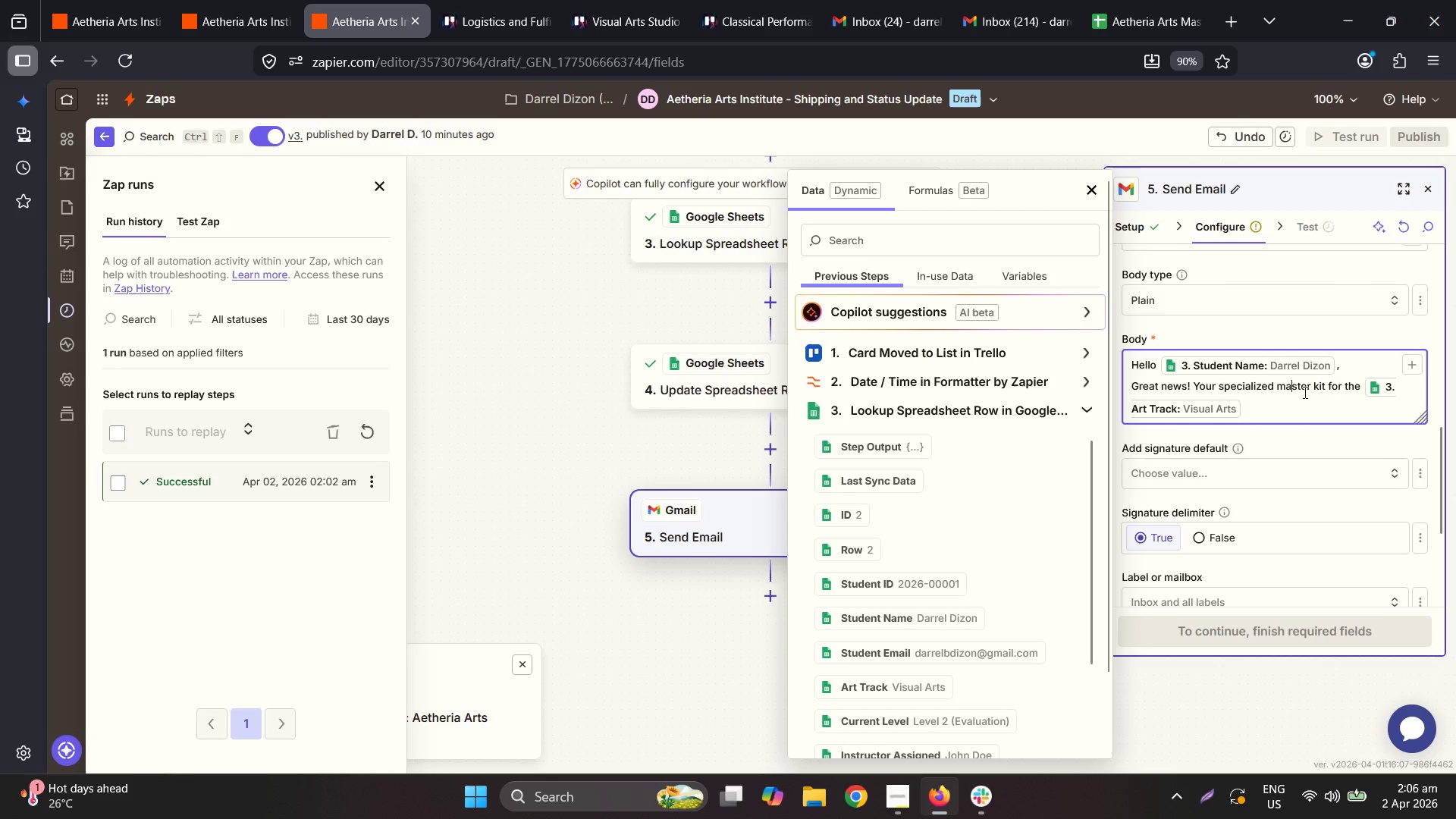 
key(Control+Z)
 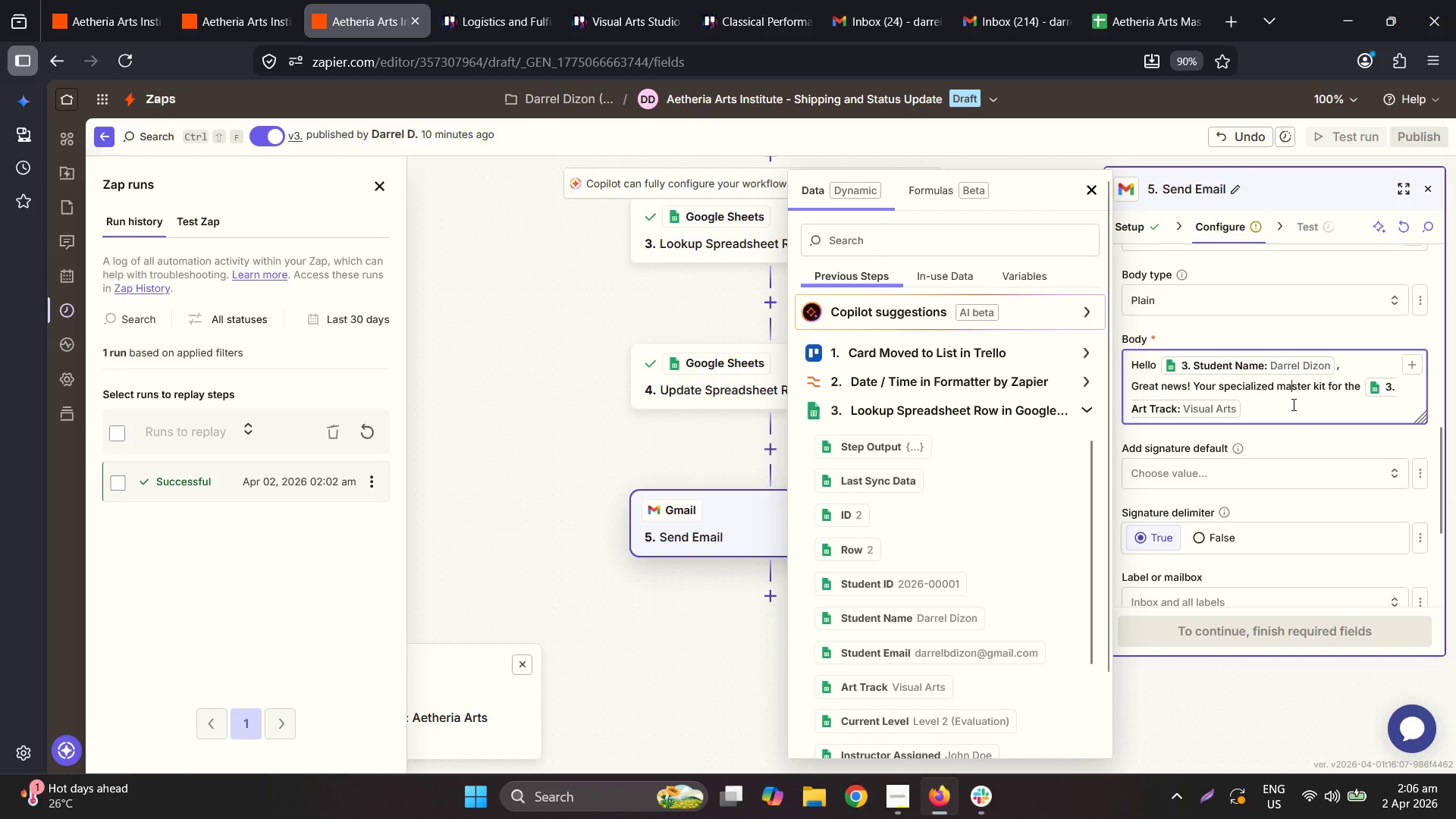 
left_click([1292, 404])
 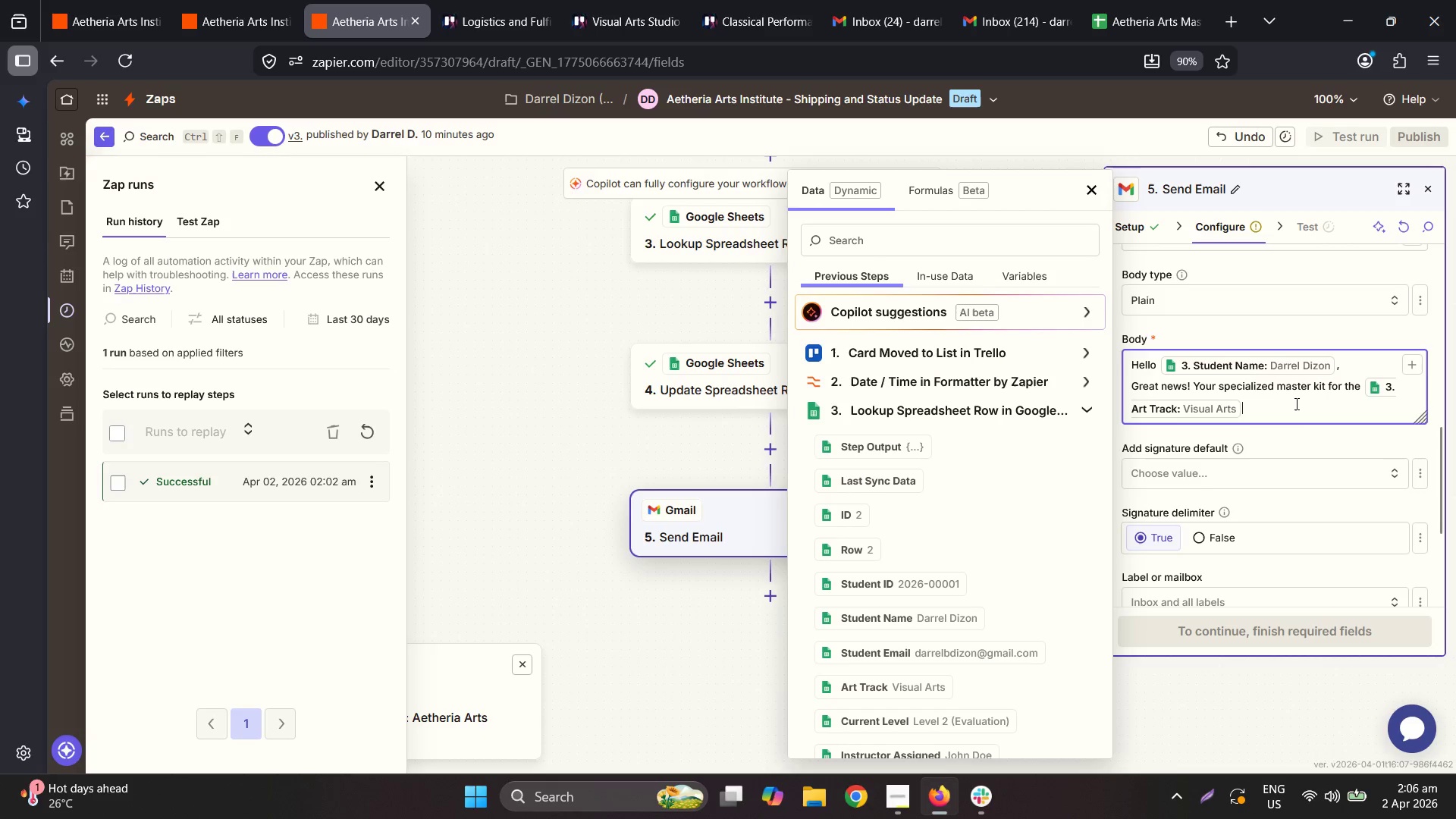 
type( tracj gas iff)
key(Backspace)
type(k as)
key(Backspace)
key(Backspace)
type(g)
key(Backspace)
type(has officially been dispatched!)
 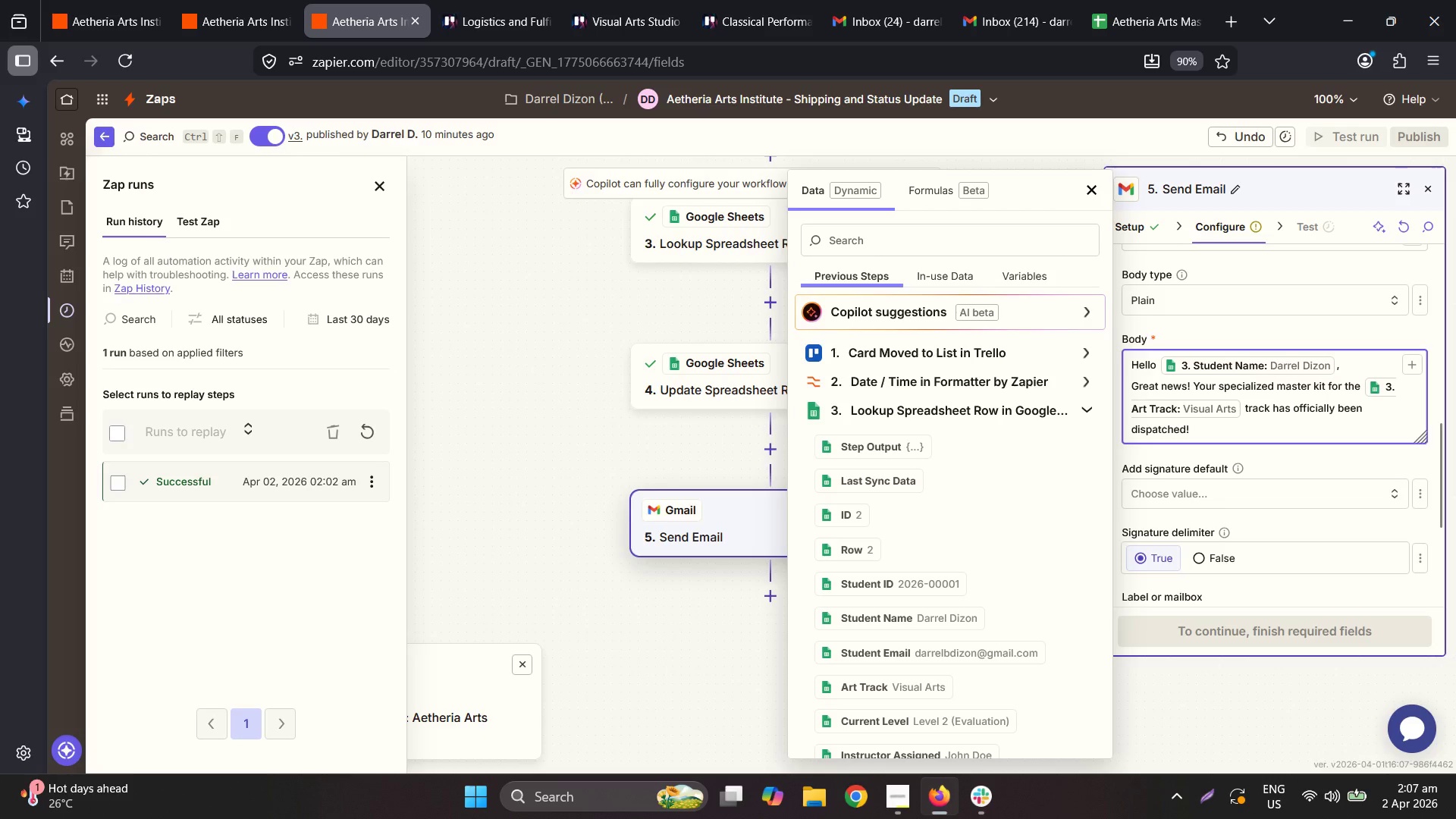 
key(Enter)
 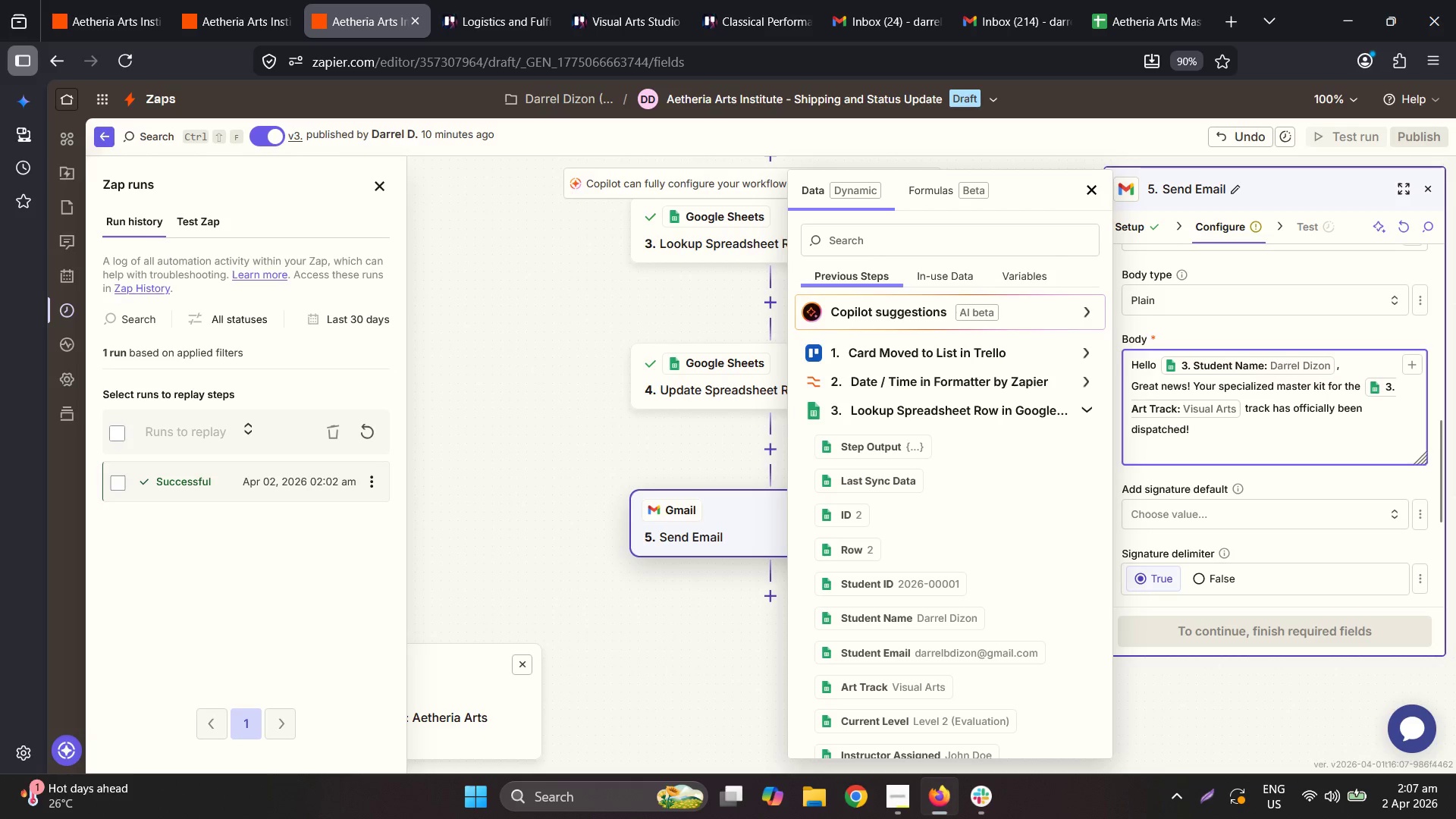 
type(Your kit incliue)
key(Backspace)
key(Backspace)
type(e)
key(Backspace)
type(des: )
 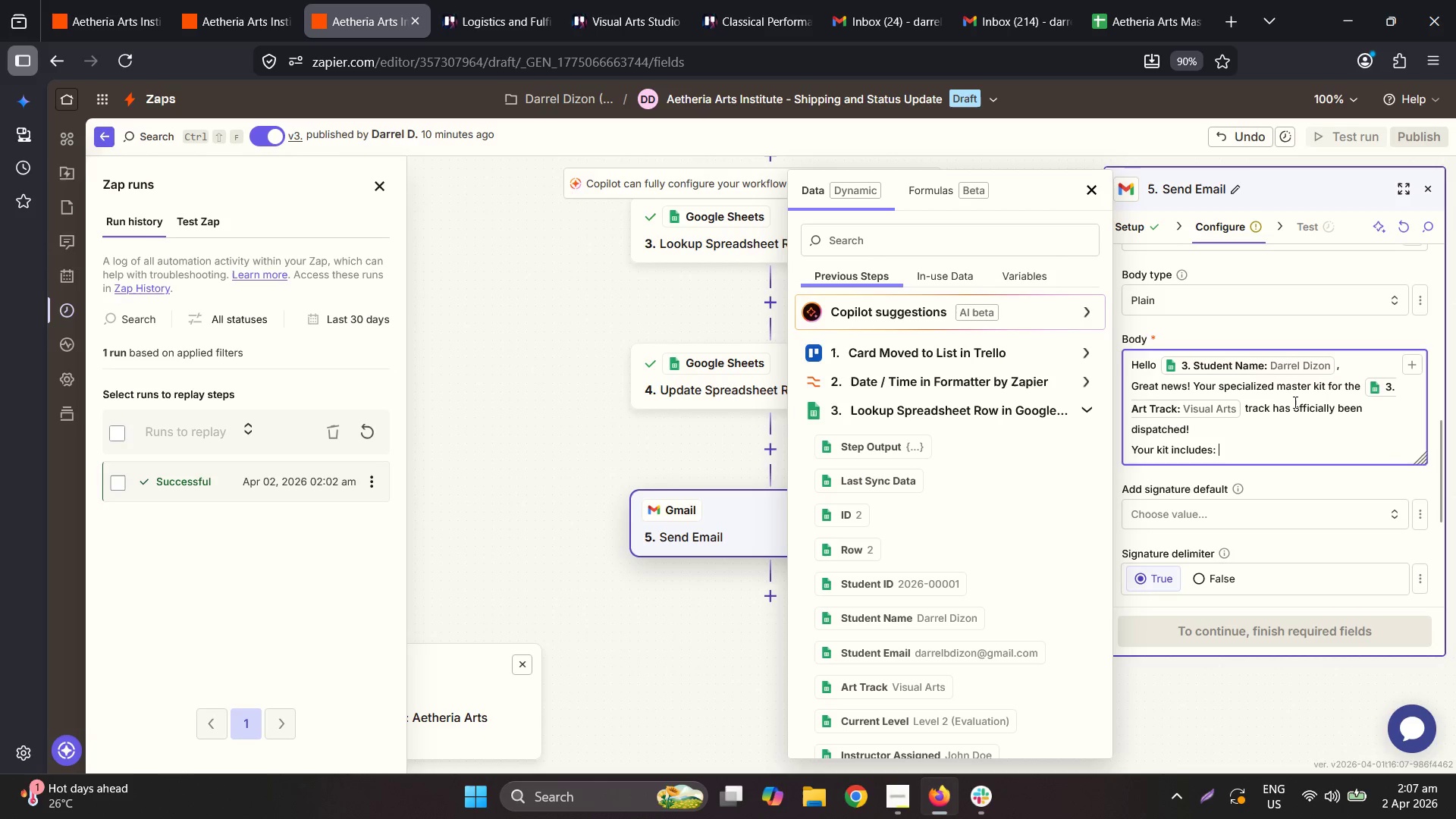 
scroll: coordinate [960, 611], scroll_direction: down, amount: 2.0
 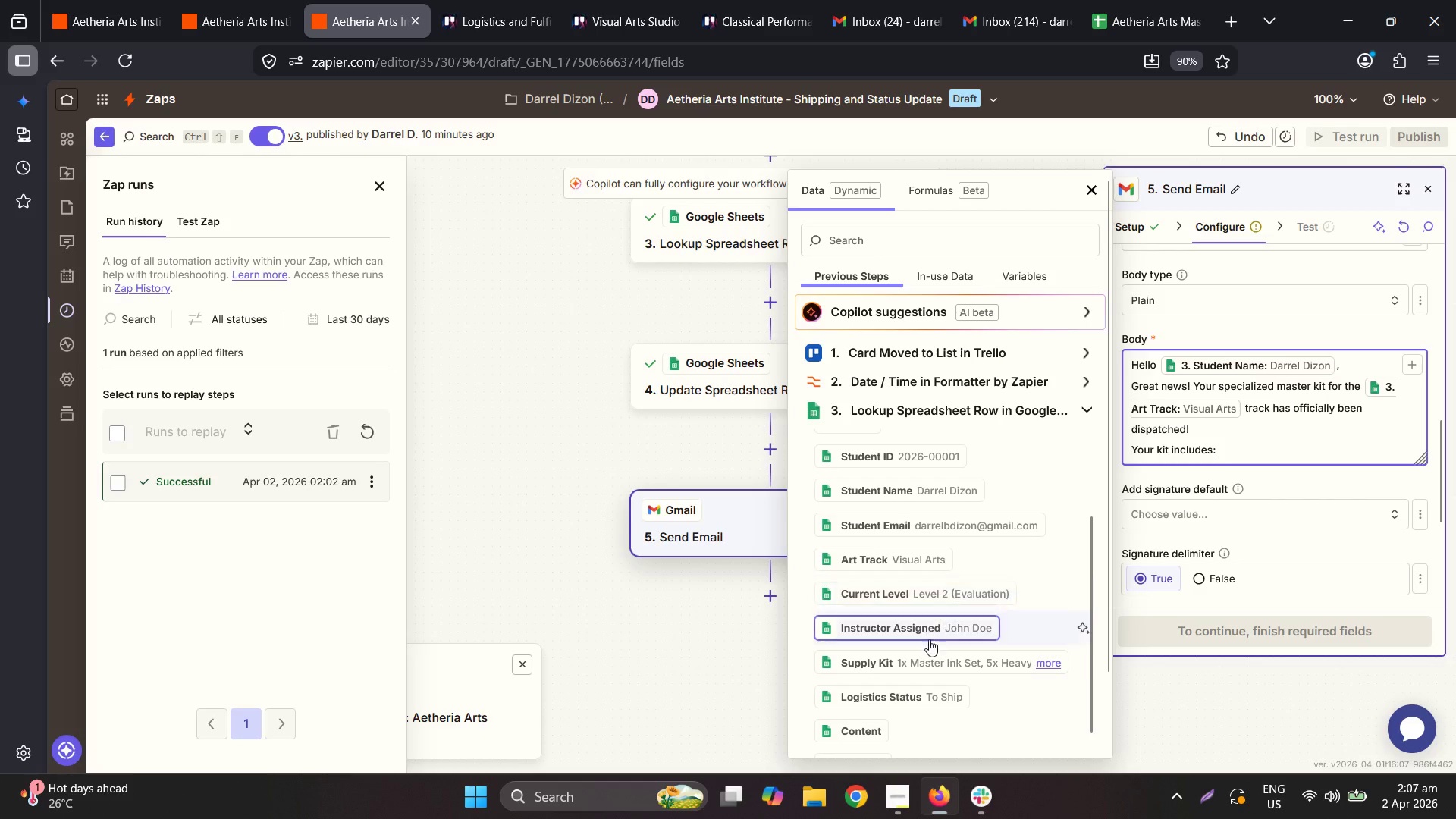 
left_click([928, 658])
 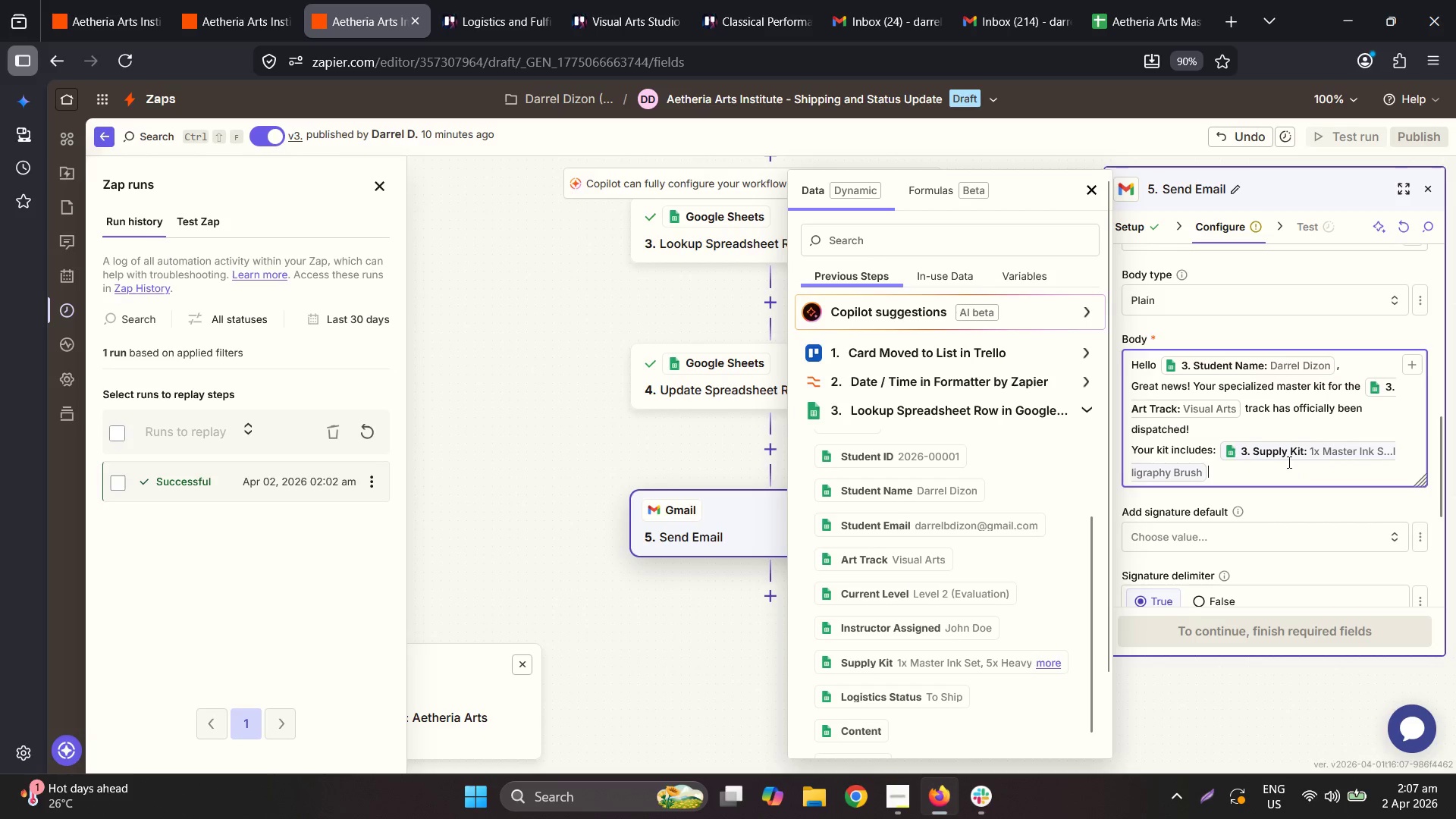 
left_click([1267, 472])
 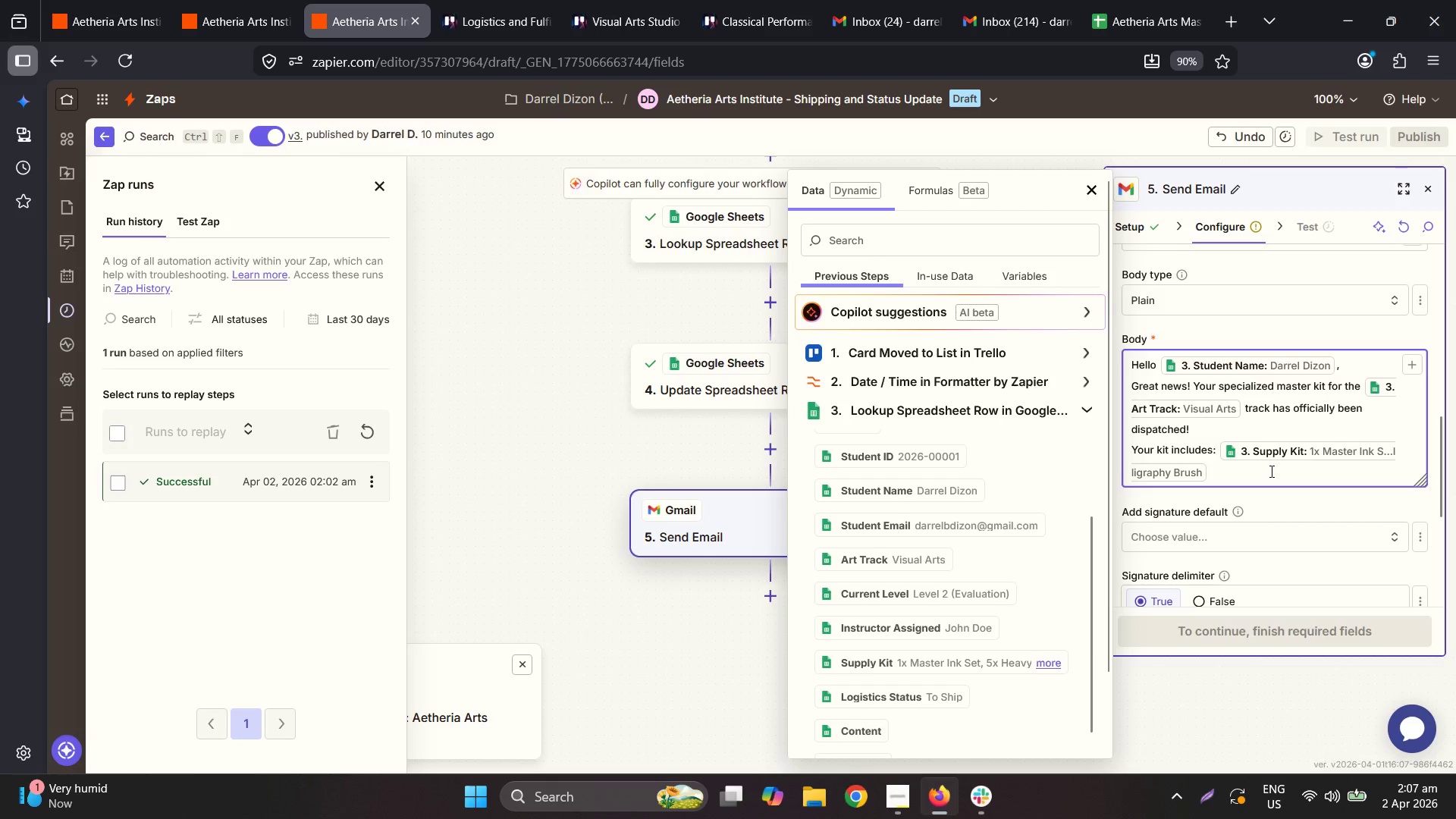 
key(Period)
 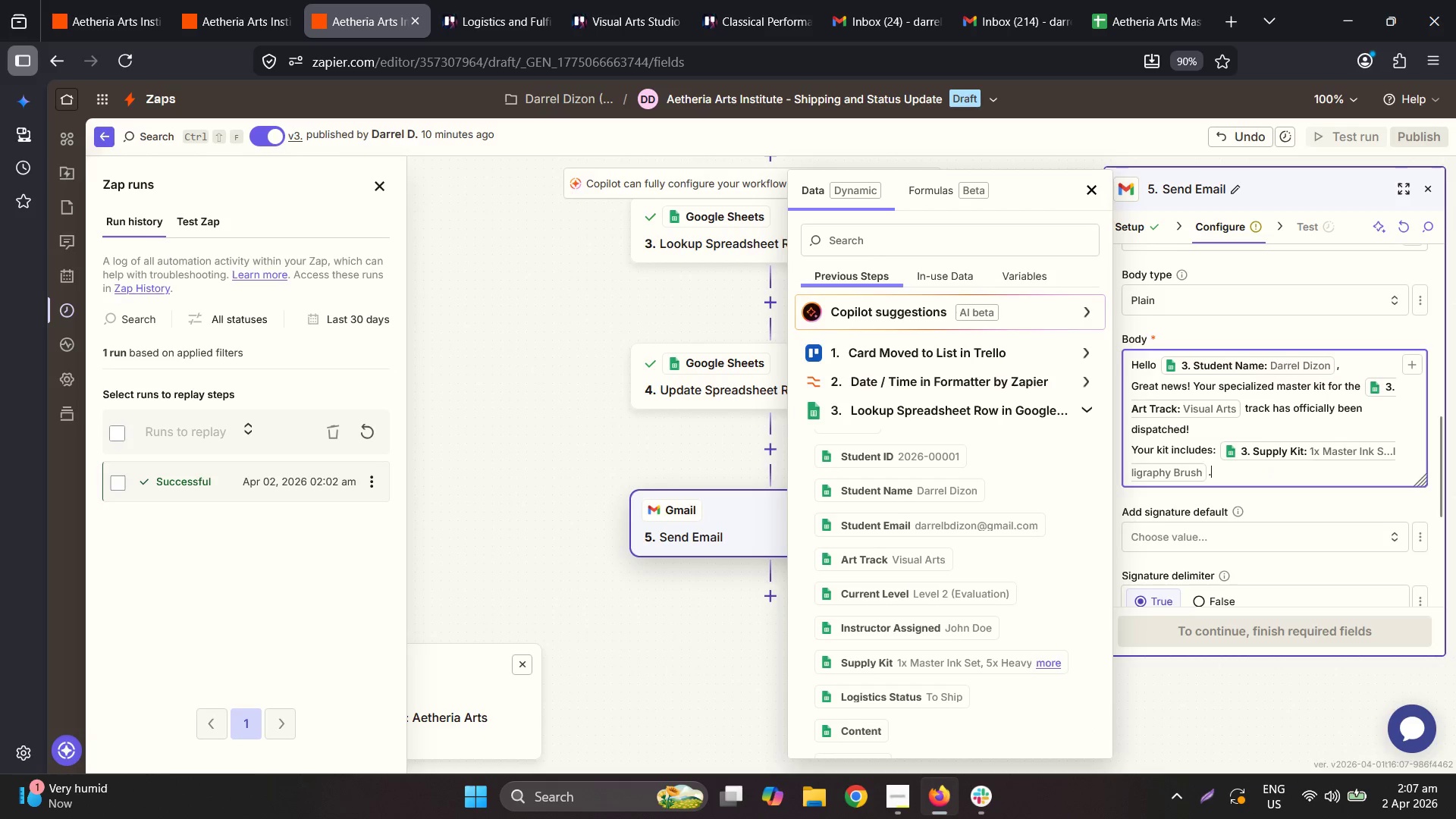 
key(Enter)
 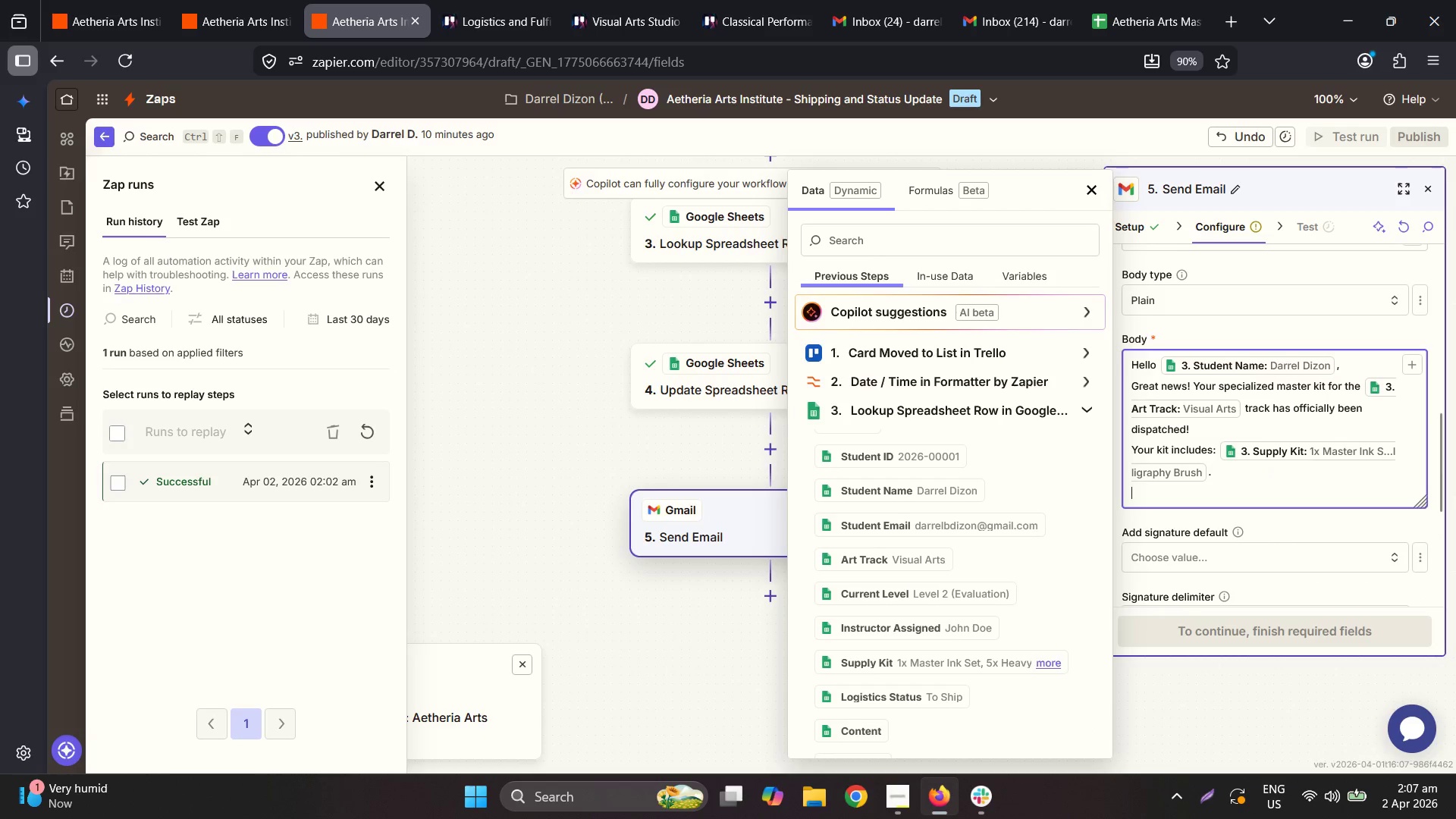 
type(Shipping Date" )
key(Backspace)
key(Backspace)
type(>)
key(Backspace)
type(: )
 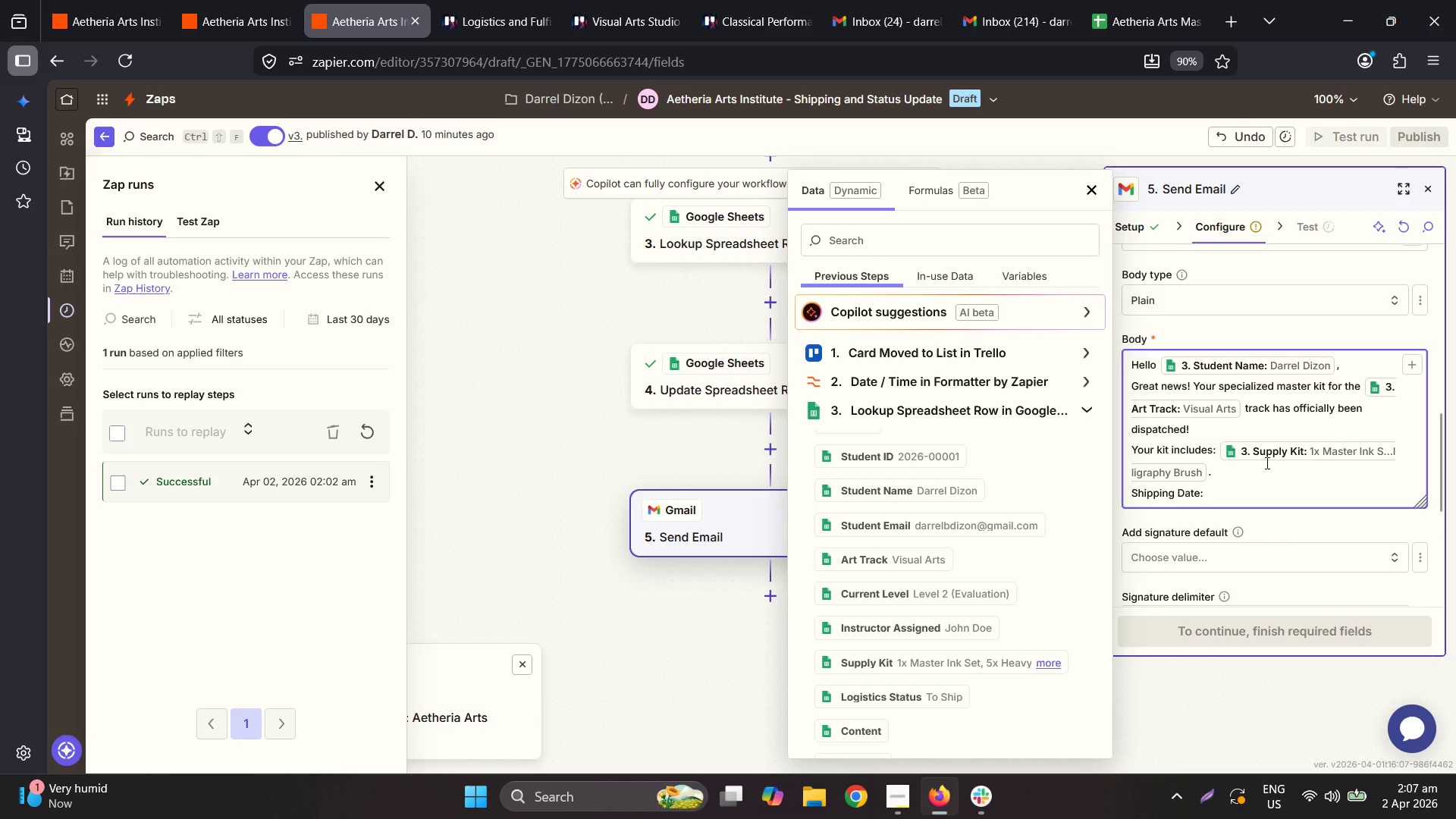 
left_click([938, 382])
 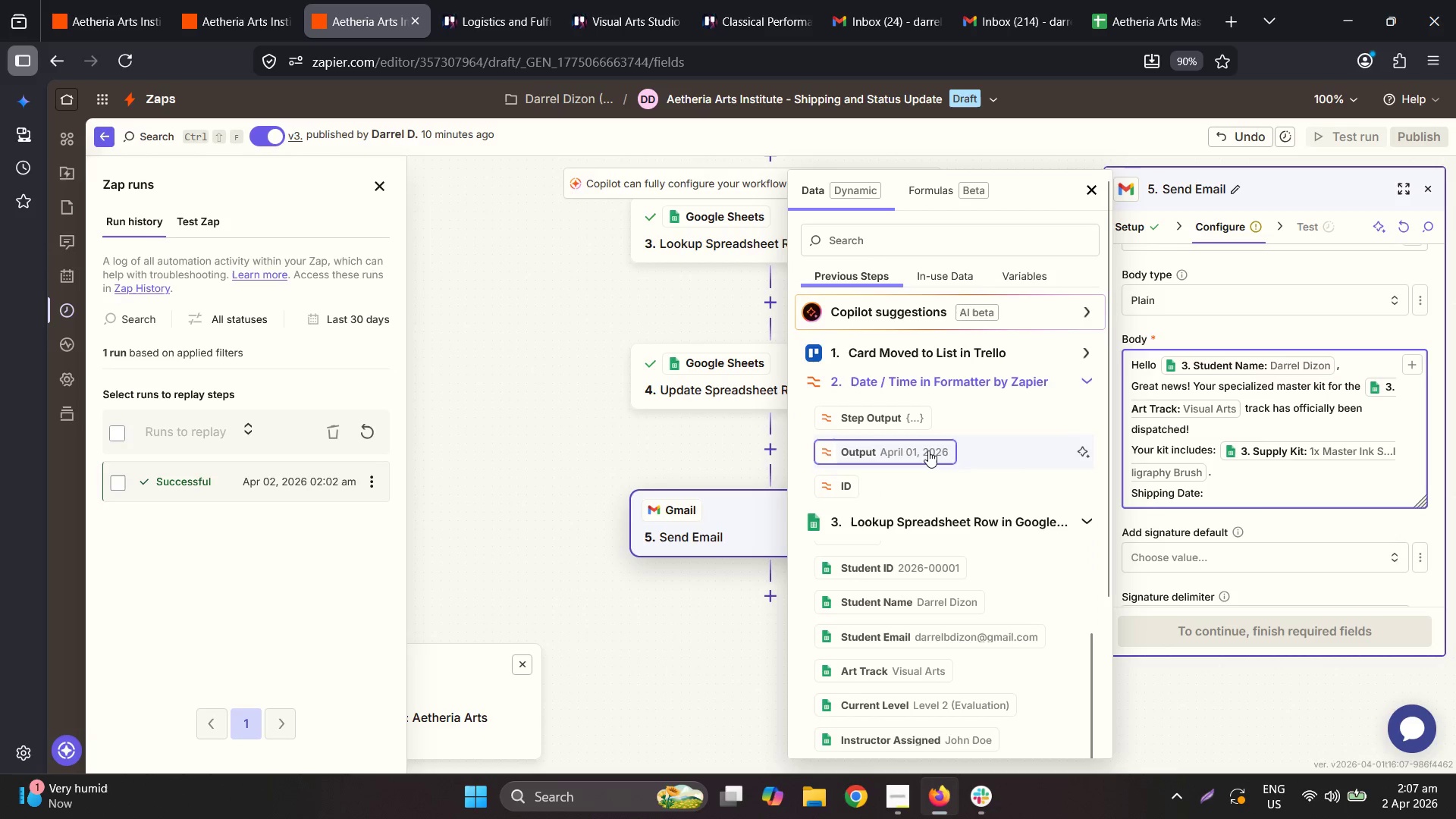 
left_click([928, 450])
 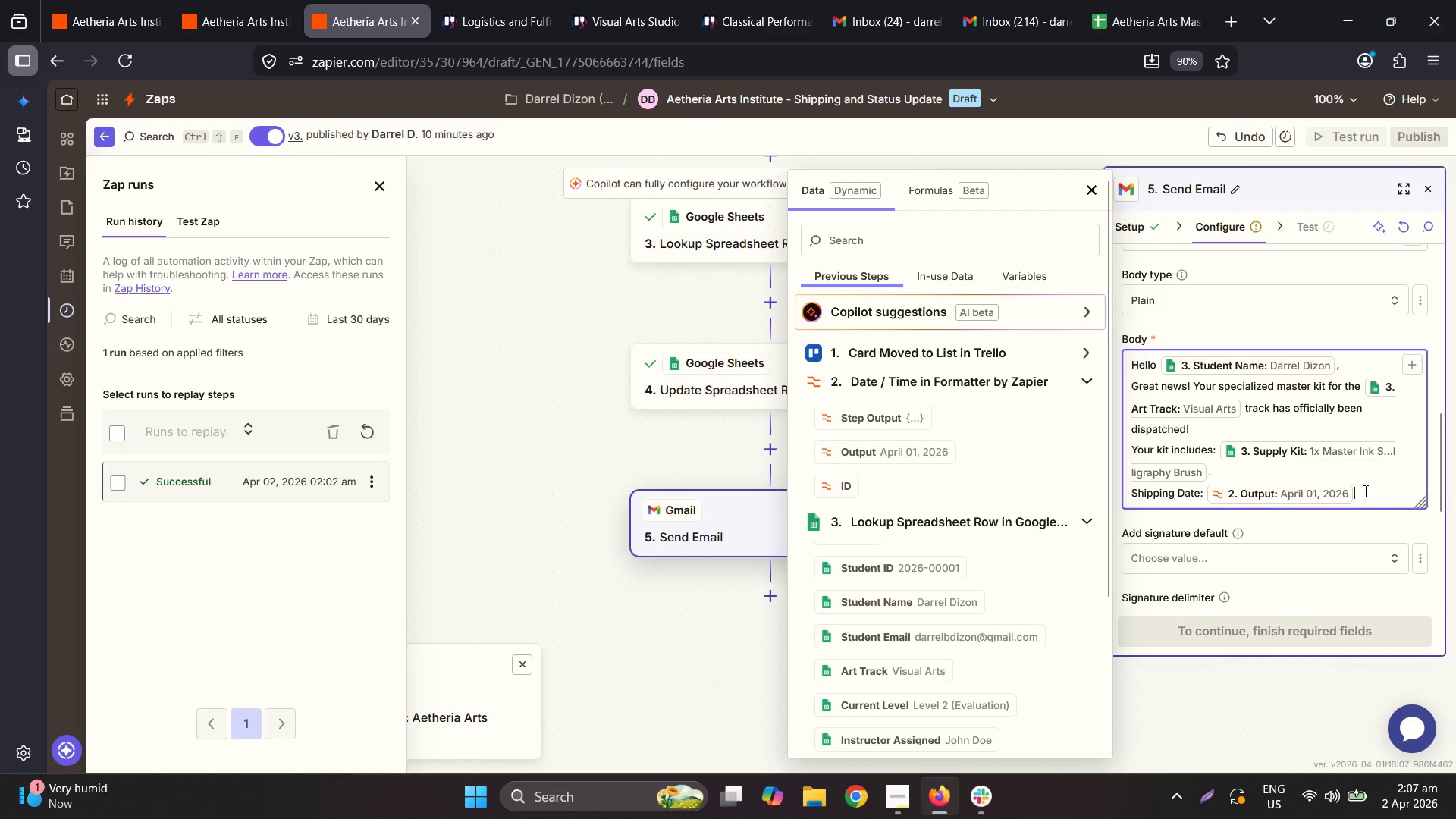 
key(Enter)
 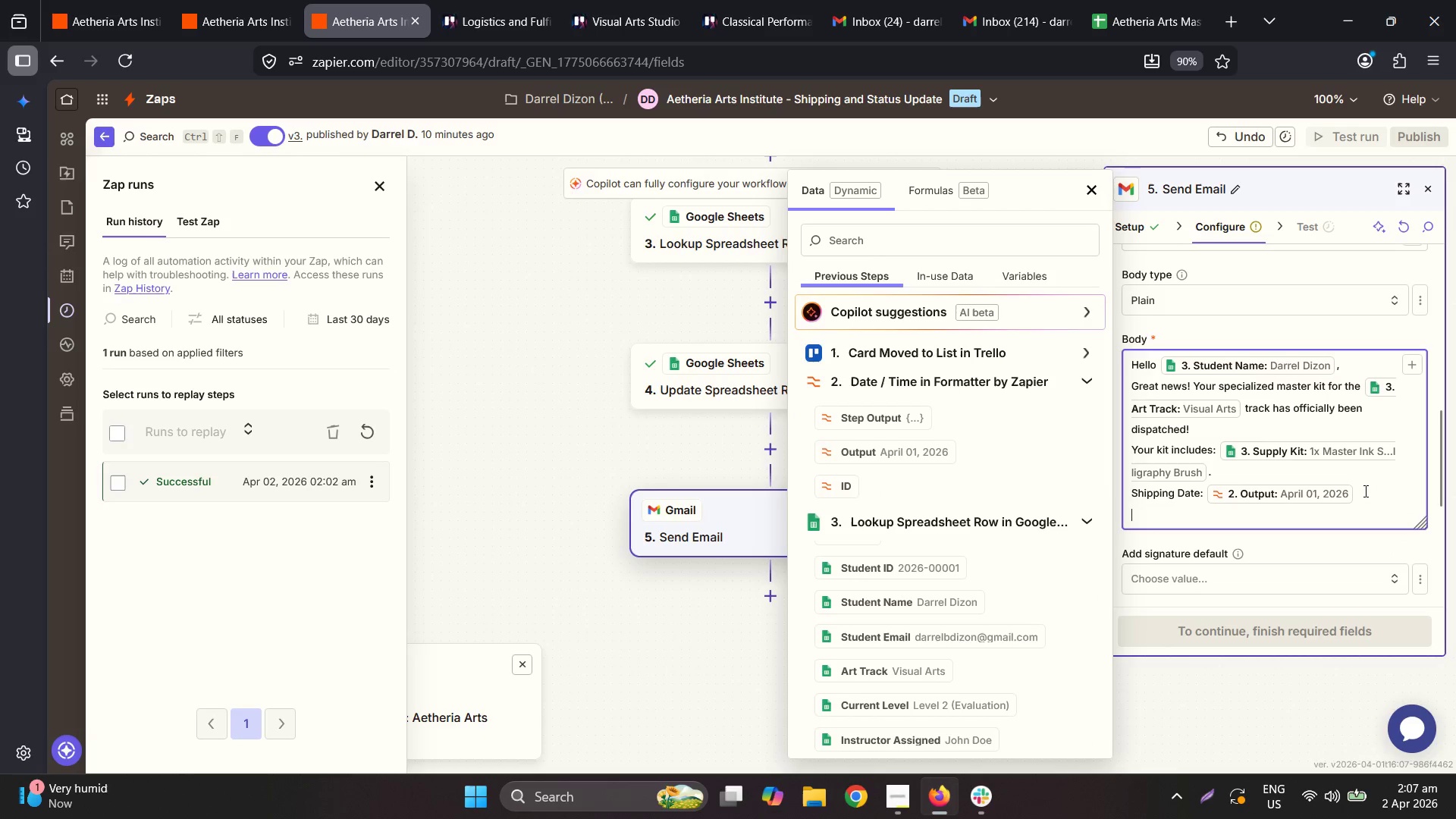 
type(Keep an eye on your mailbox - your tools for mastery are on the way. We can't wait to see what you create i )
key(Backspace)
type(n the Level 2 Studio!)
 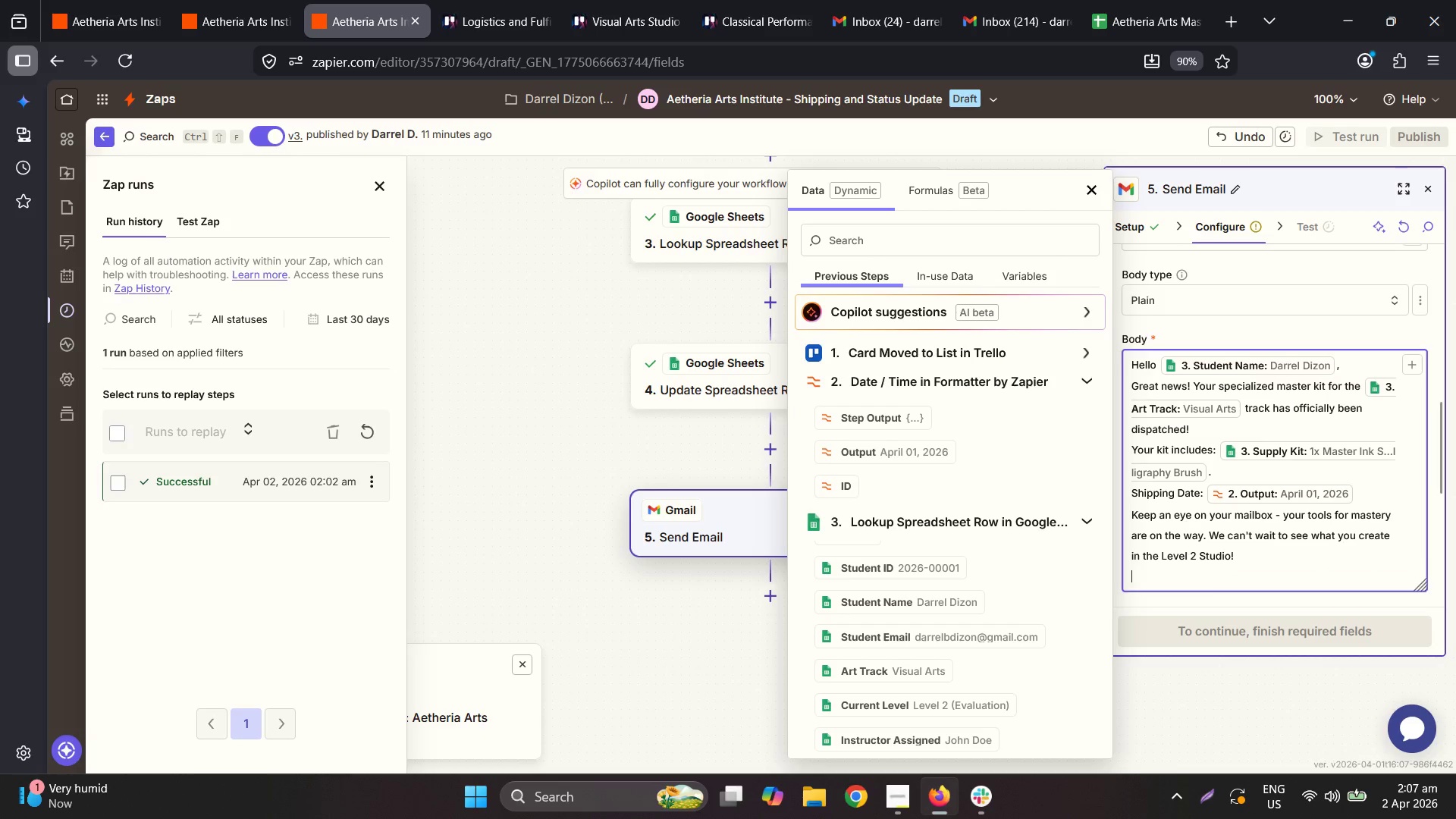 
 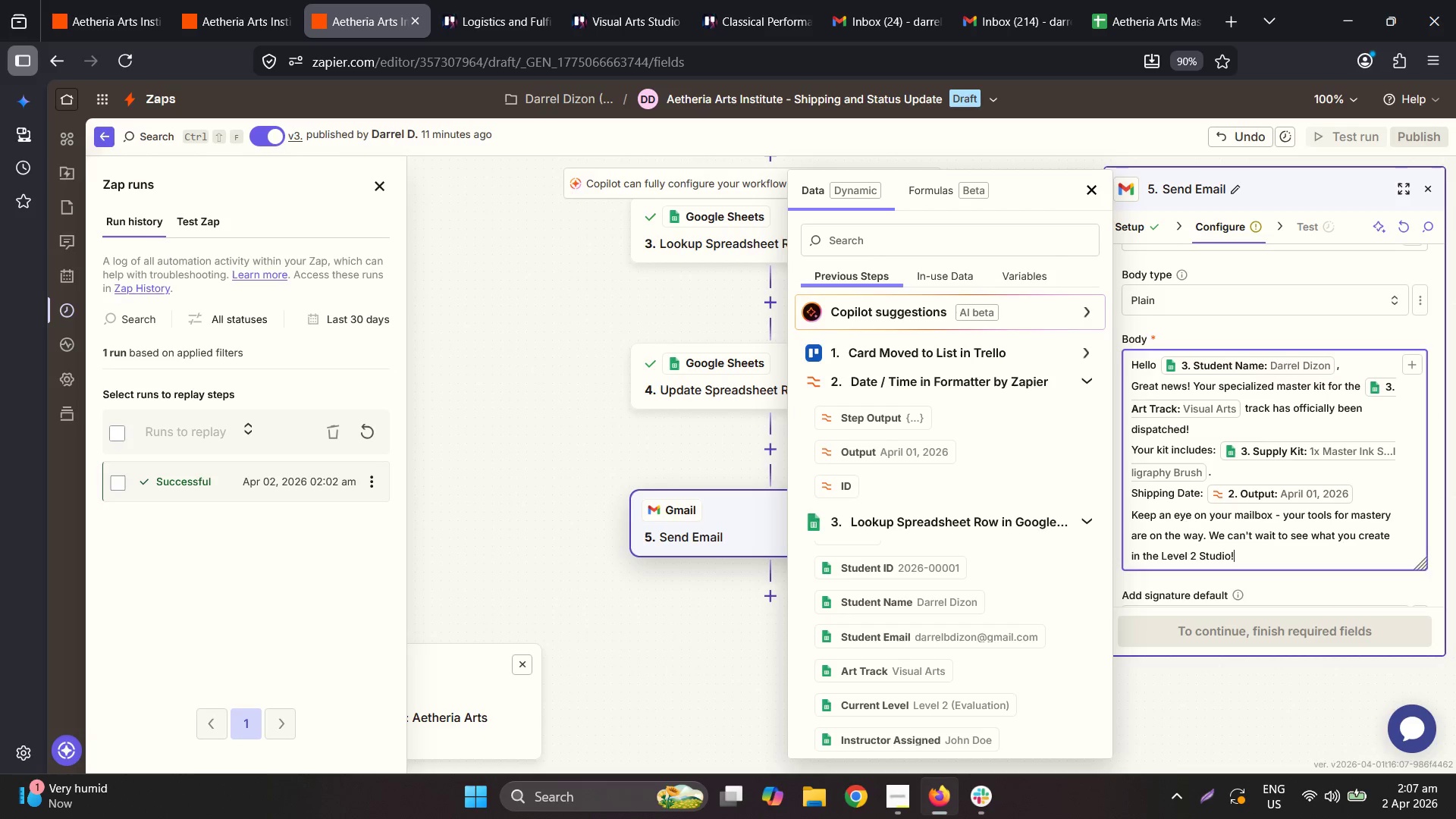 
key(Enter)
 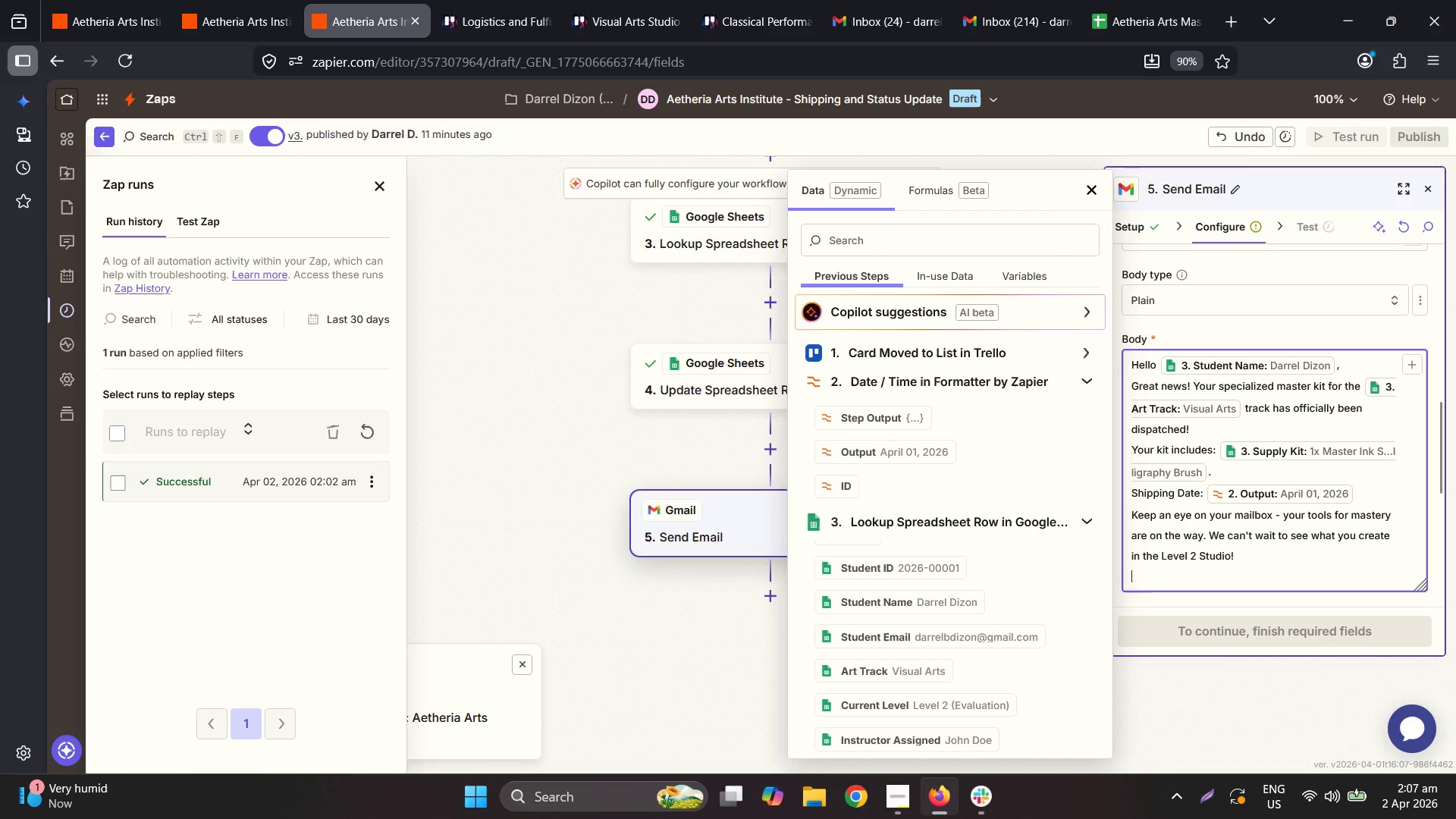 
type(- The Aetheria e)
key(Backspace)
type(Team)
 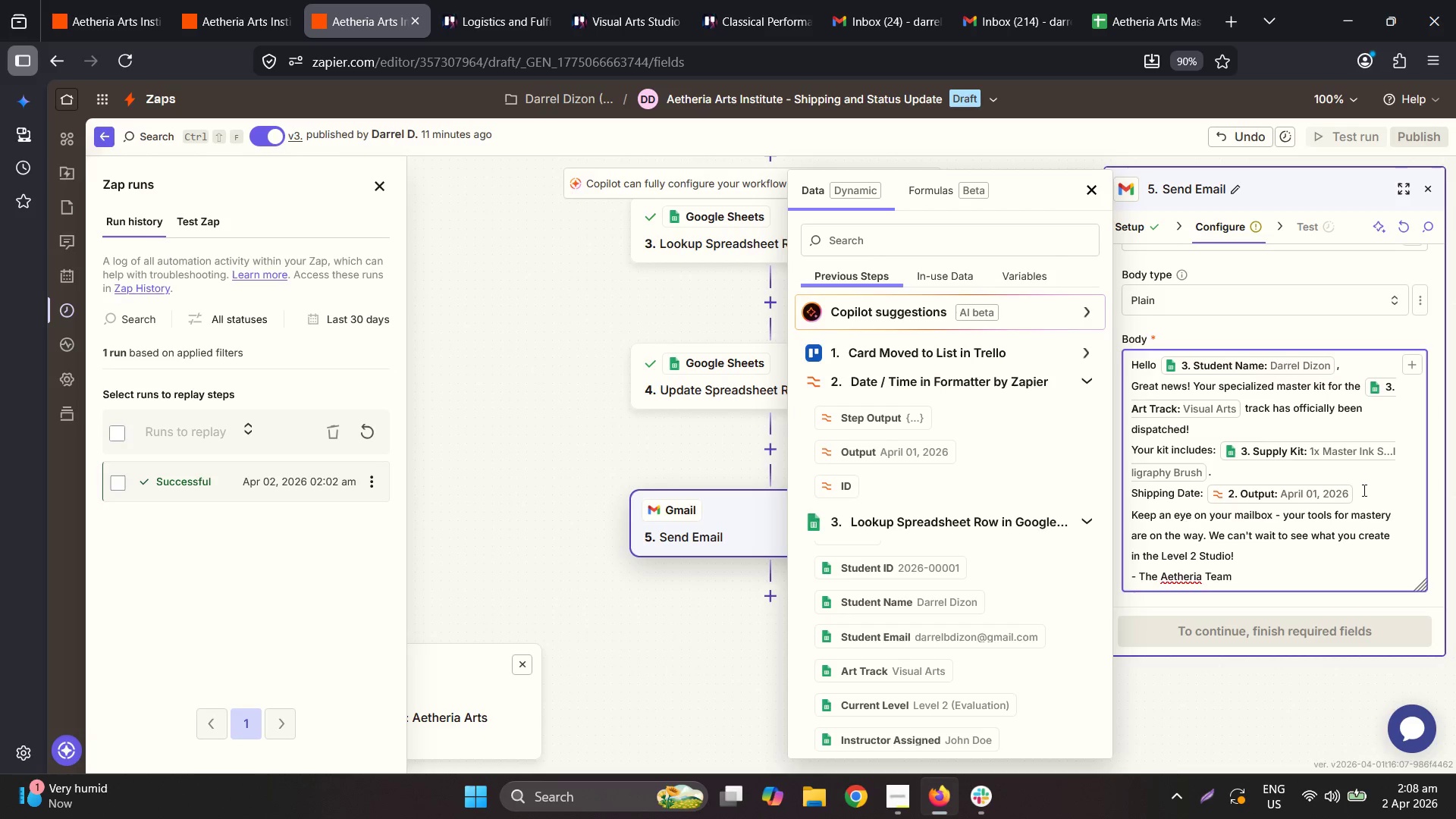 
scroll: coordinate [1339, 491], scroll_direction: down, amount: 4.0
 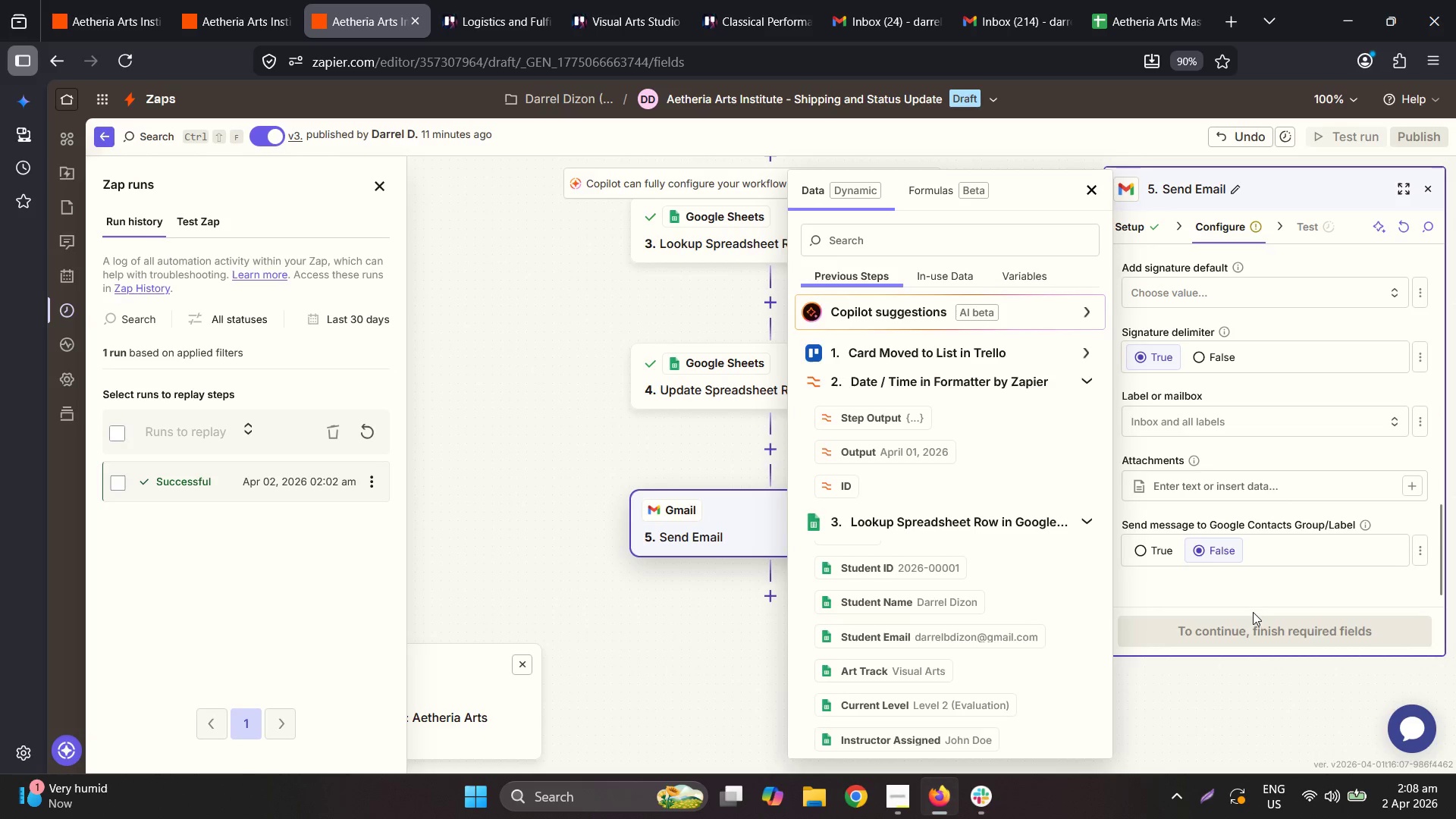 
double_click([1254, 627])
 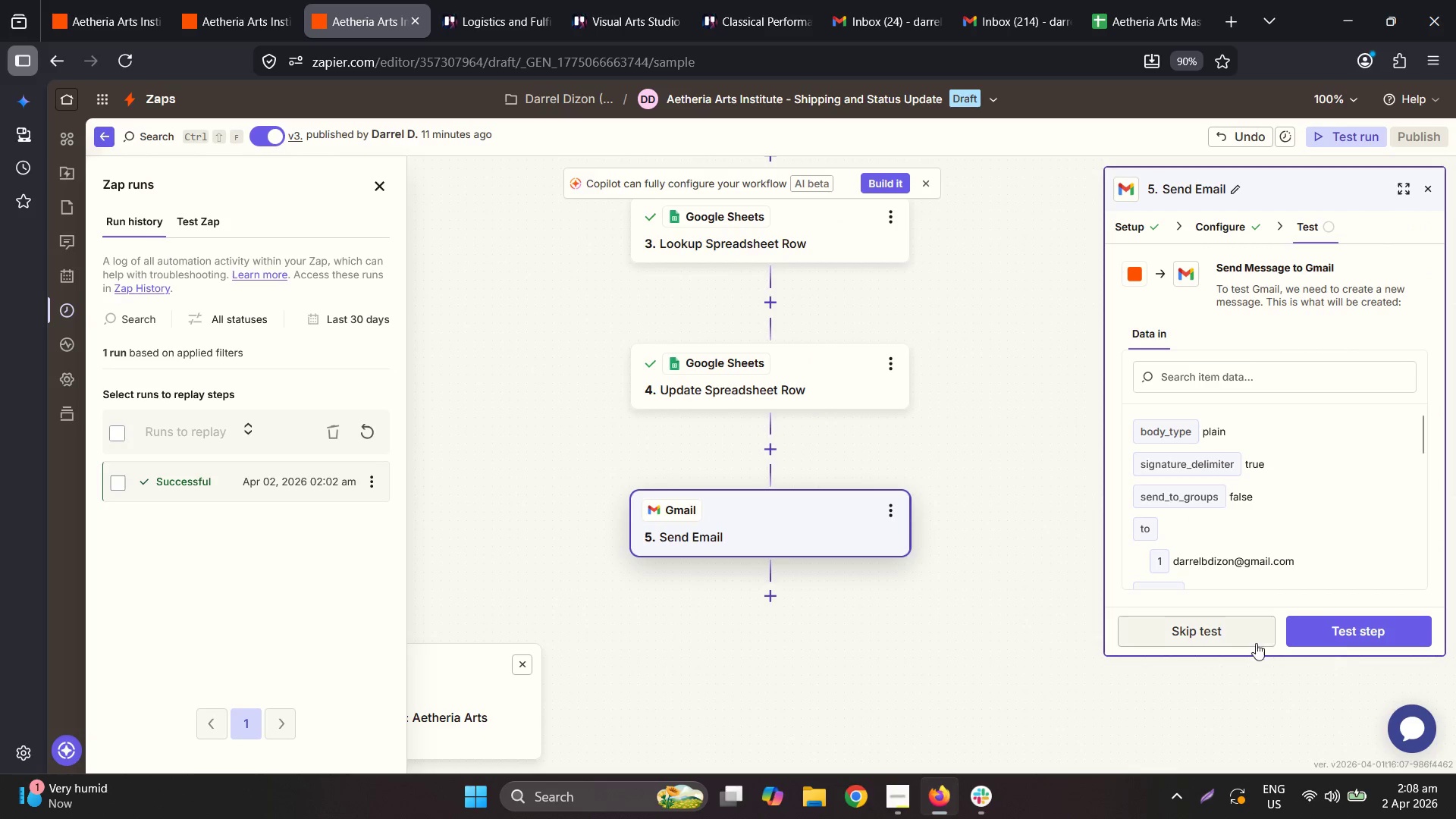 
left_click([1330, 633])
 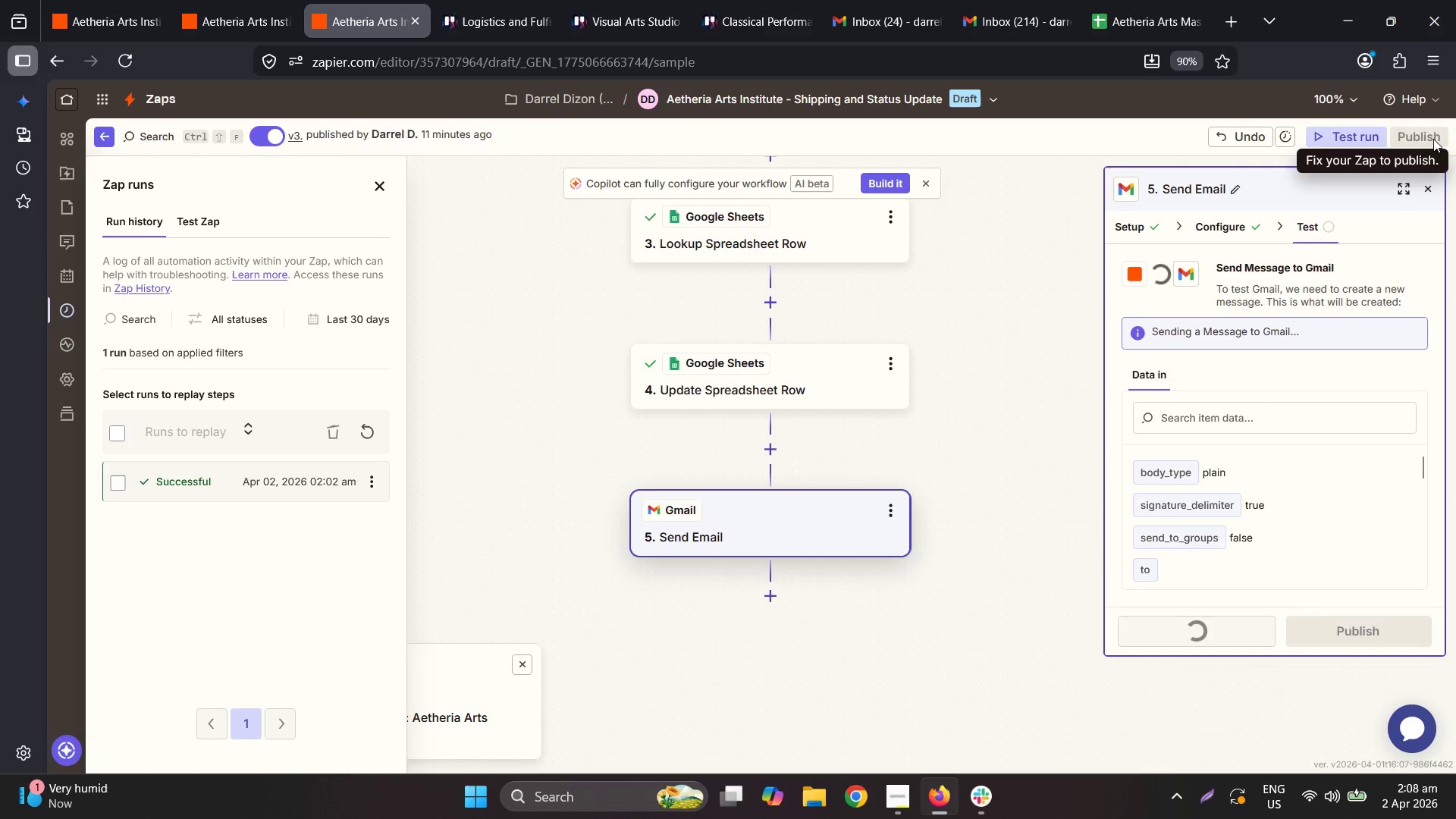 
left_click([1433, 137])
 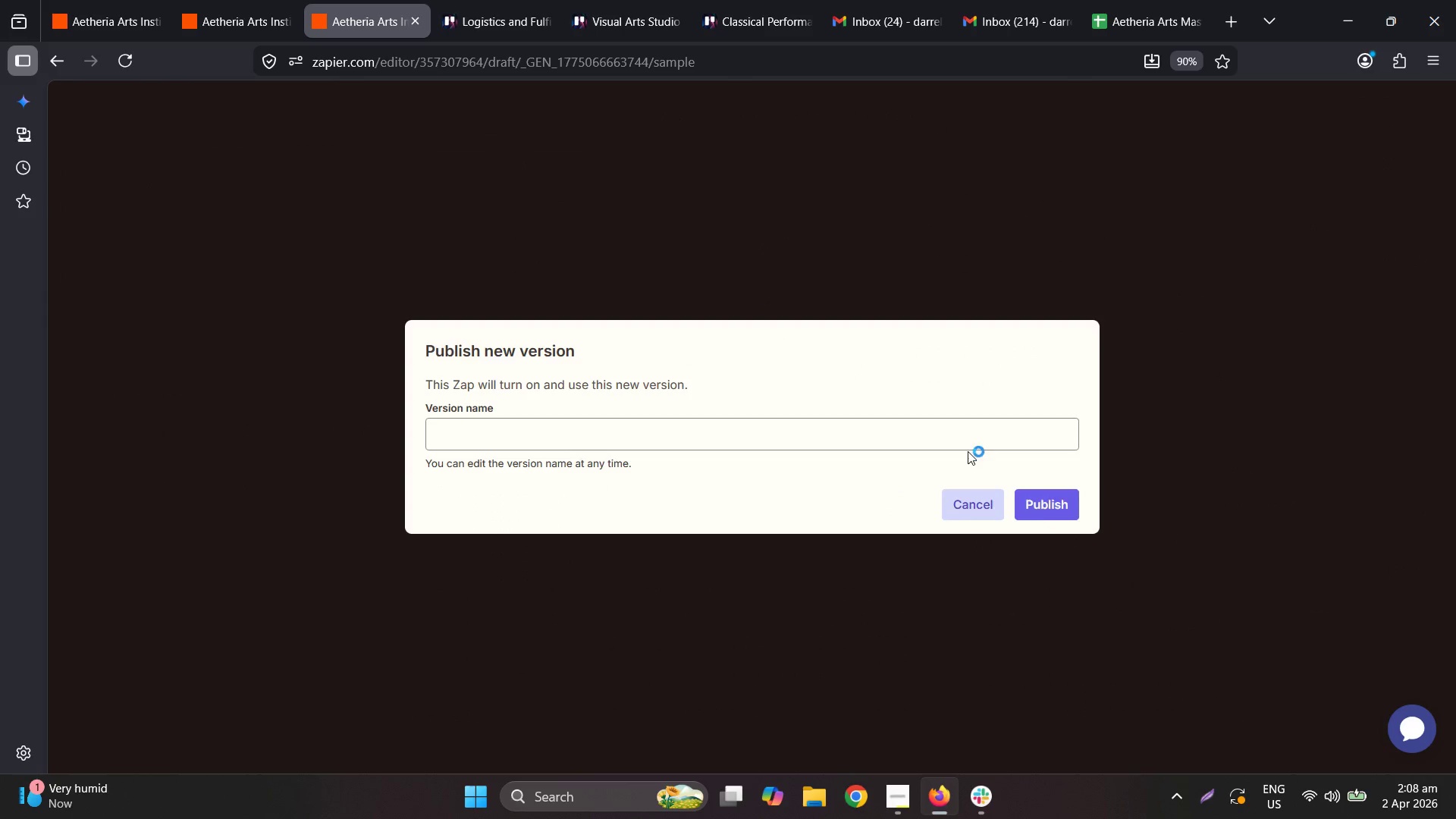 
left_click([1066, 517])
 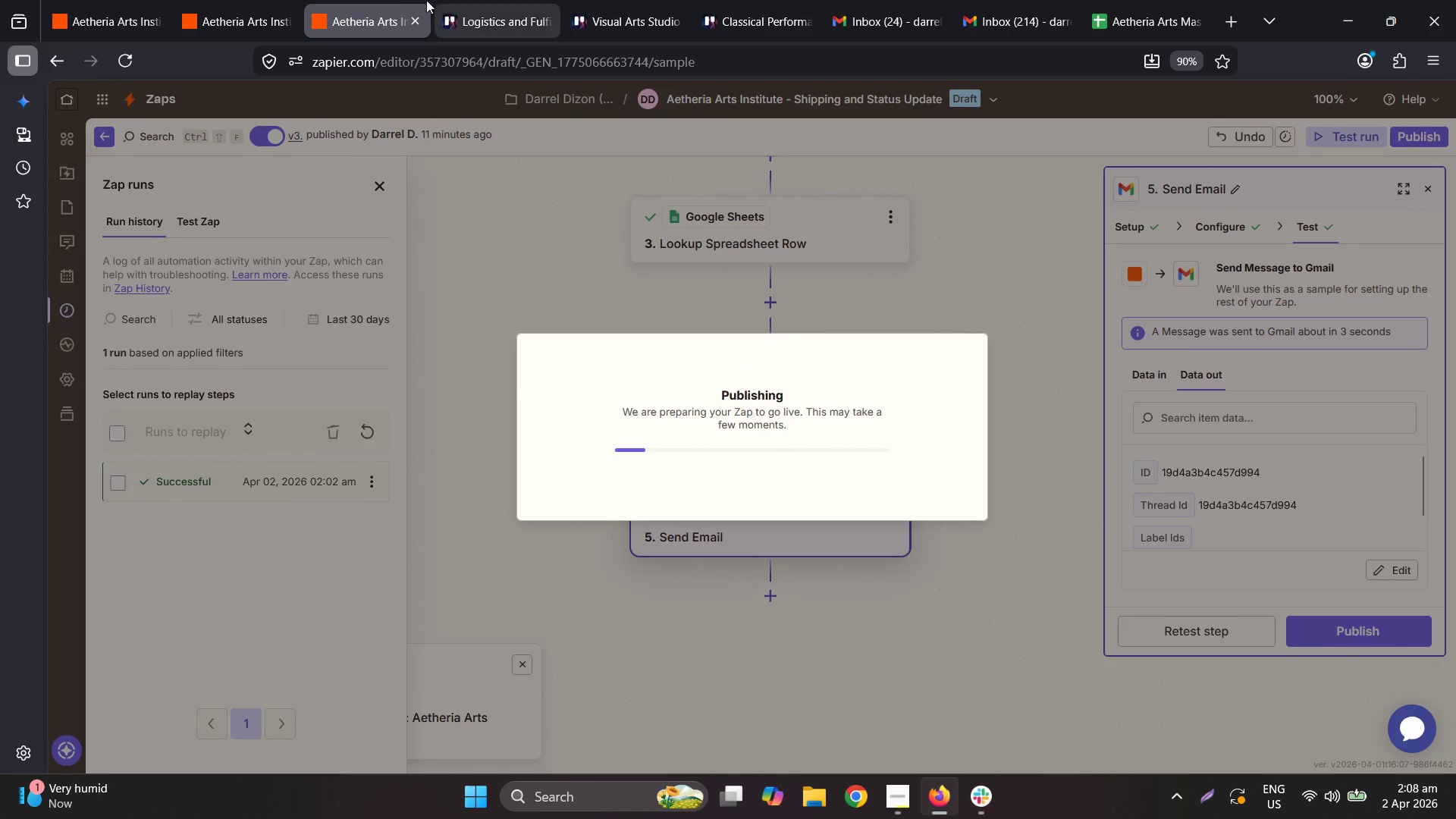 
mouse_move([265, 0])
 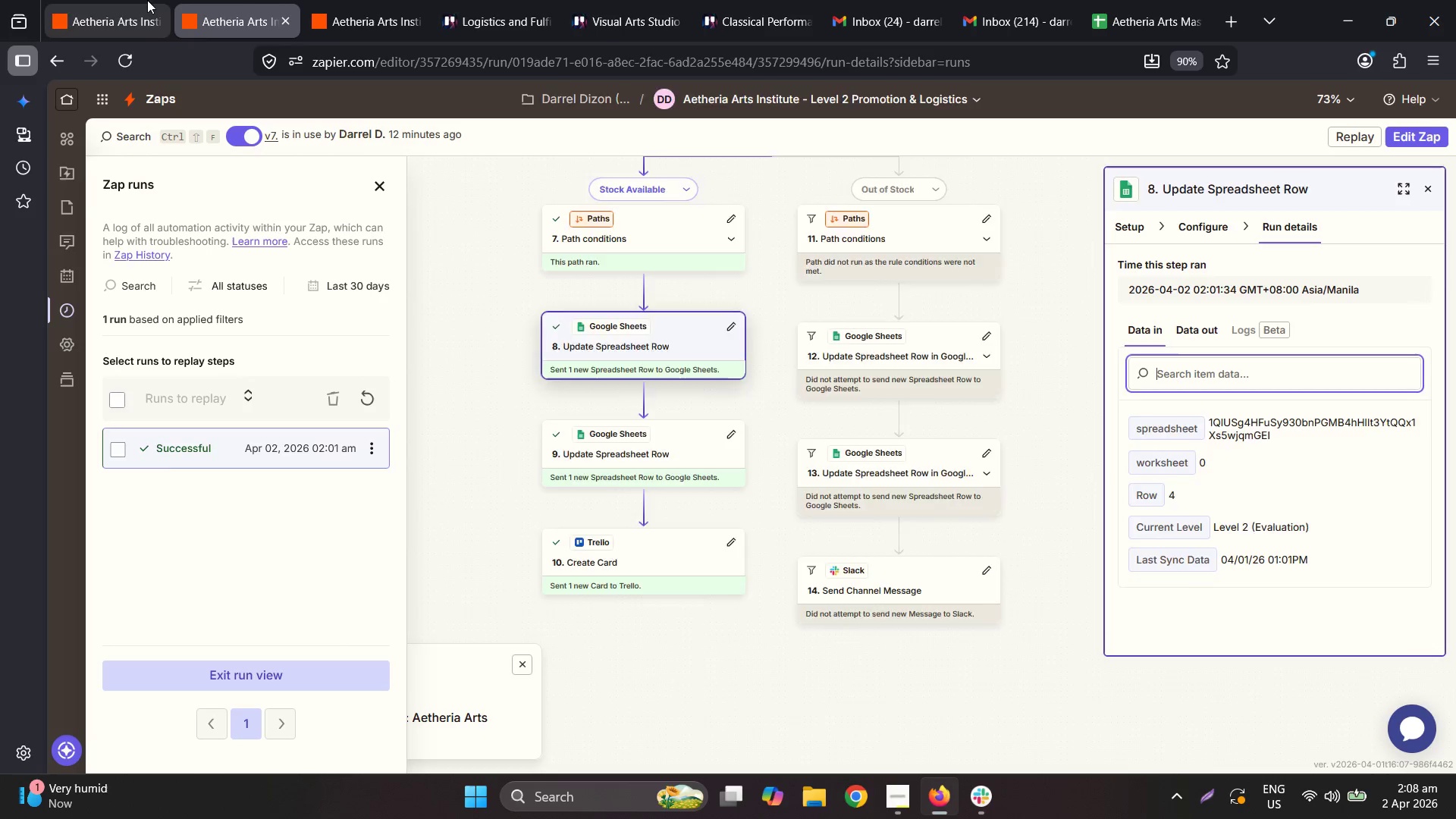 
left_click([147, 0])
 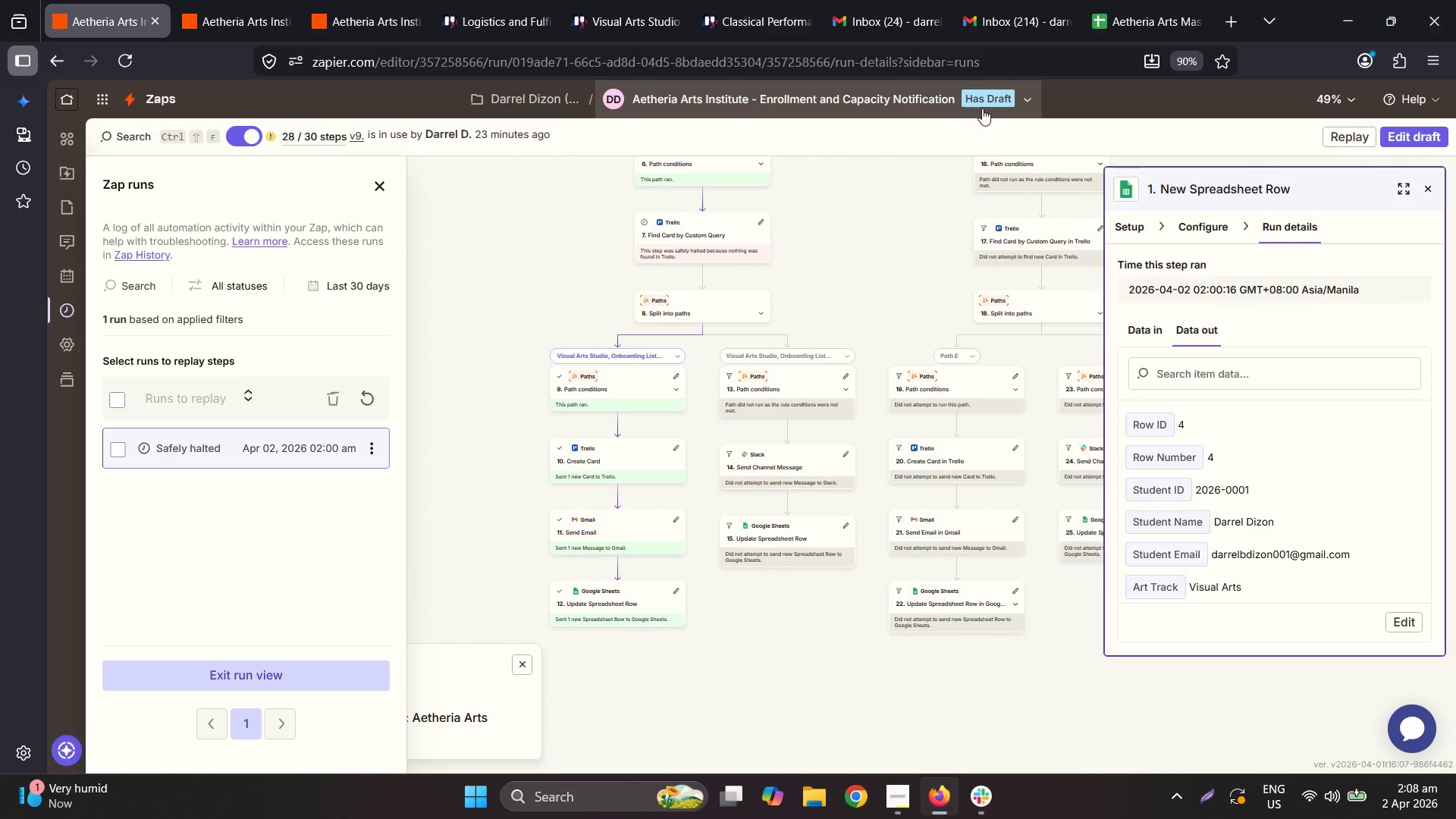 
left_click([1008, 96])
 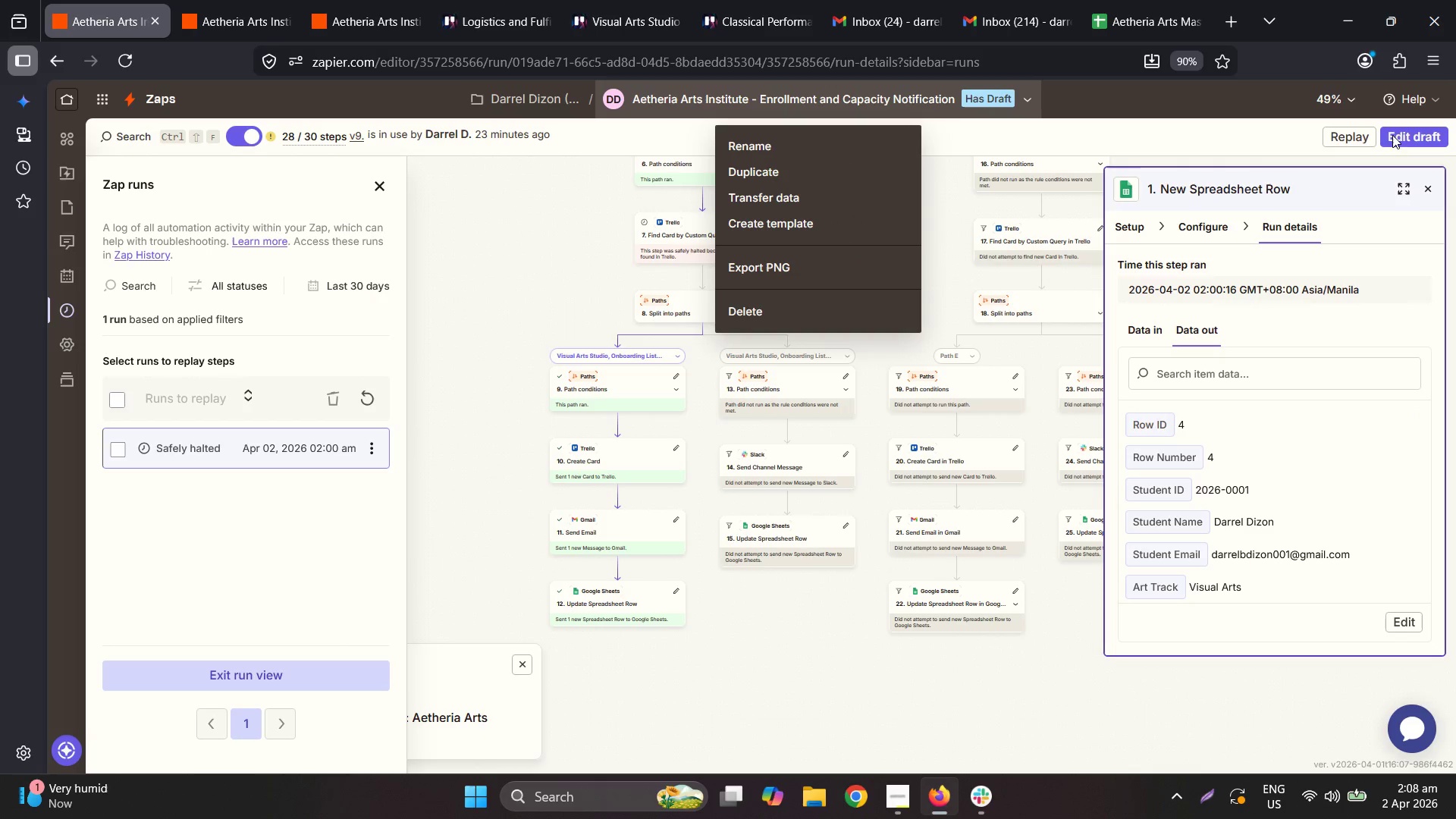 
double_click([1416, 136])
 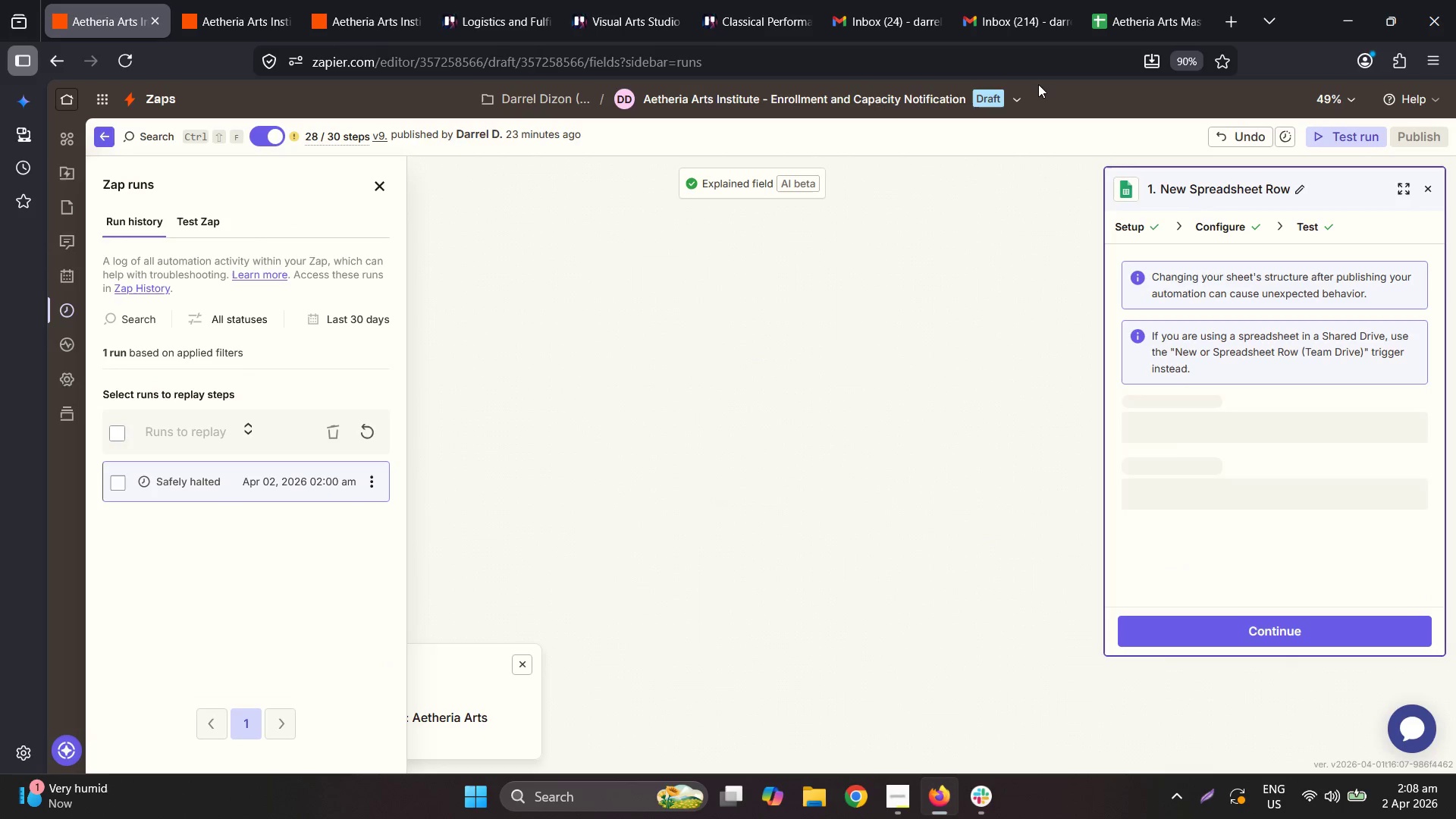 
left_click([1016, 93])
 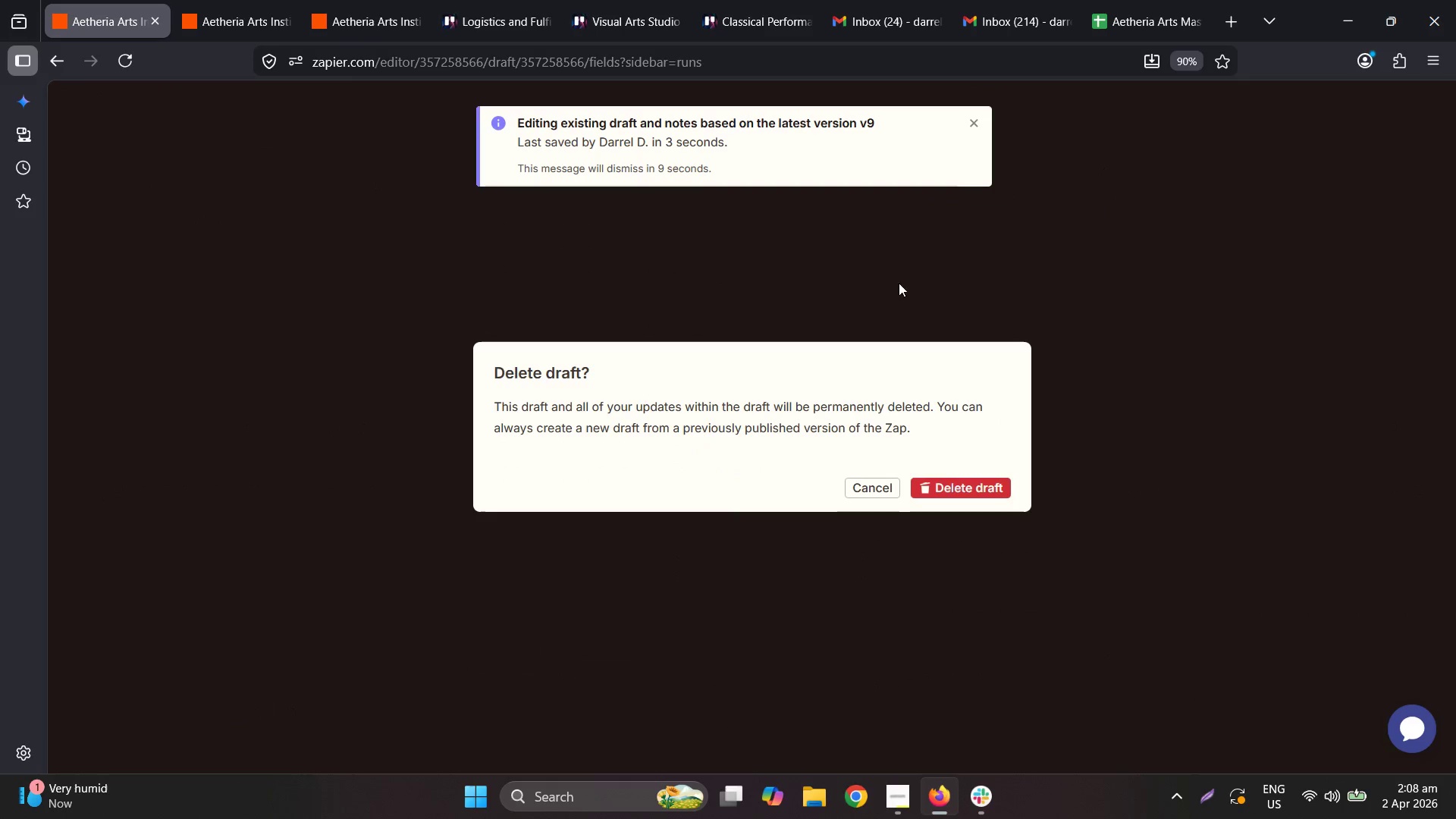 
left_click([998, 496])
 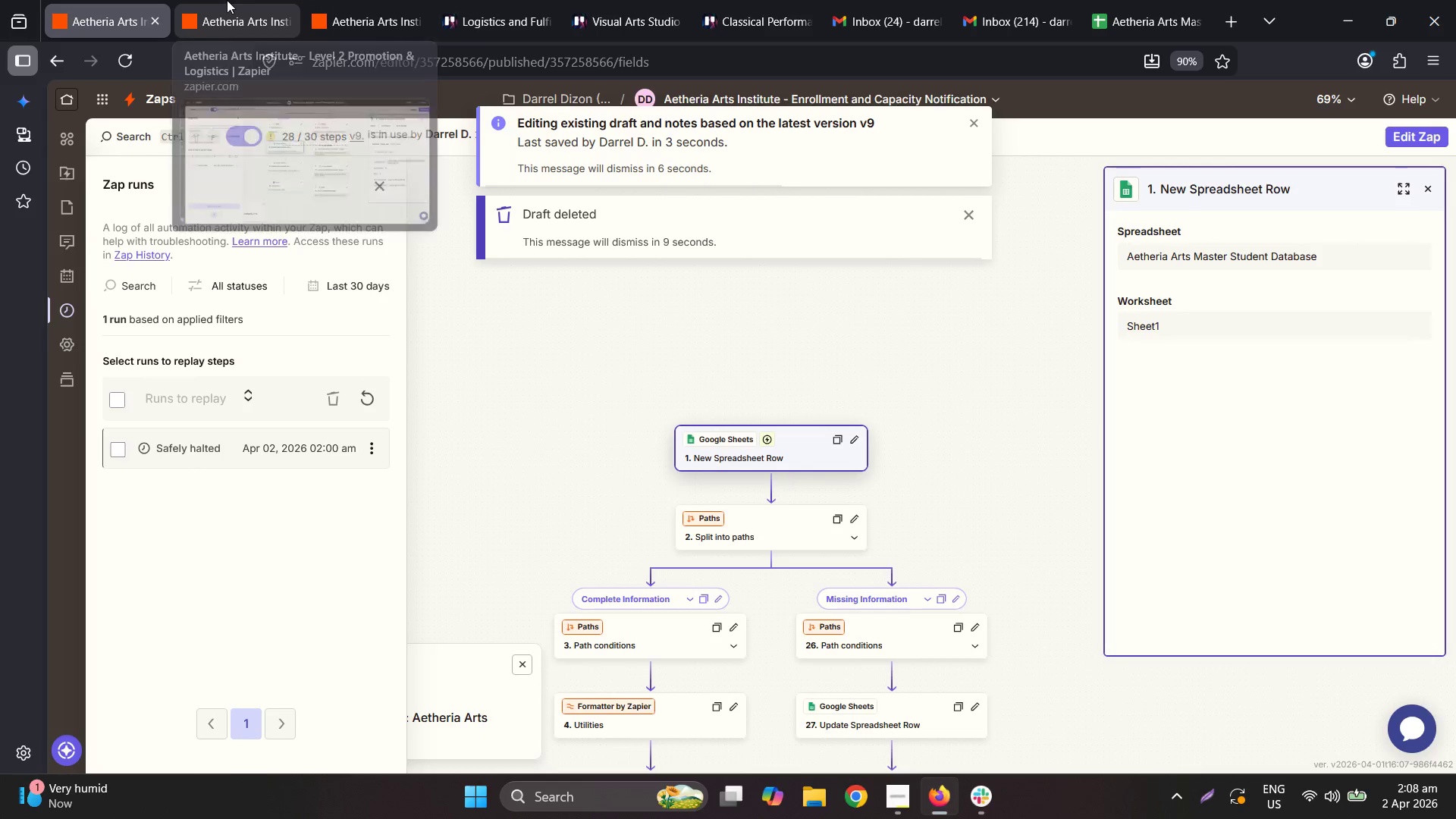 
left_click([228, 0])
 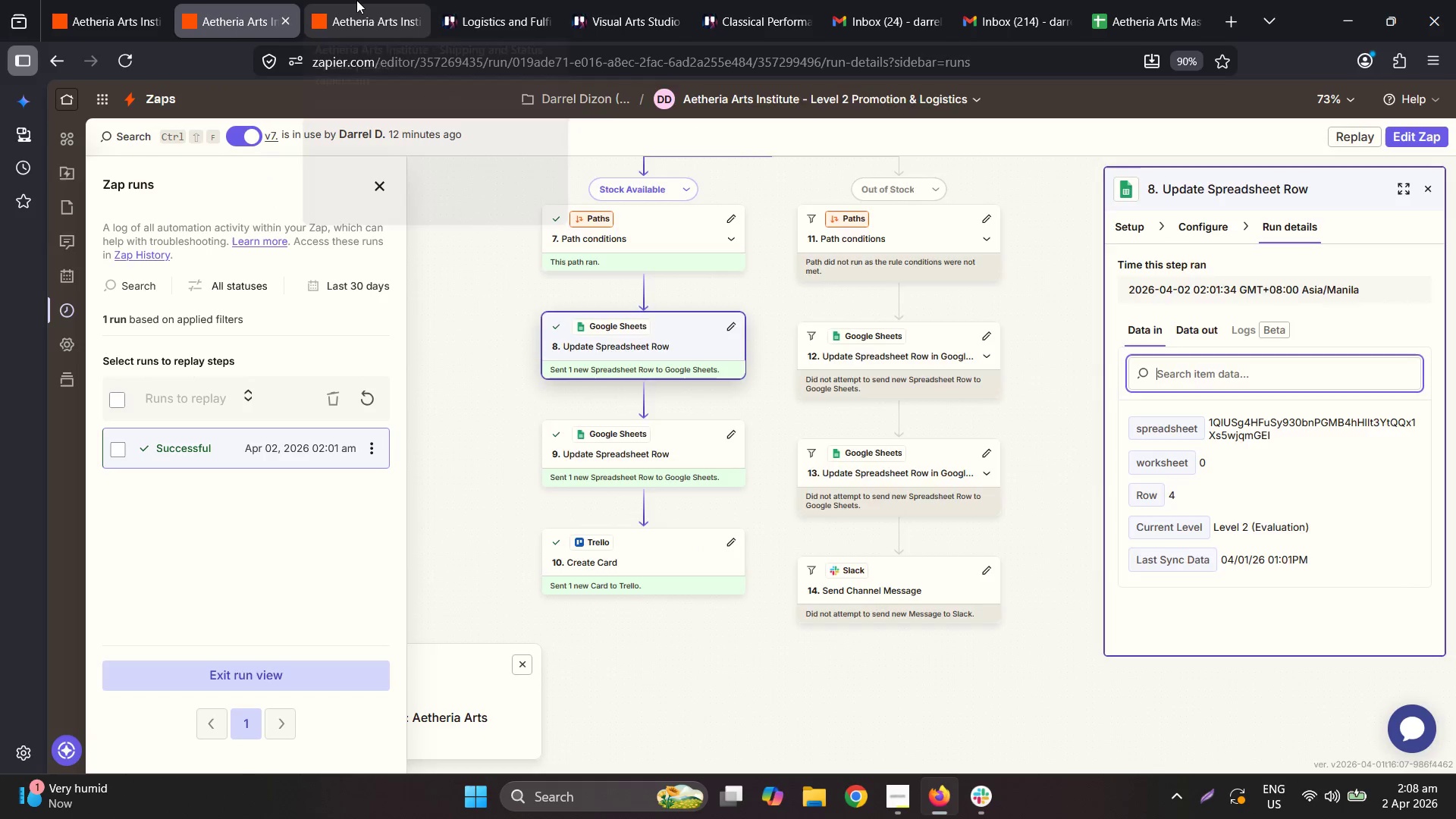 
double_click([356, 0])
 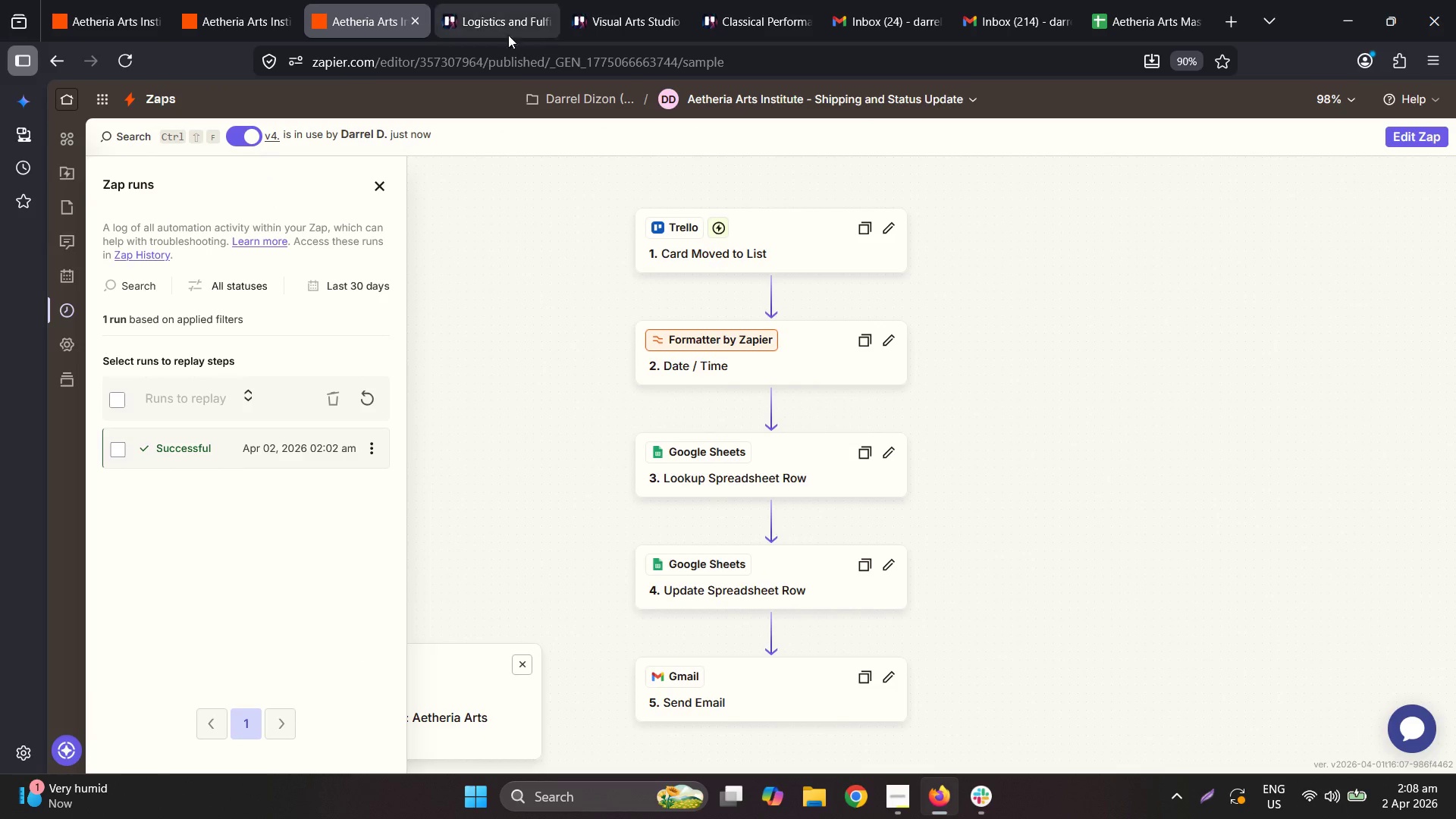 
scroll: coordinate [950, 377], scroll_direction: down, amount: 3.0
 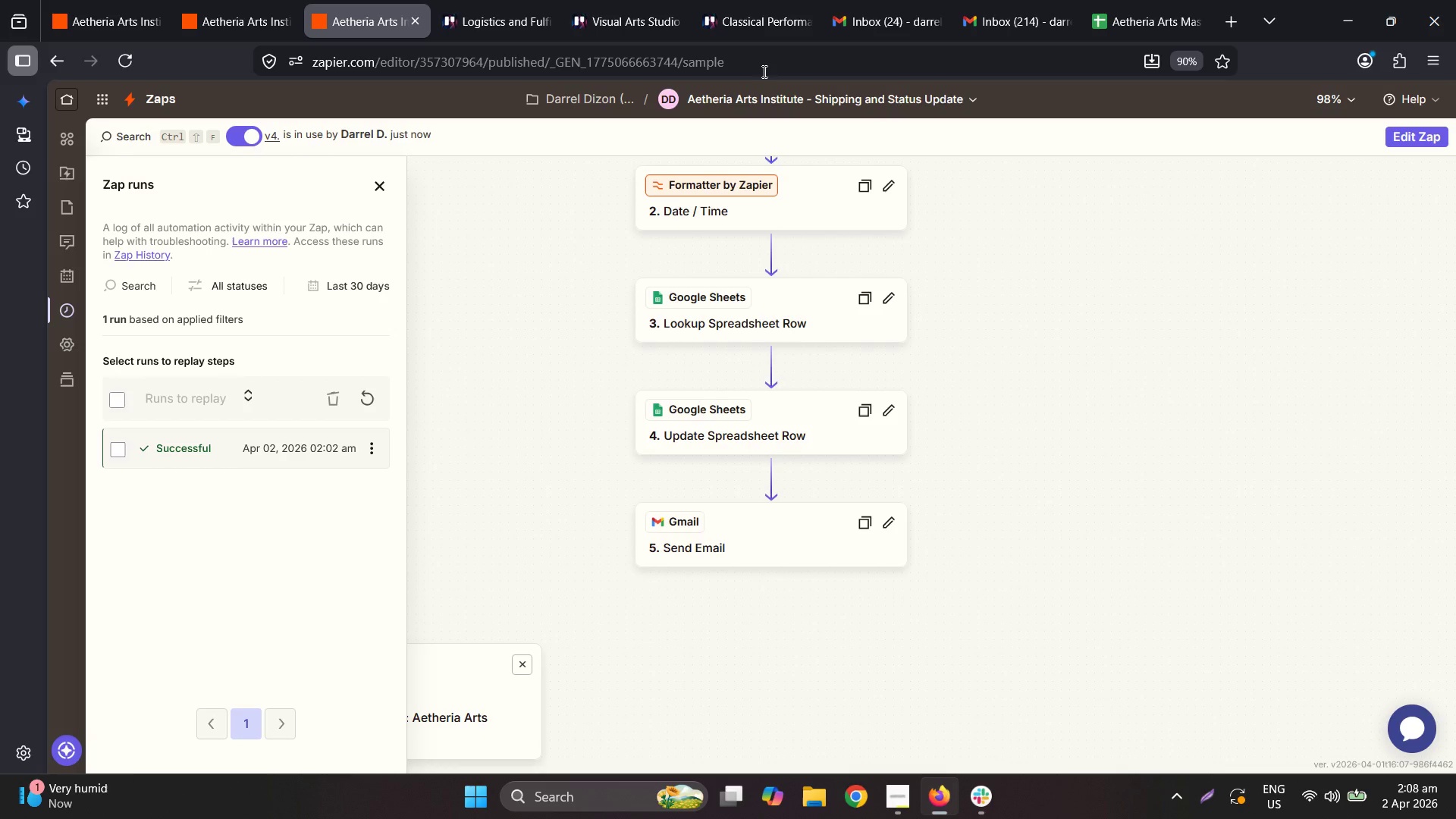 